 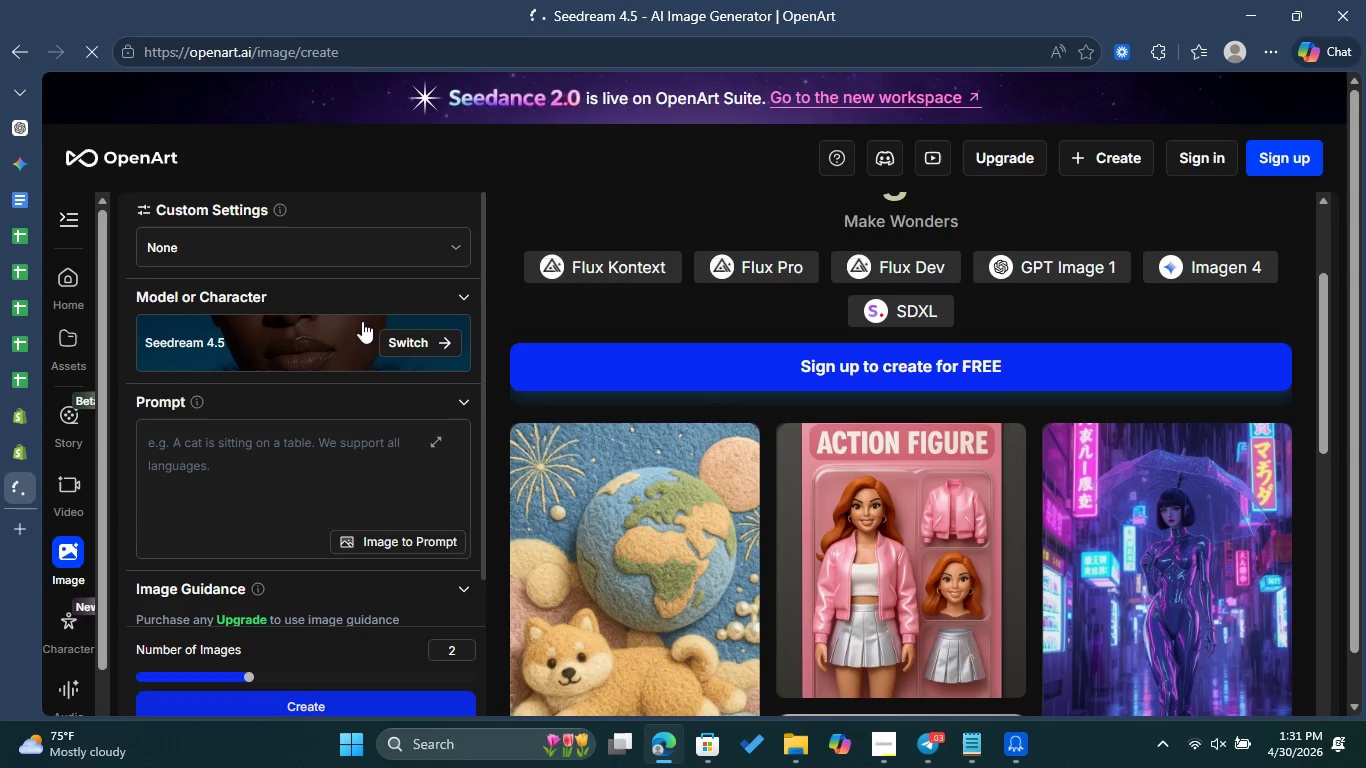 
scroll: coordinate [333, 320], scroll_direction: up, amount: 1.0
 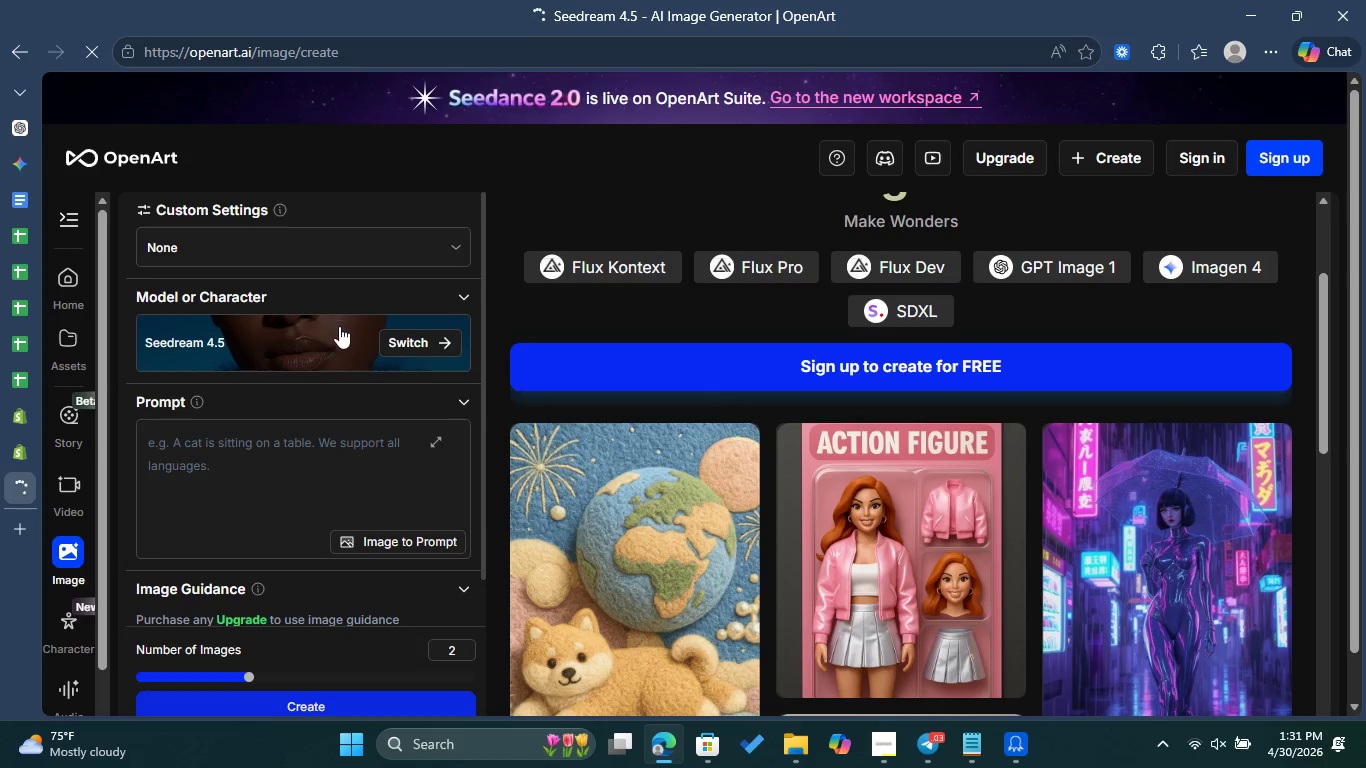 
scroll: coordinate [351, 370], scroll_direction: down, amount: 1.0
 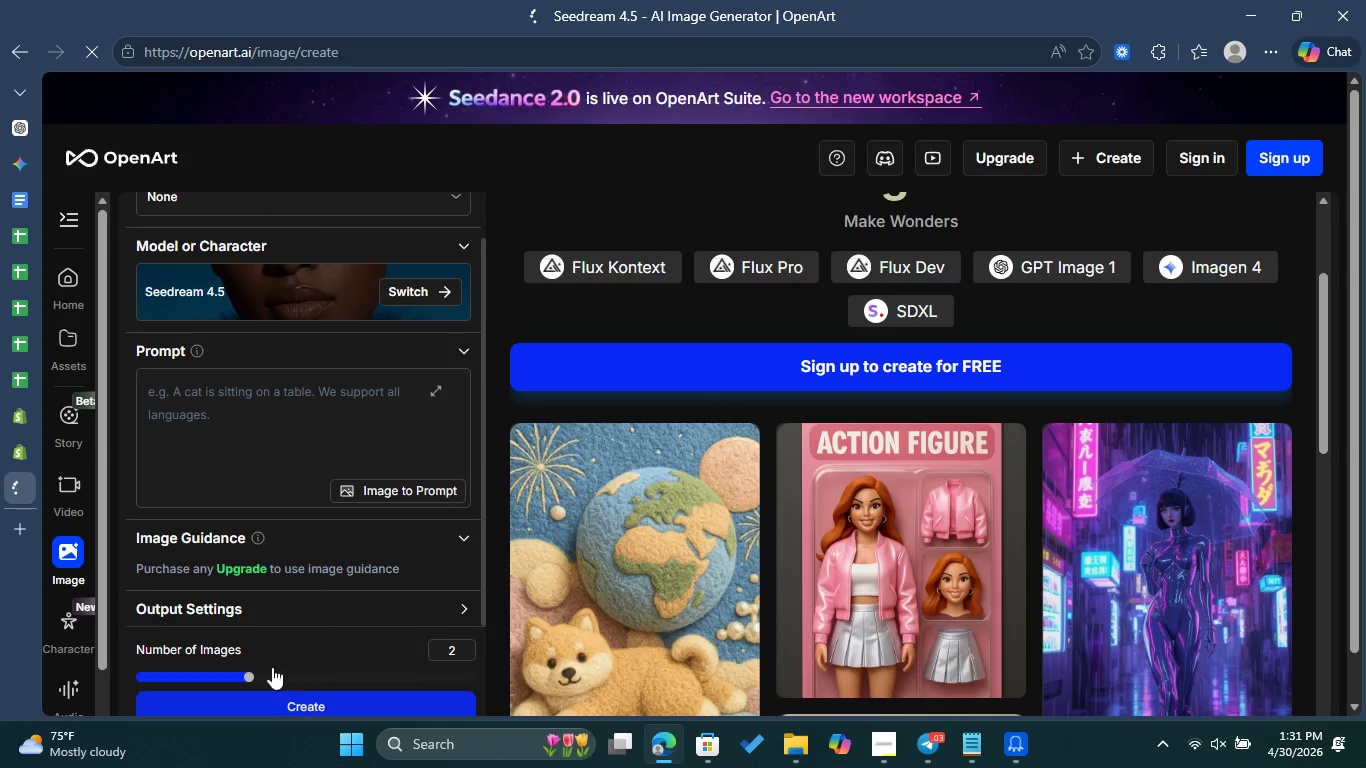 
left_click_drag(start_coordinate=[253, 671], to_coordinate=[441, 692])
 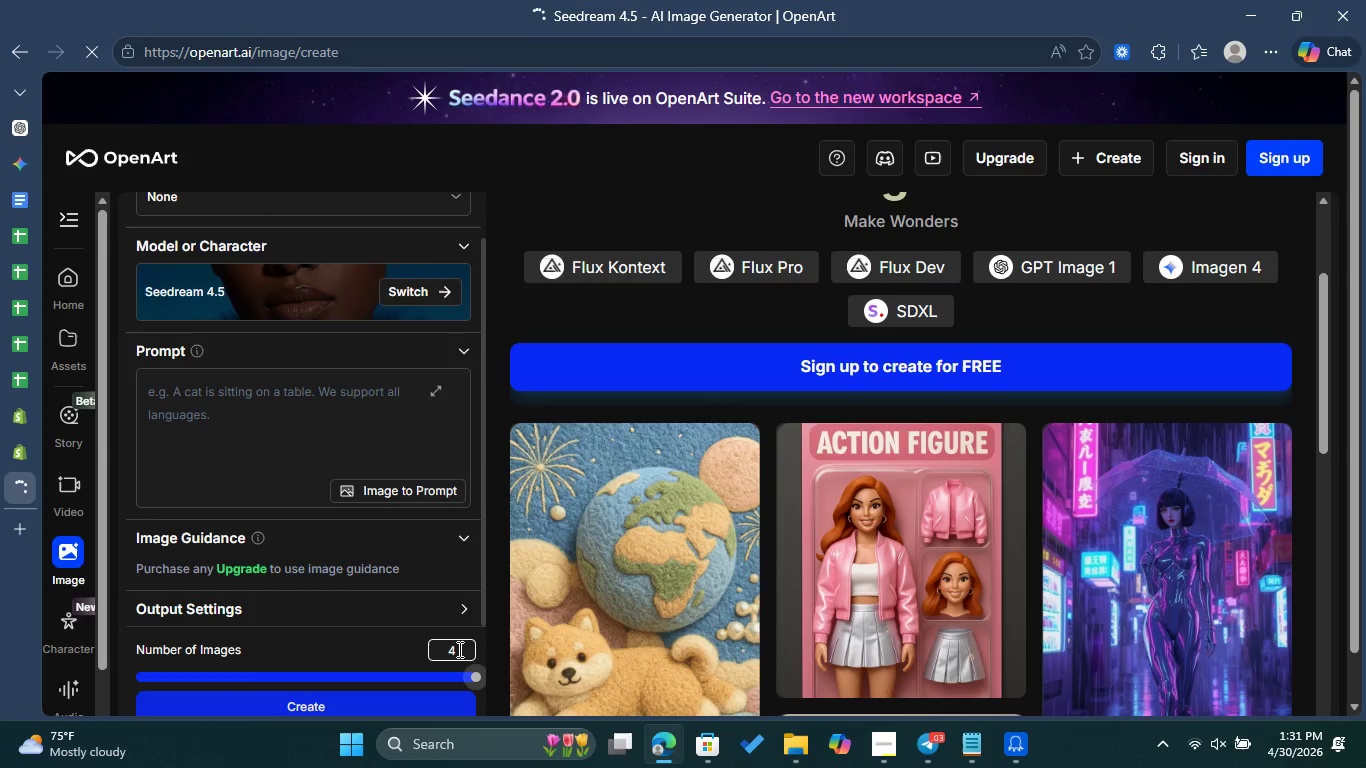 
left_click([465, 653])
 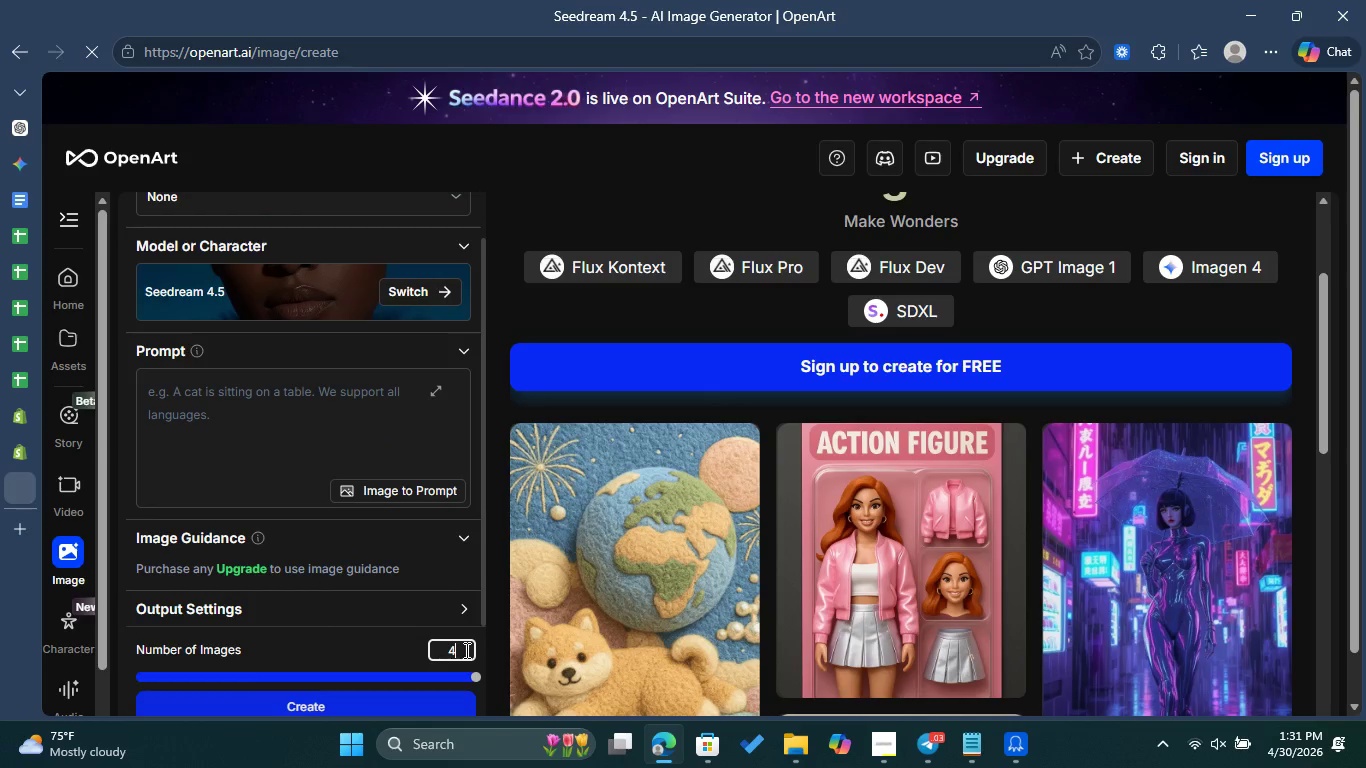 
left_click_drag(start_coordinate=[465, 650], to_coordinate=[437, 649])
 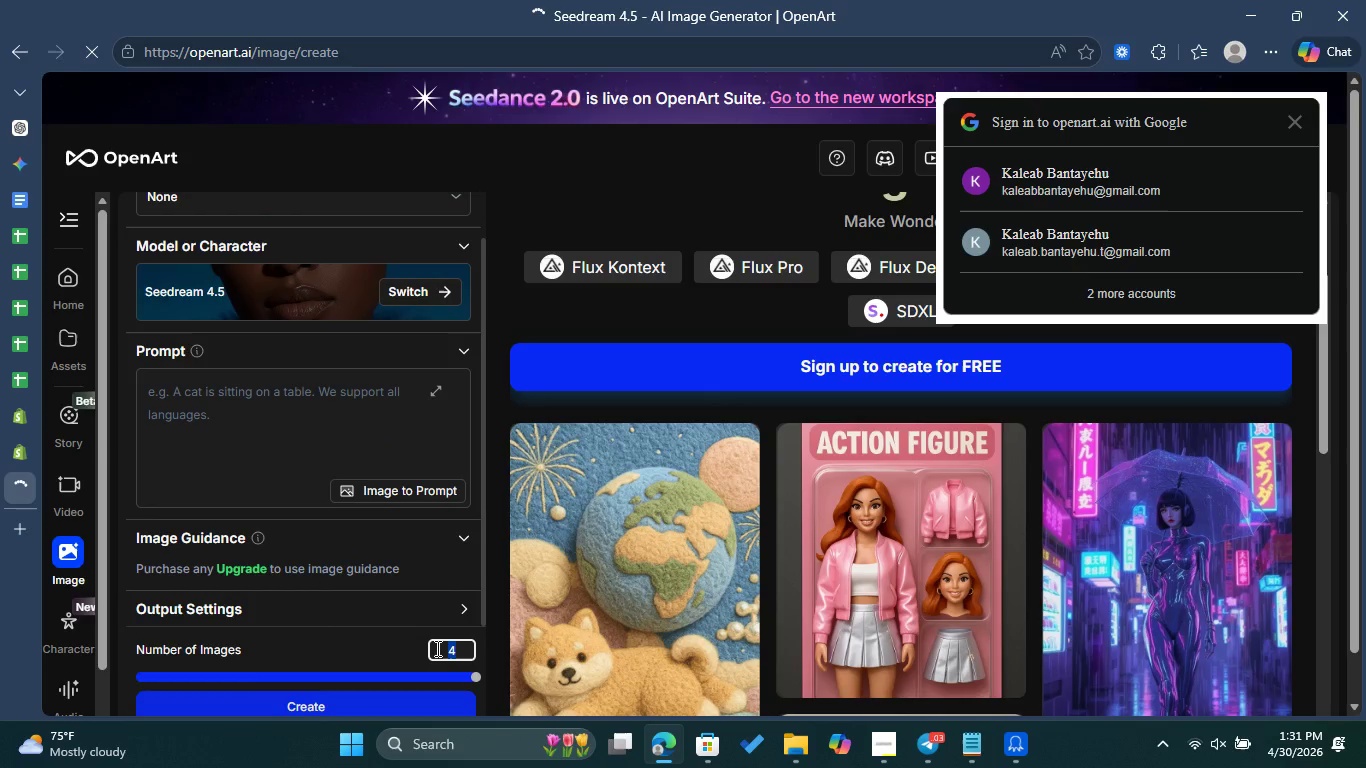 
type(50)
 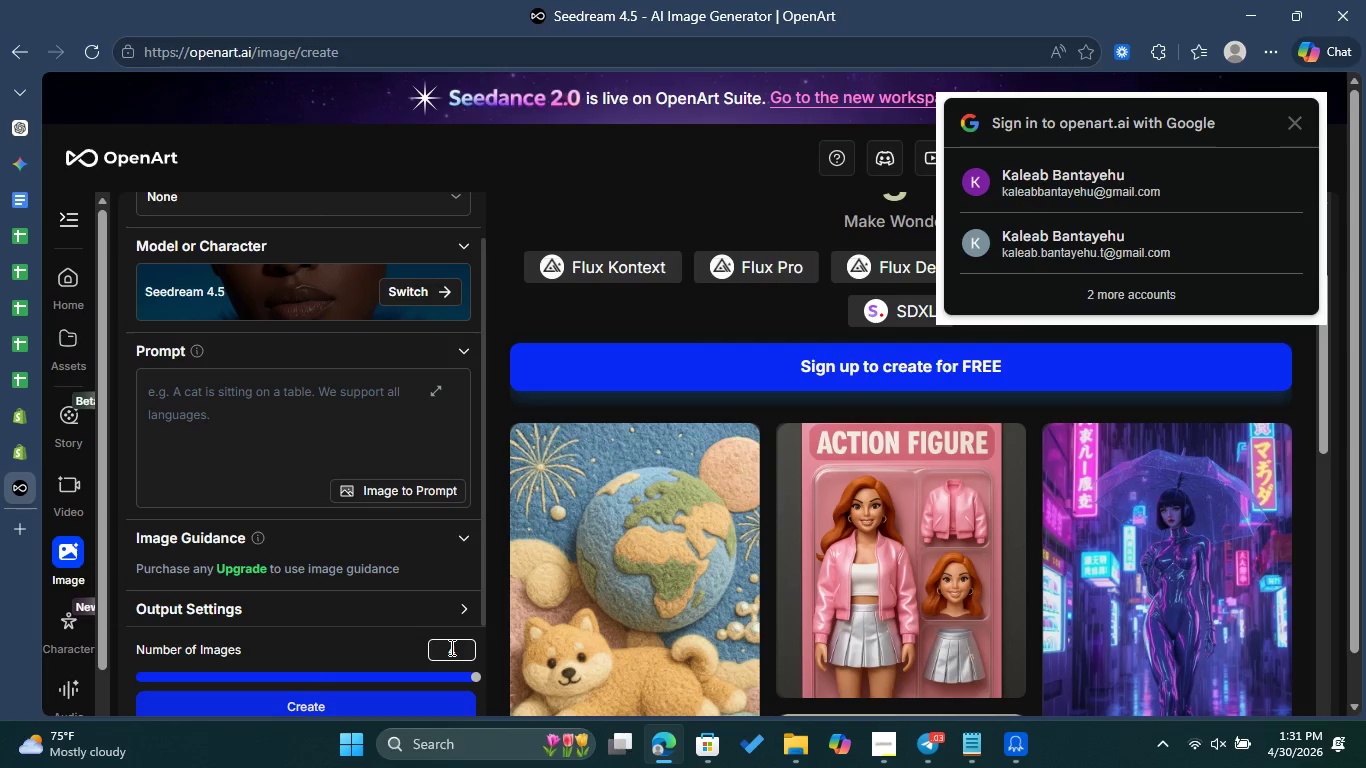 
left_click([449, 646])
 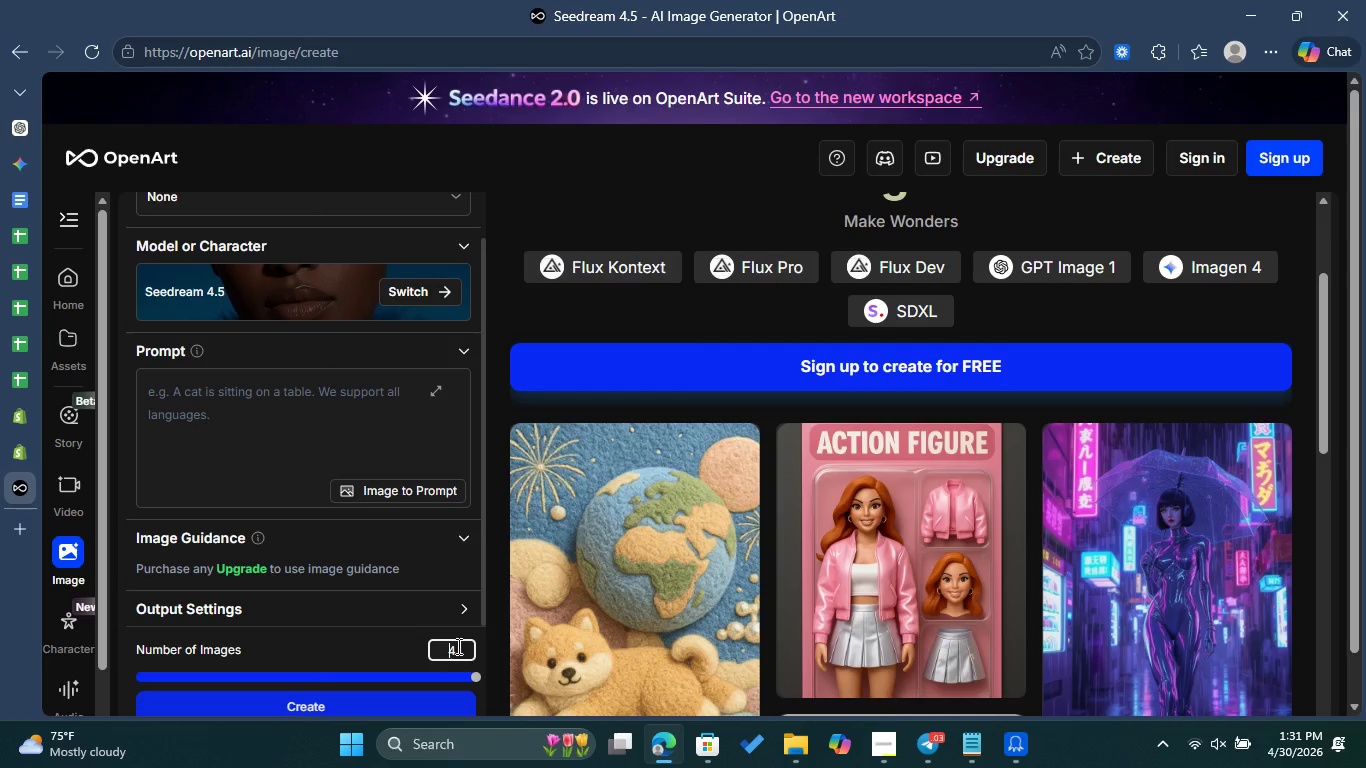 
left_click([457, 646])
 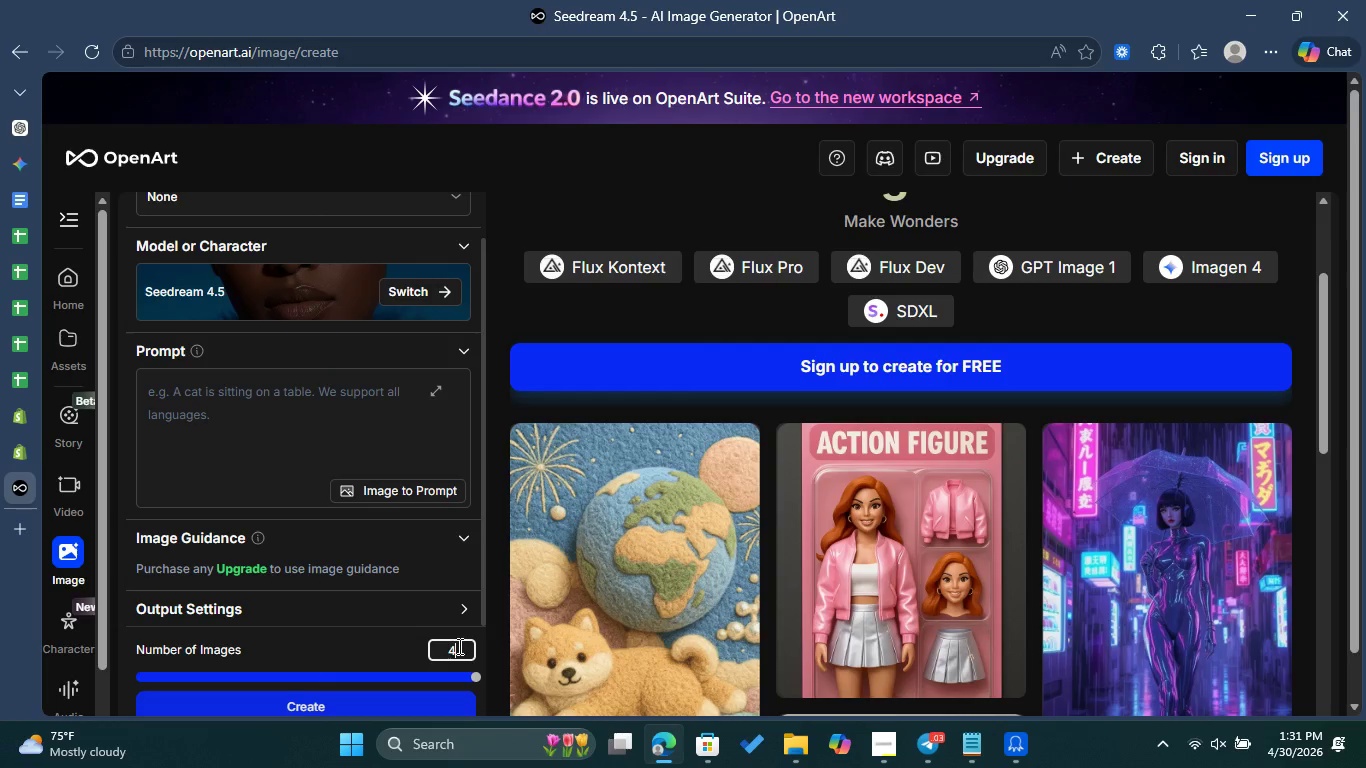 
key(Backspace)
type(50)
 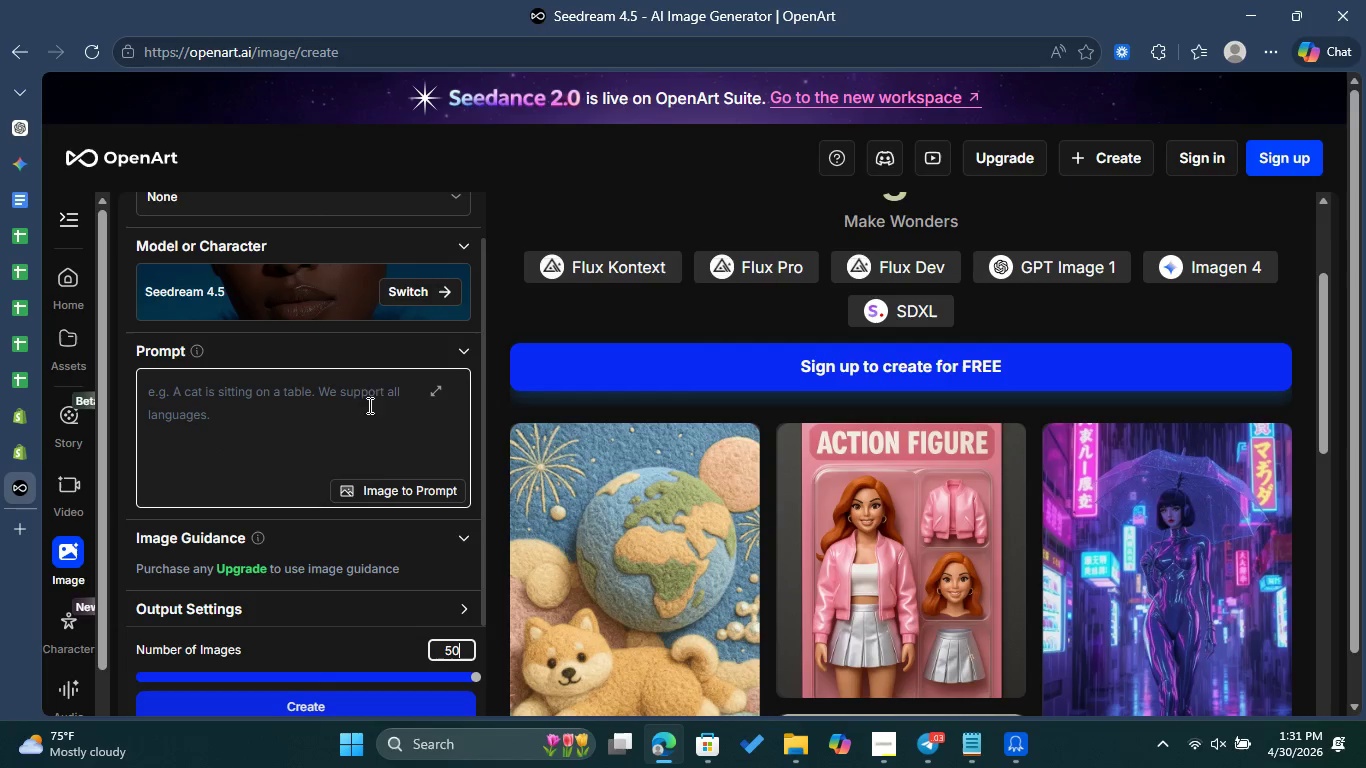 
scroll: coordinate [325, 445], scroll_direction: down, amount: 3.0
 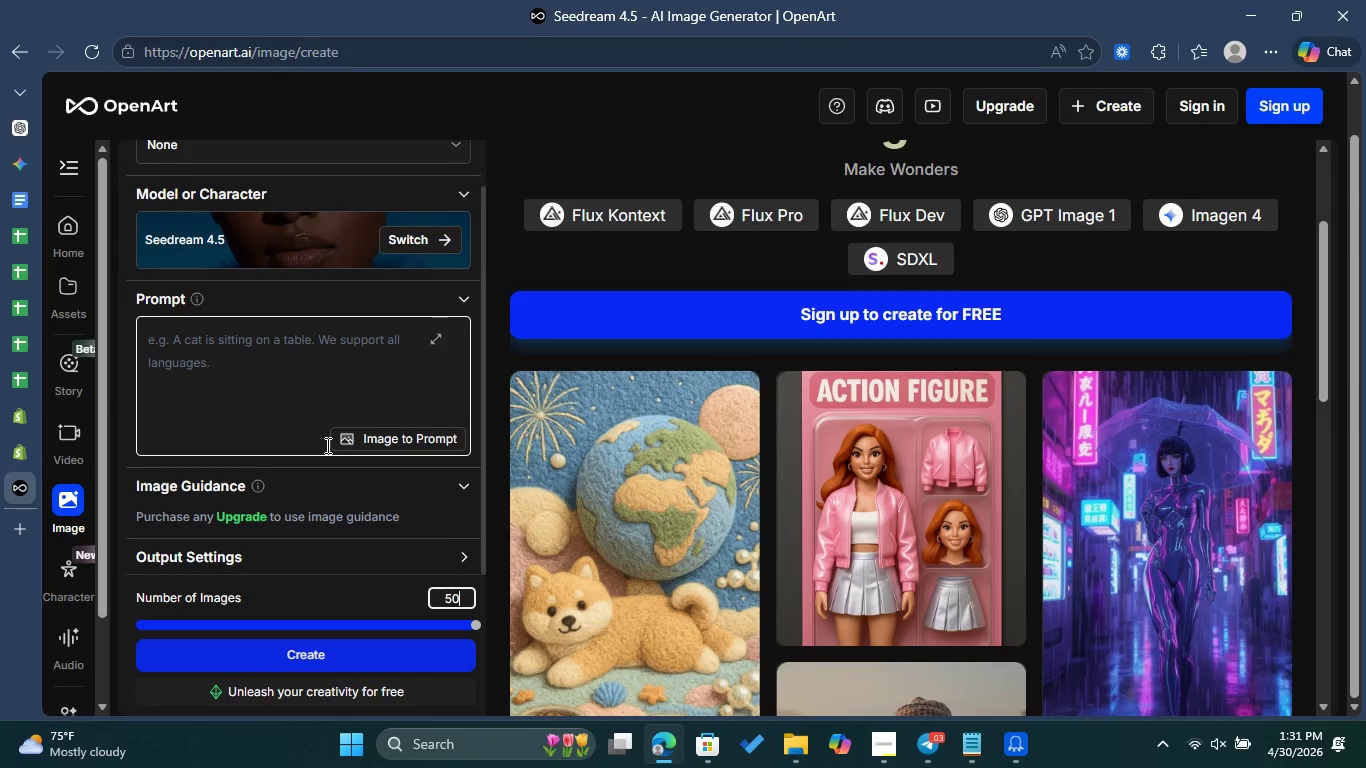 
scroll: coordinate [326, 445], scroll_direction: up, amount: 3.0
 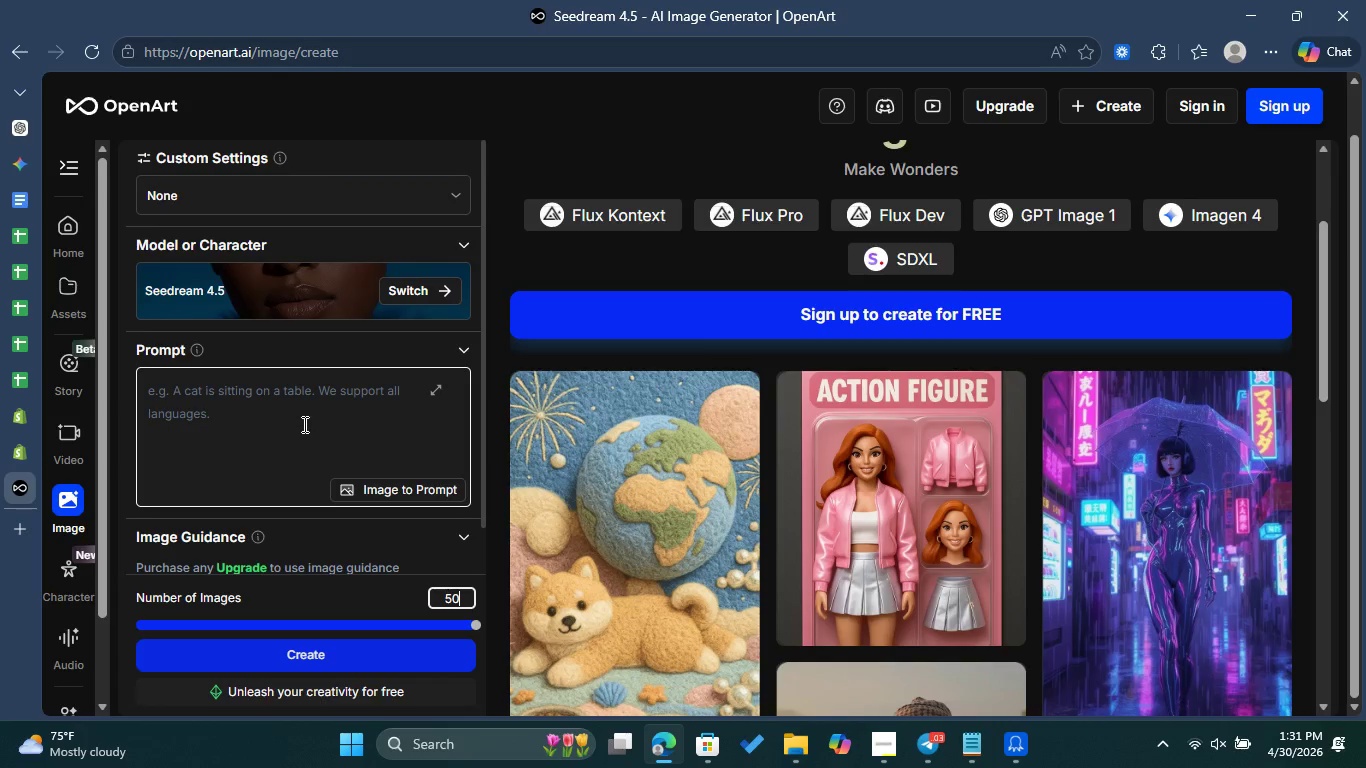 
left_click([302, 424])
 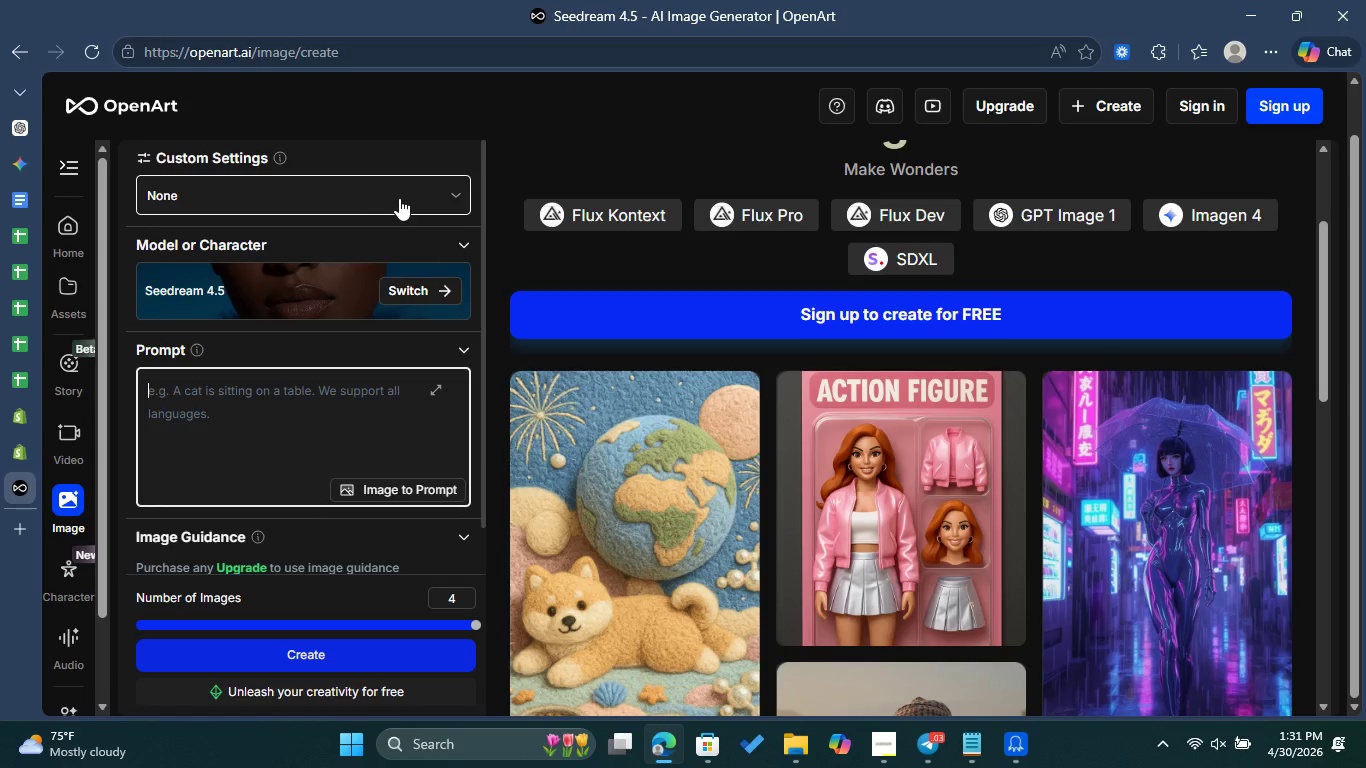 
left_click([399, 198])
 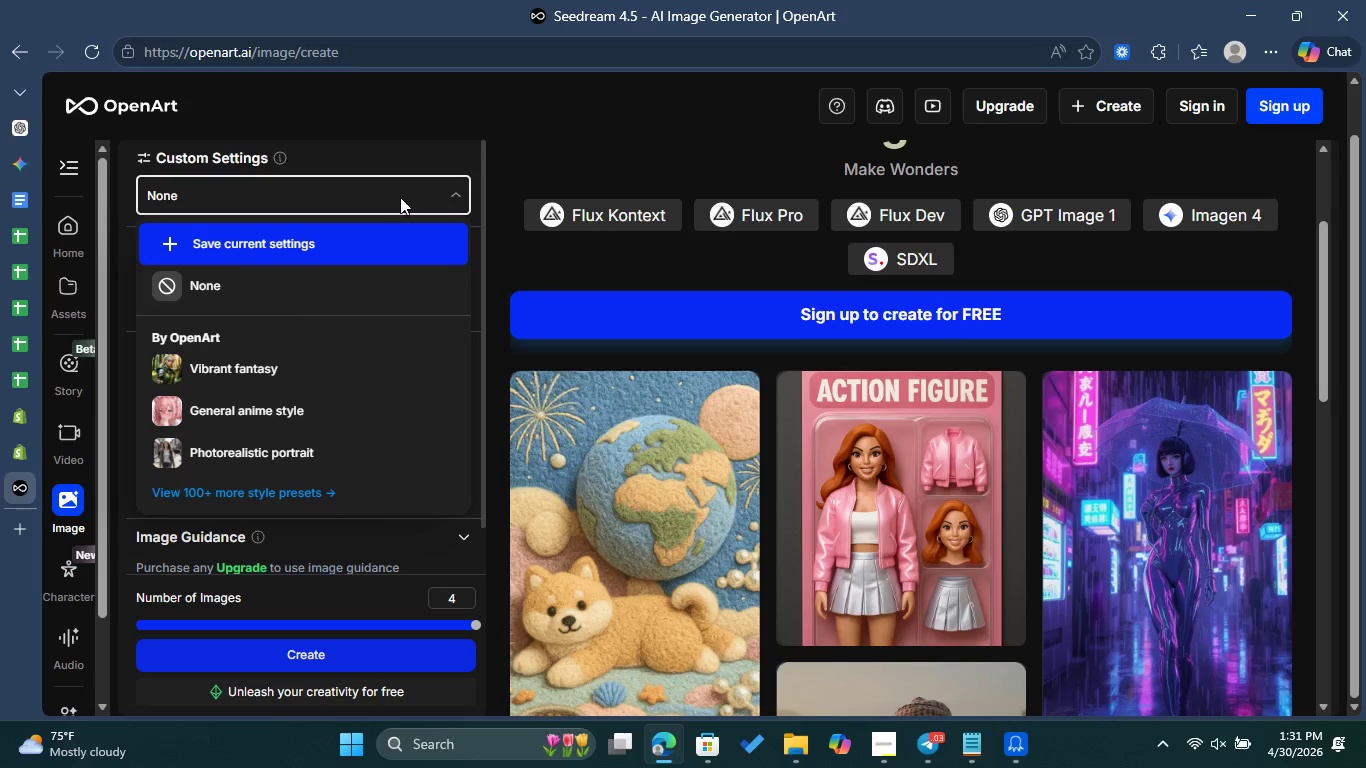 
left_click([400, 196])
 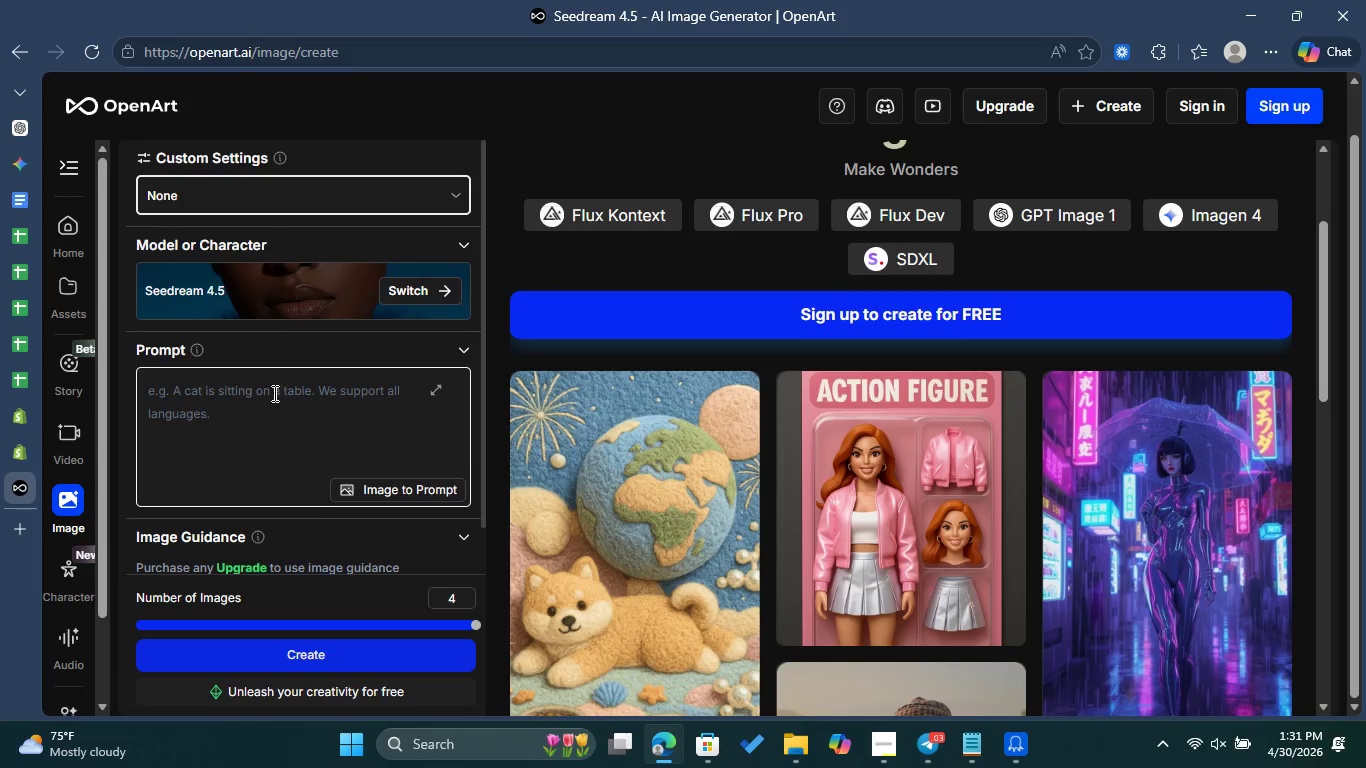 
left_click([270, 394])
 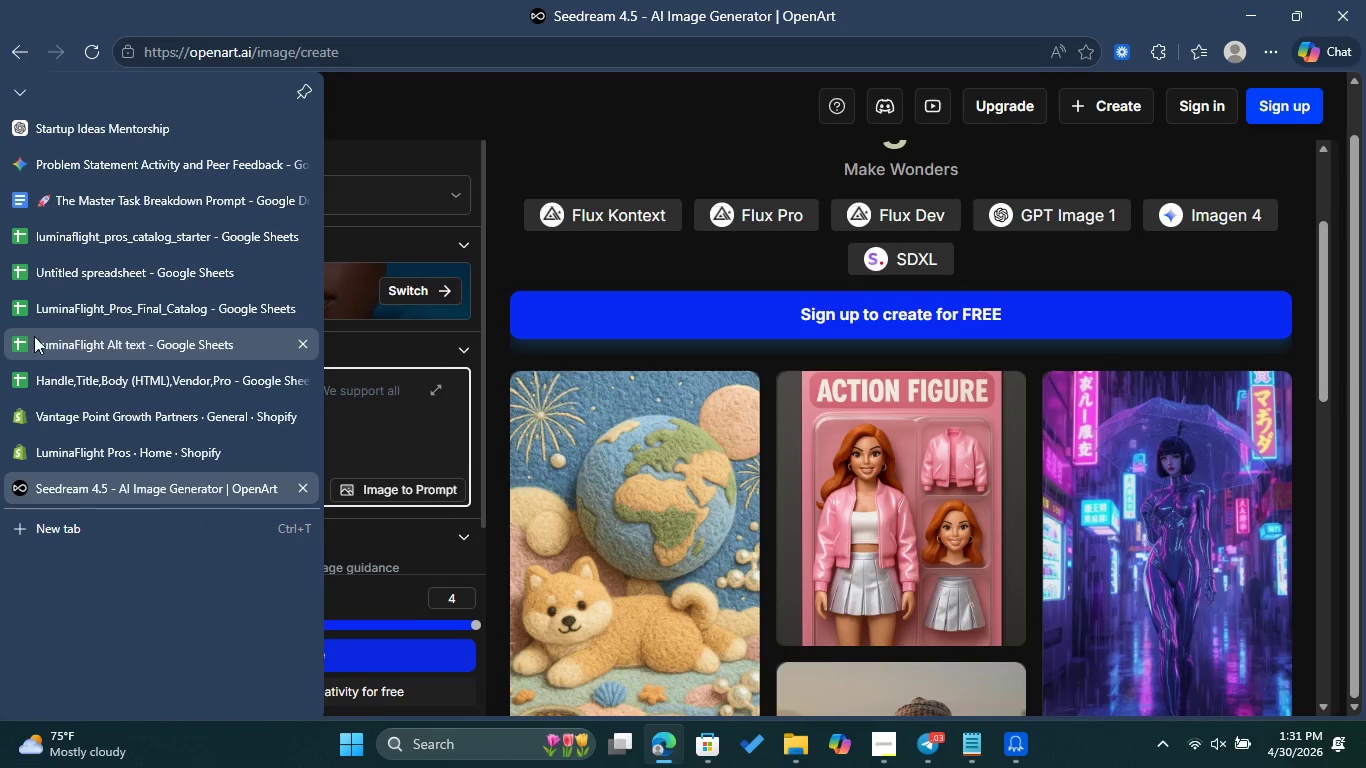 
wait(5.36)
 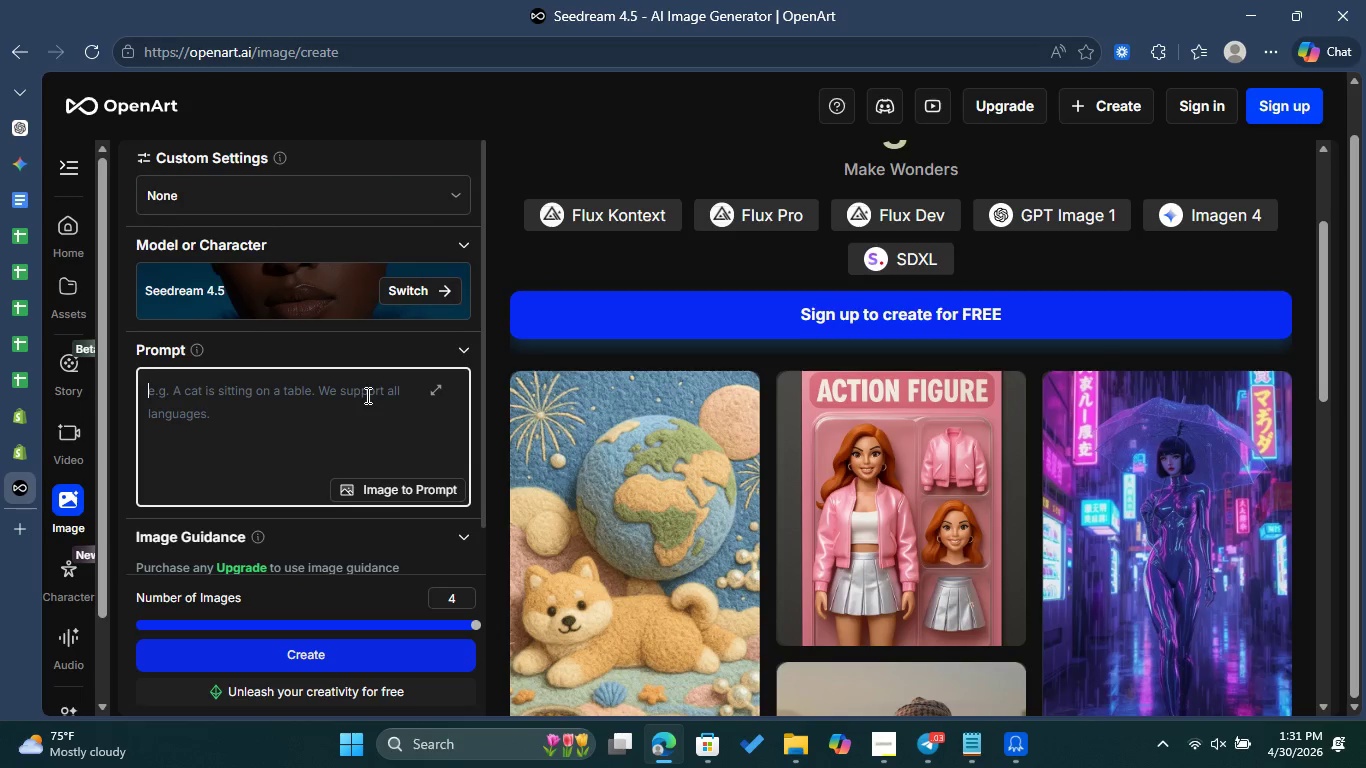 
left_click([95, 378])
 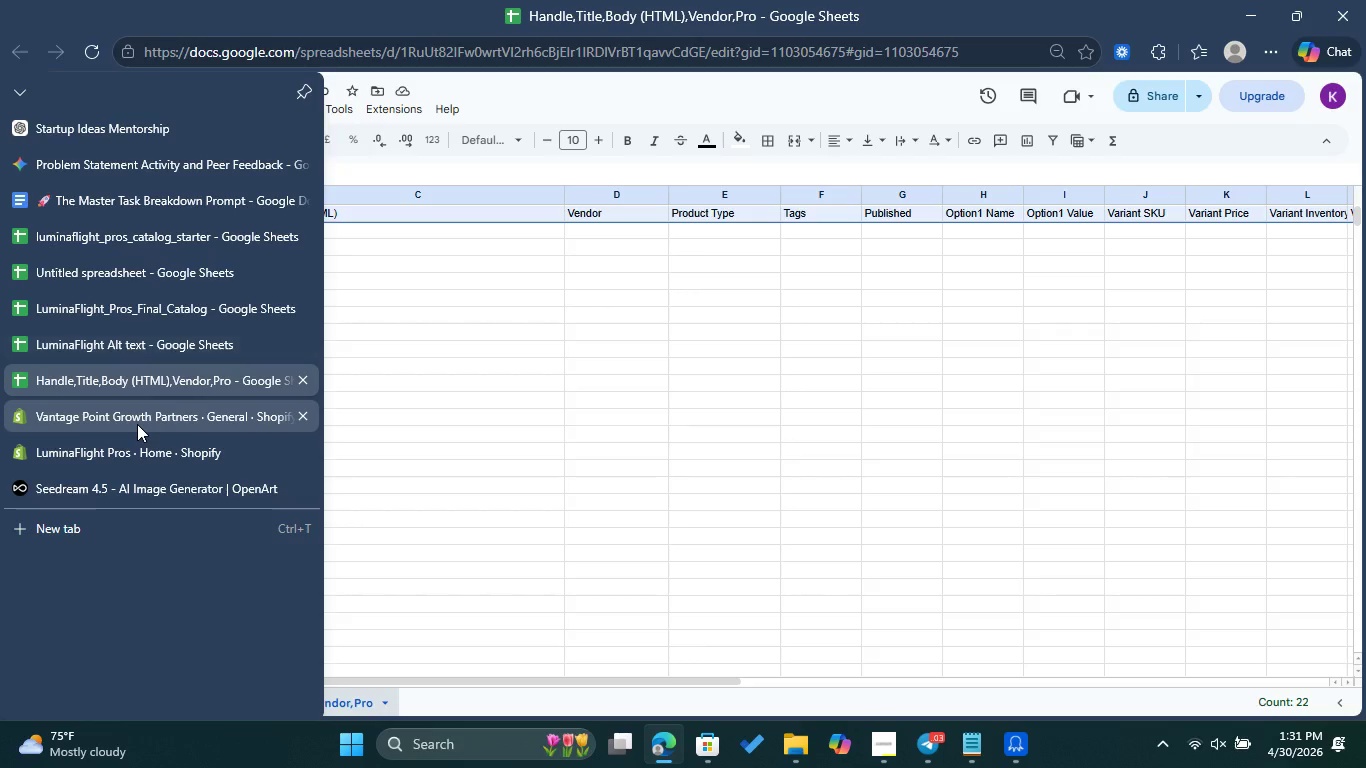 
left_click([151, 347])
 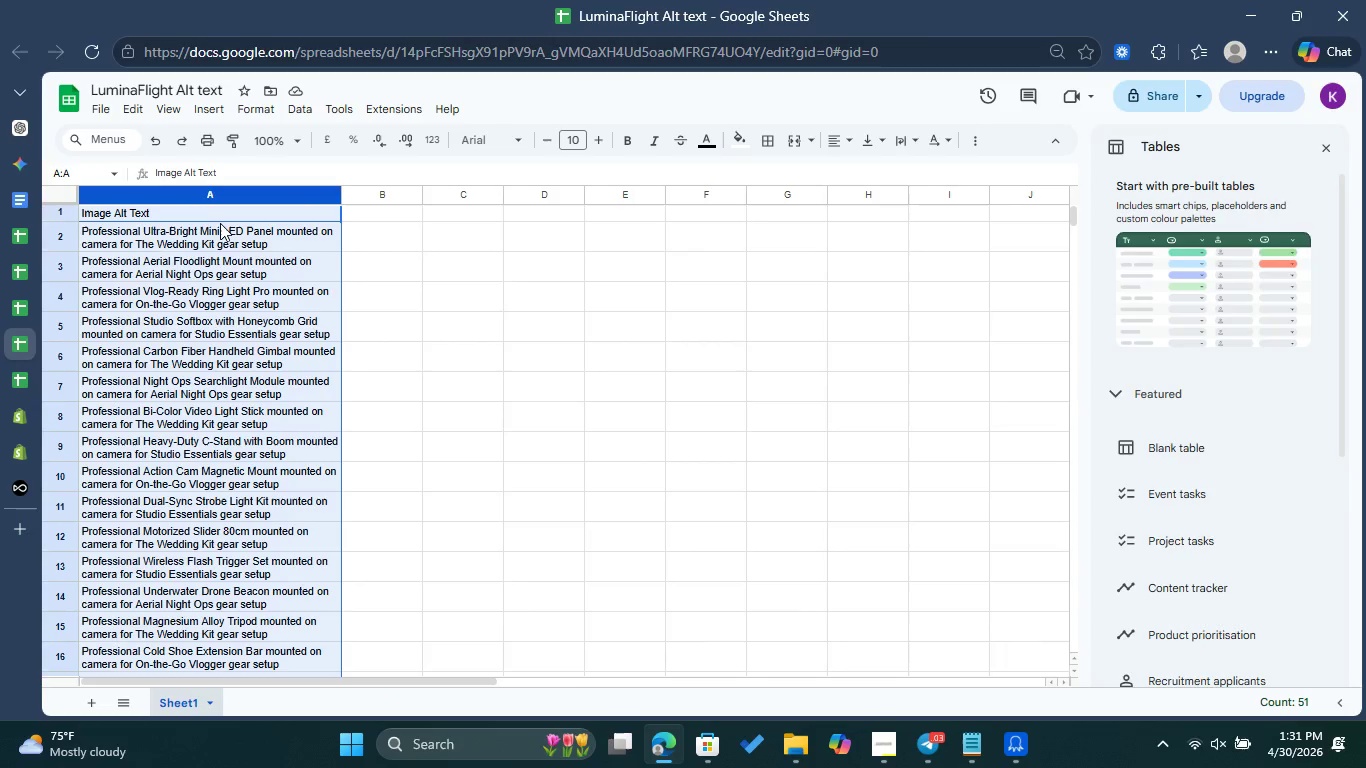 
right_click([220, 222])
 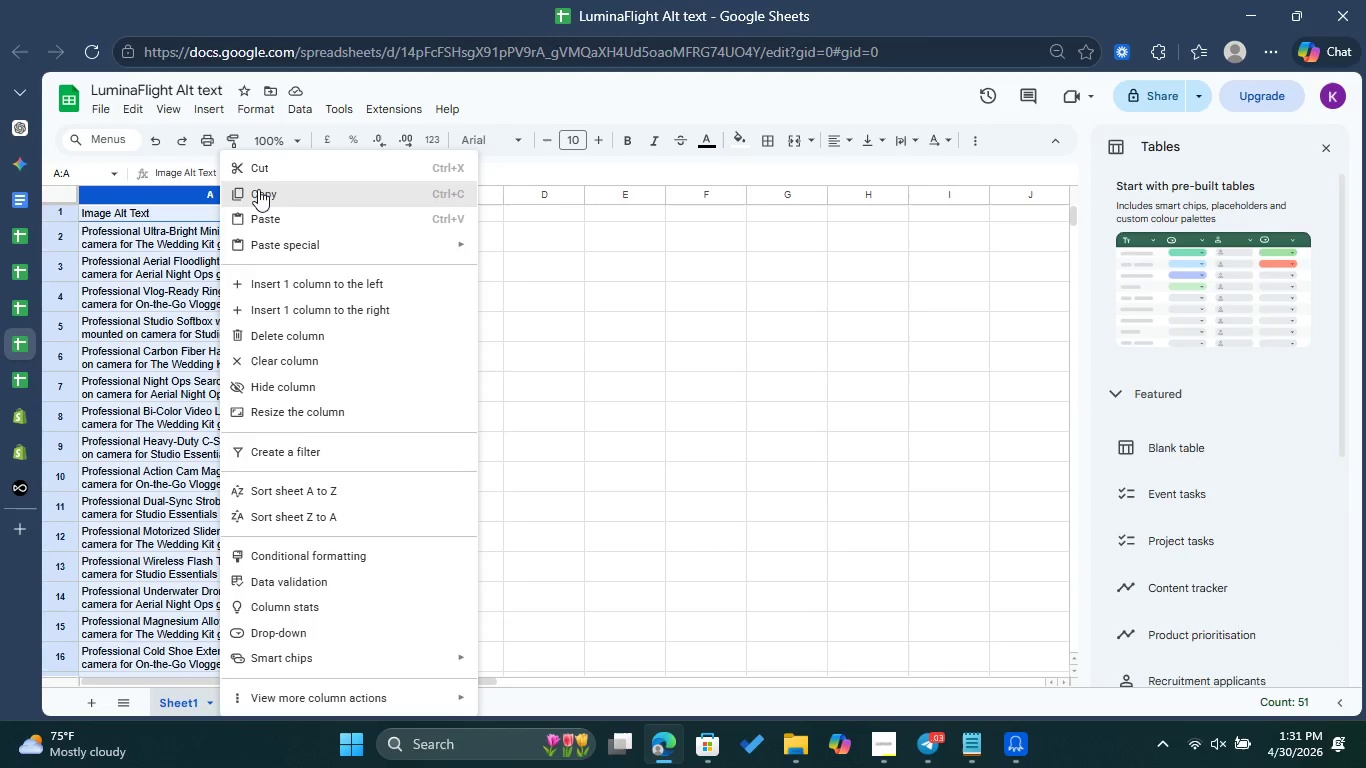 
left_click([258, 189])
 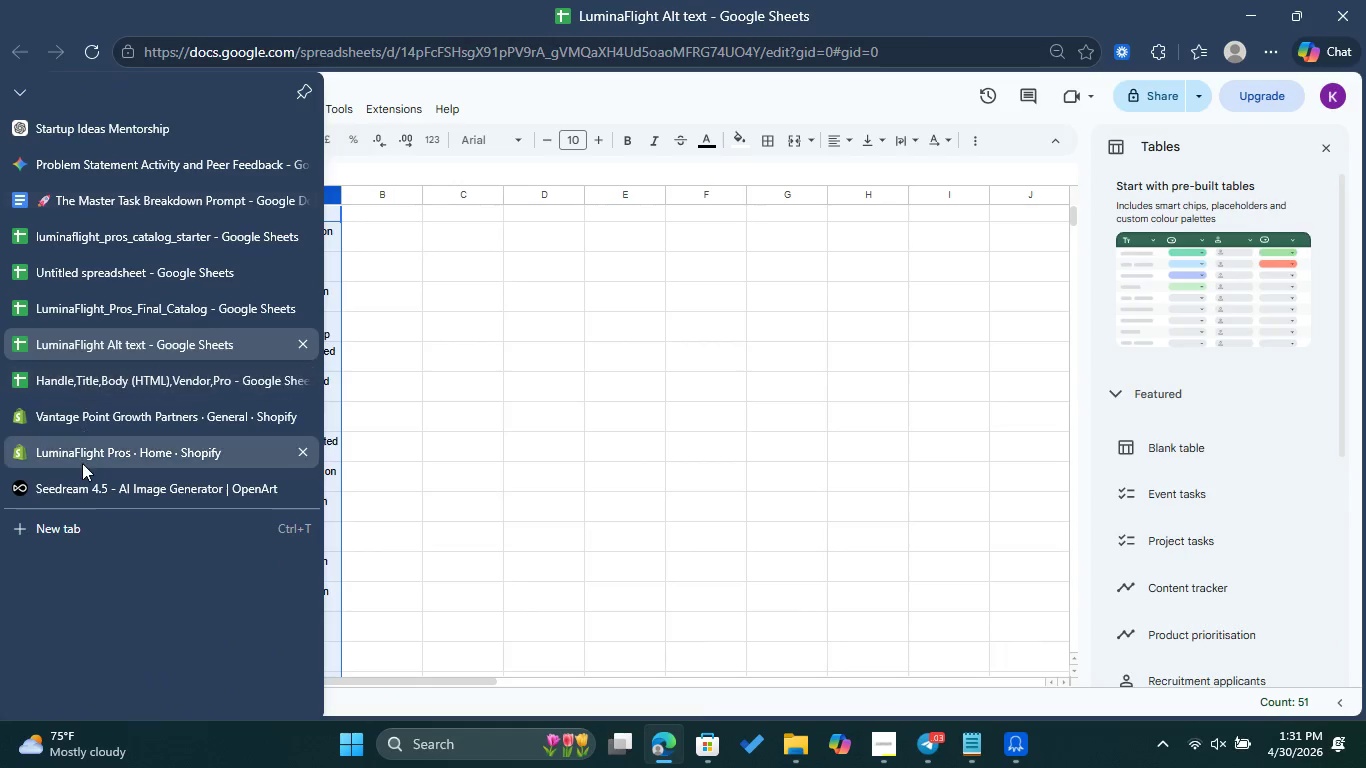 
left_click([84, 494])
 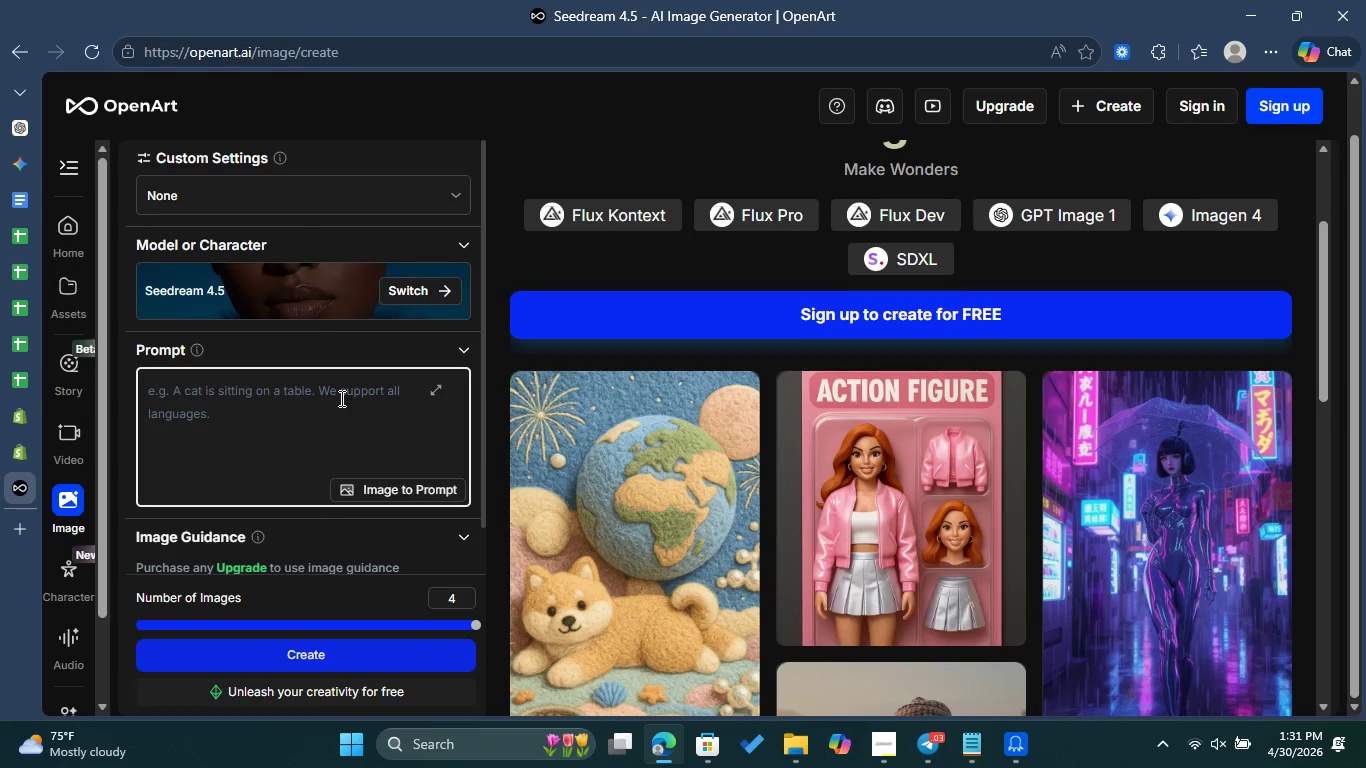 
left_click([337, 398])
 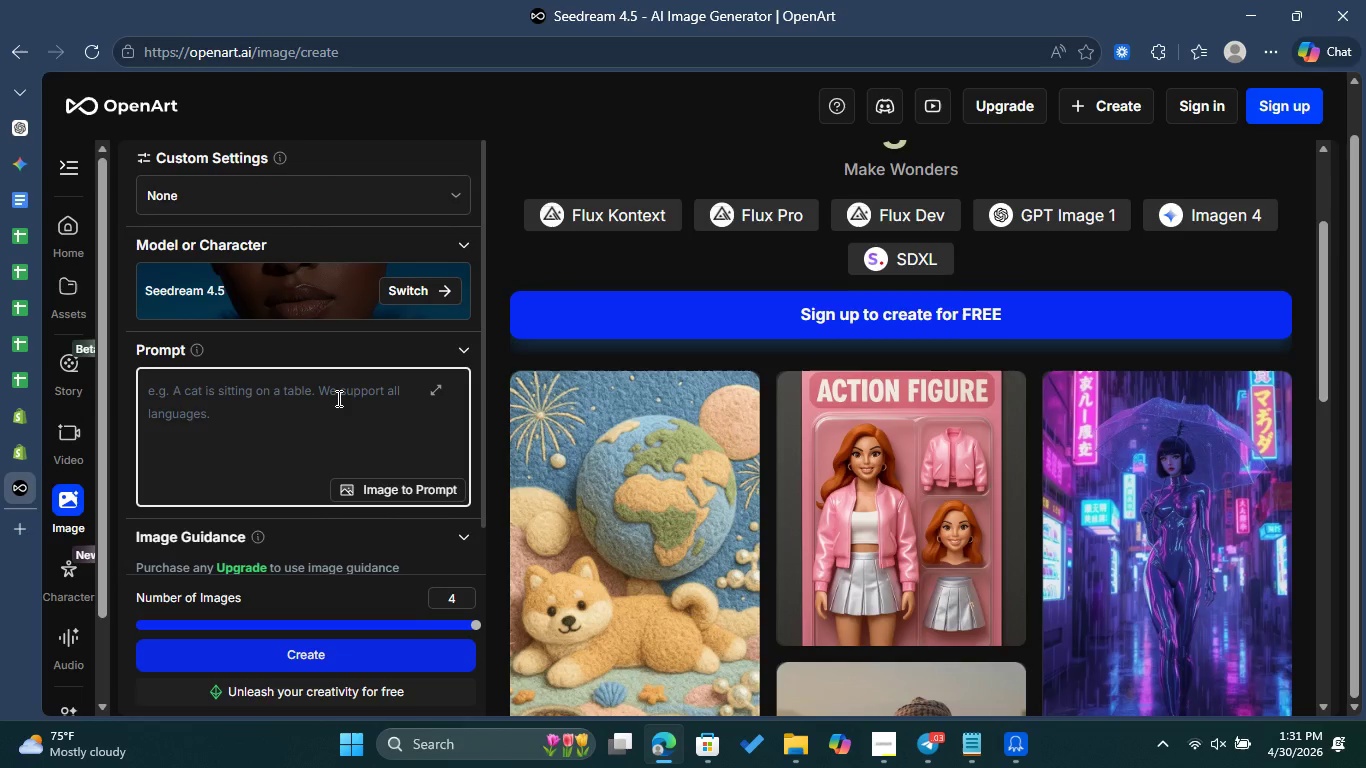 
key(Control+V)
 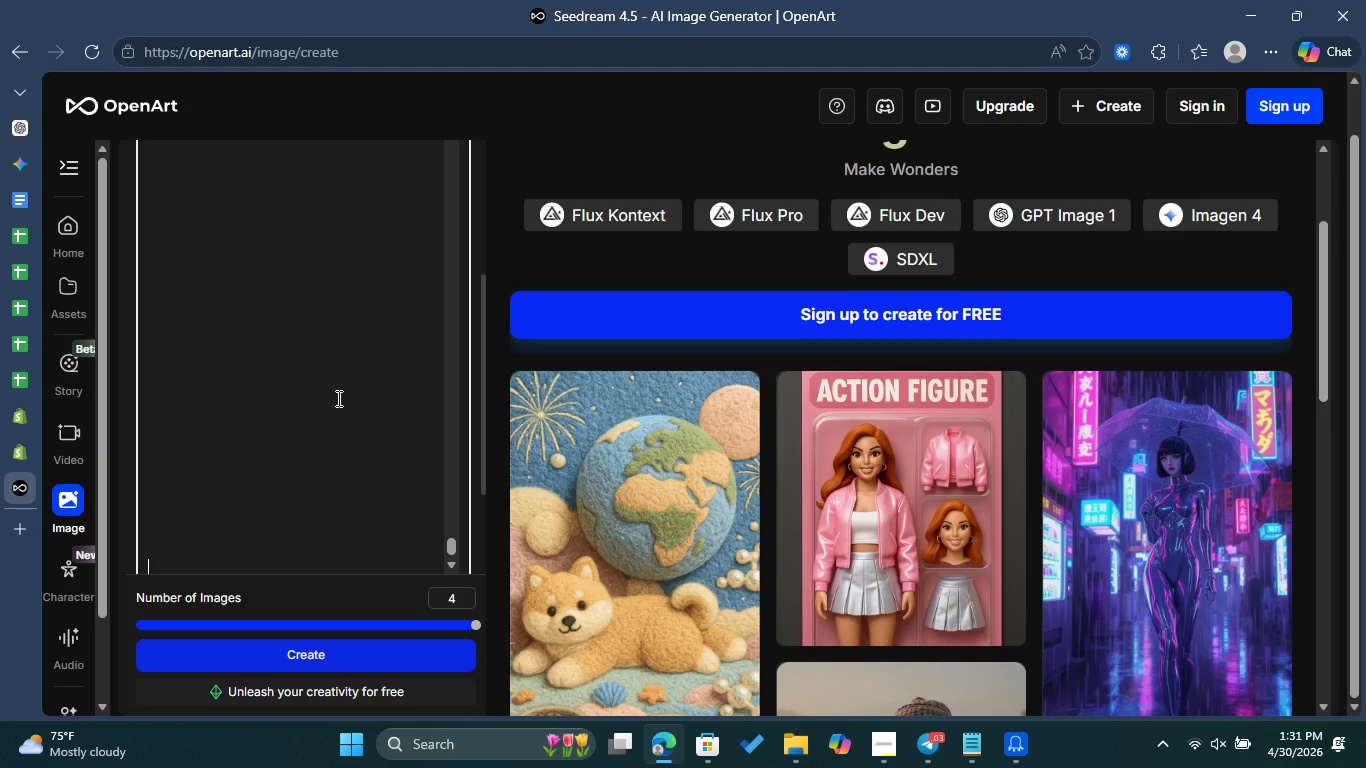 
wait(9.97)
 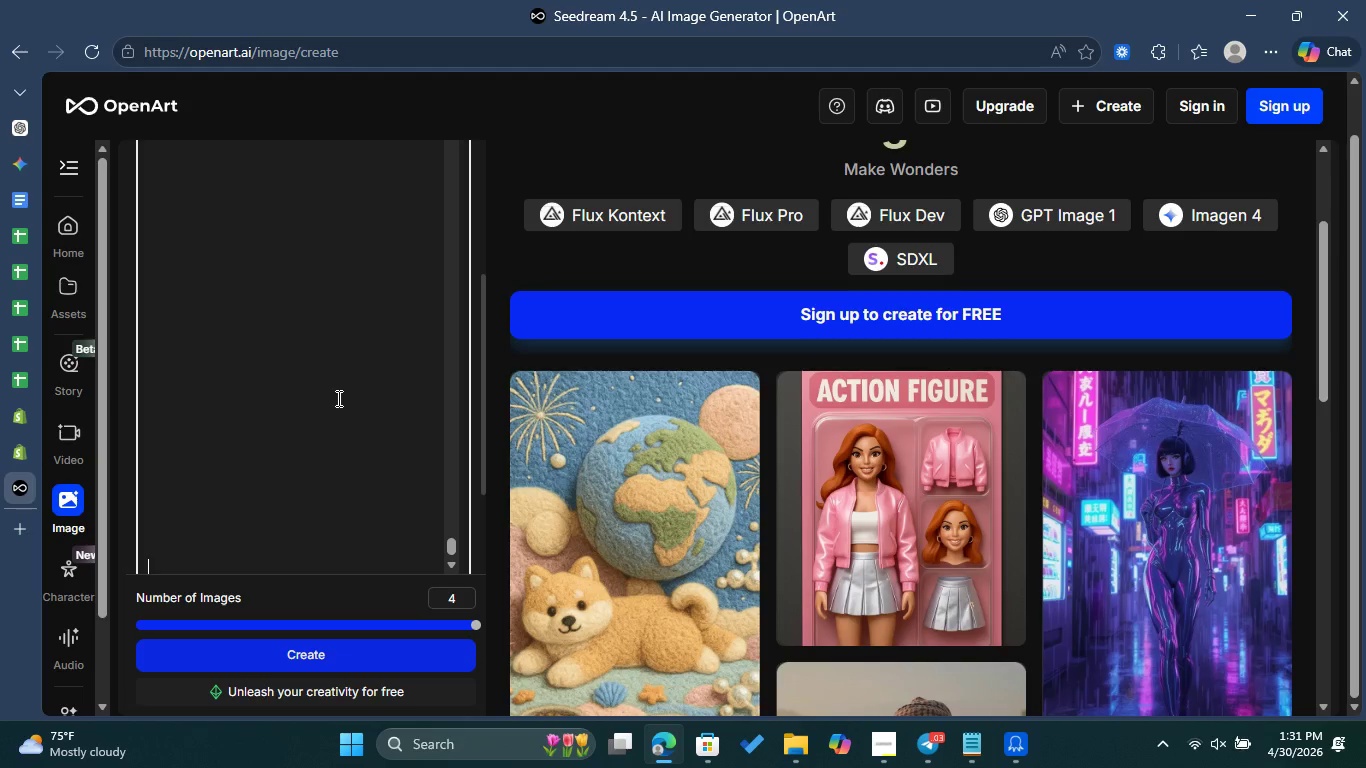 
scroll: coordinate [356, 379], scroll_direction: up, amount: 4.0
 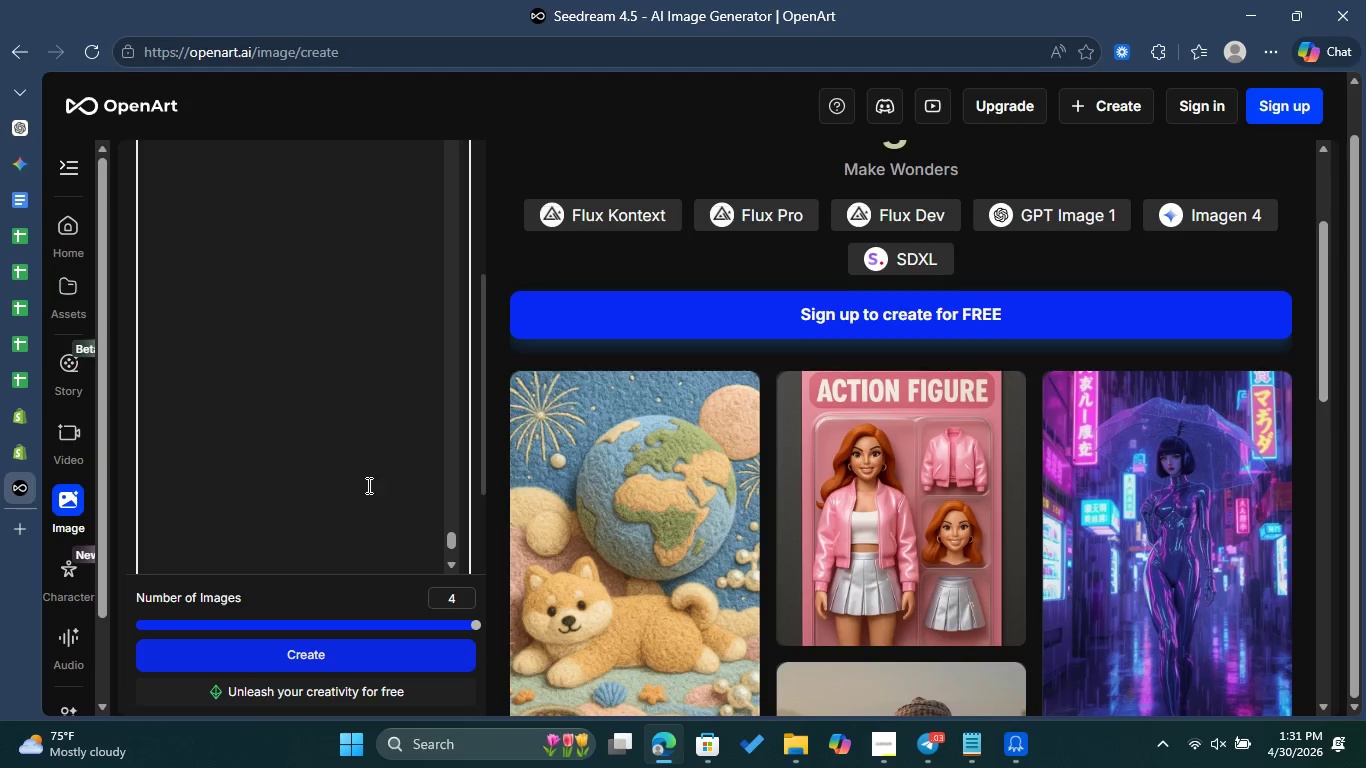 
left_click([366, 497])
 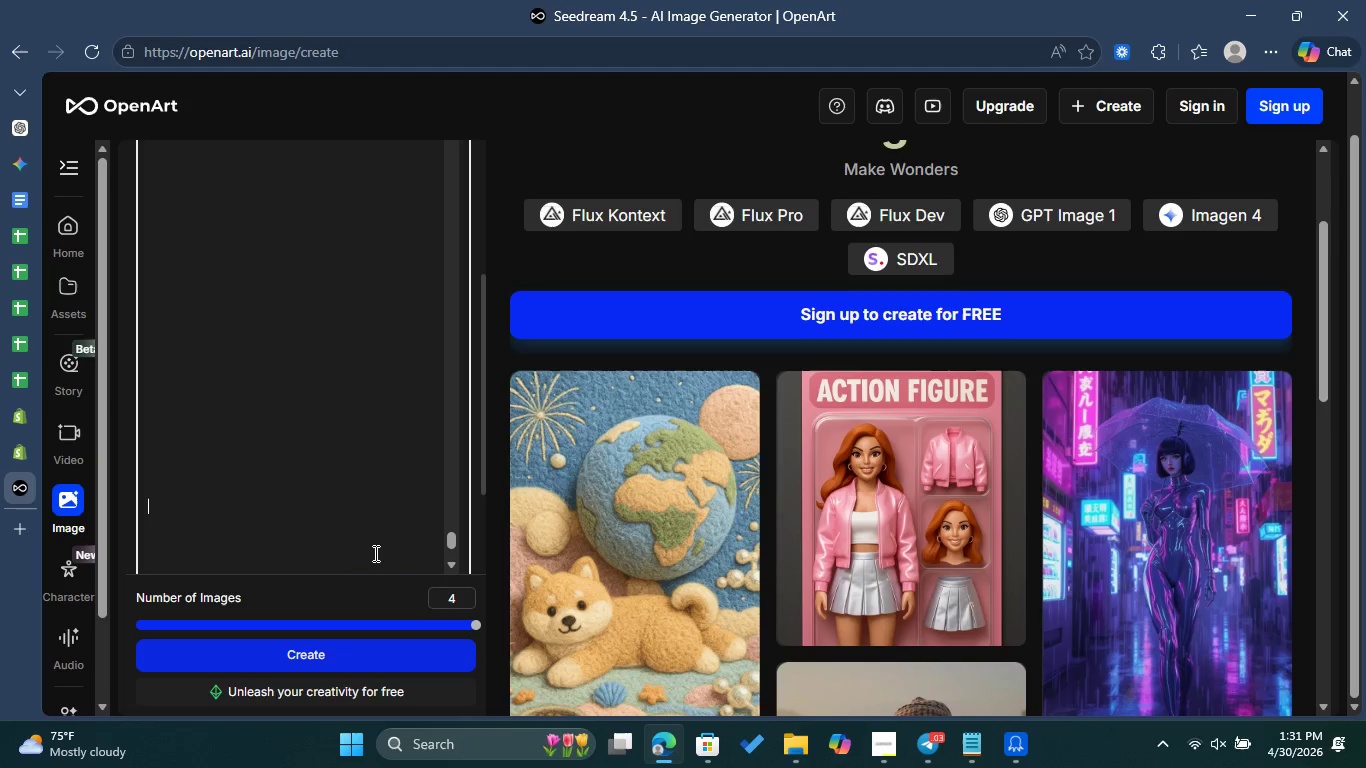 
hold_key(key=Backspace, duration=0.67)
 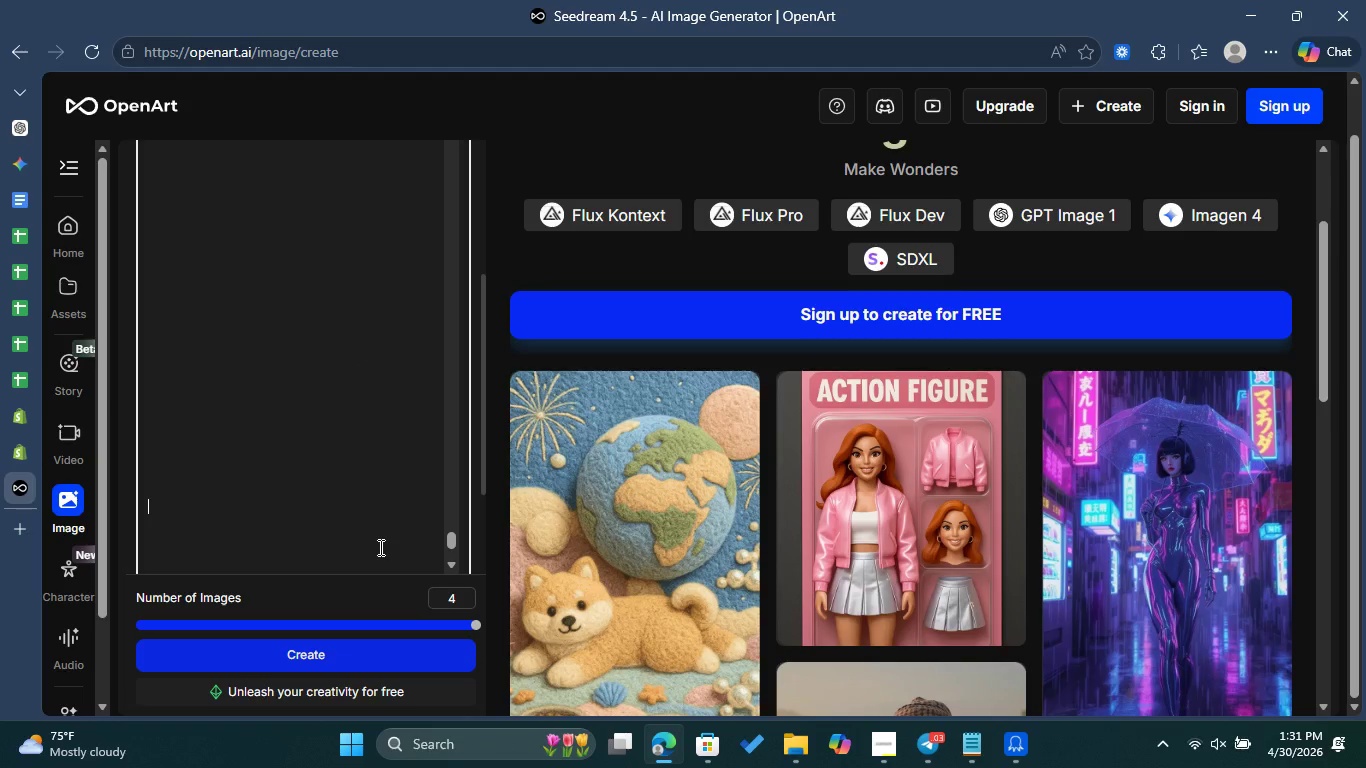 
key(Control+Backspace)
 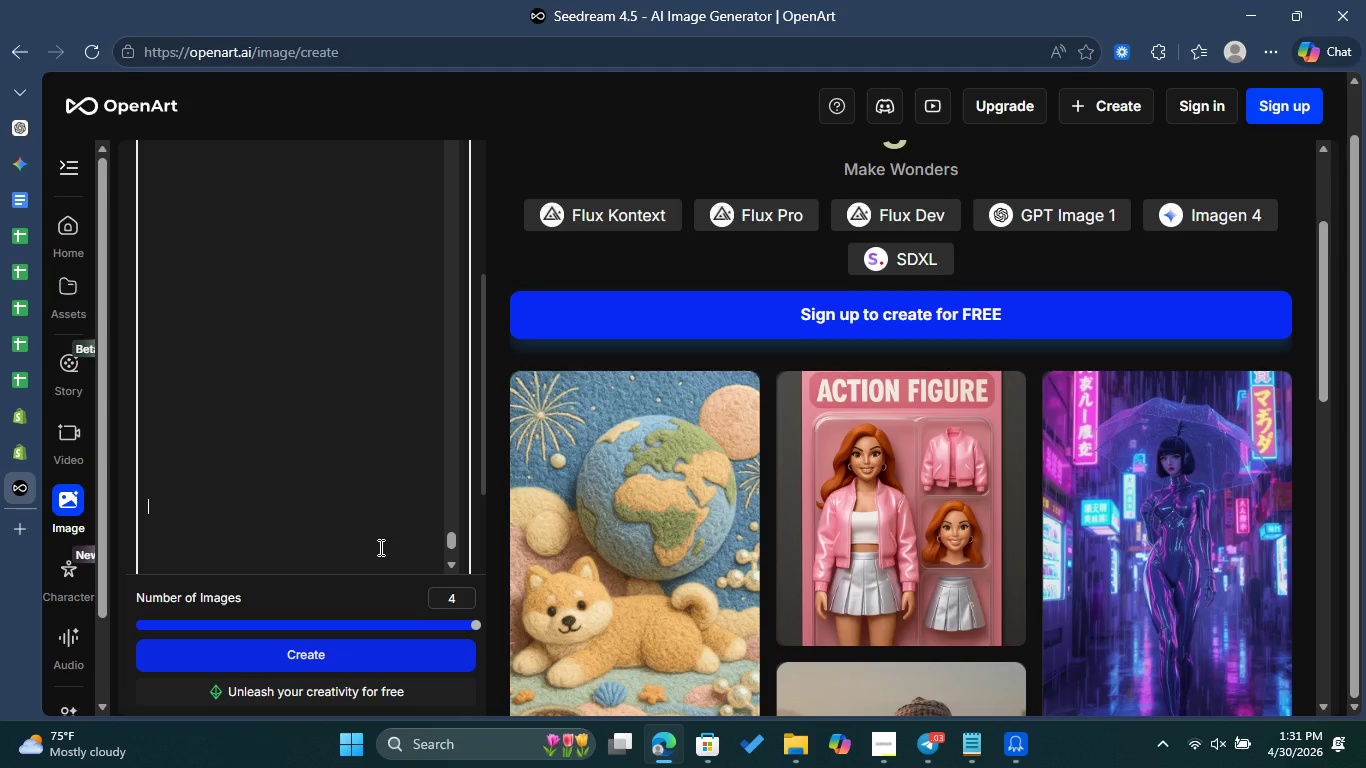 
hold_key(key=Backspace, duration=1.5)
 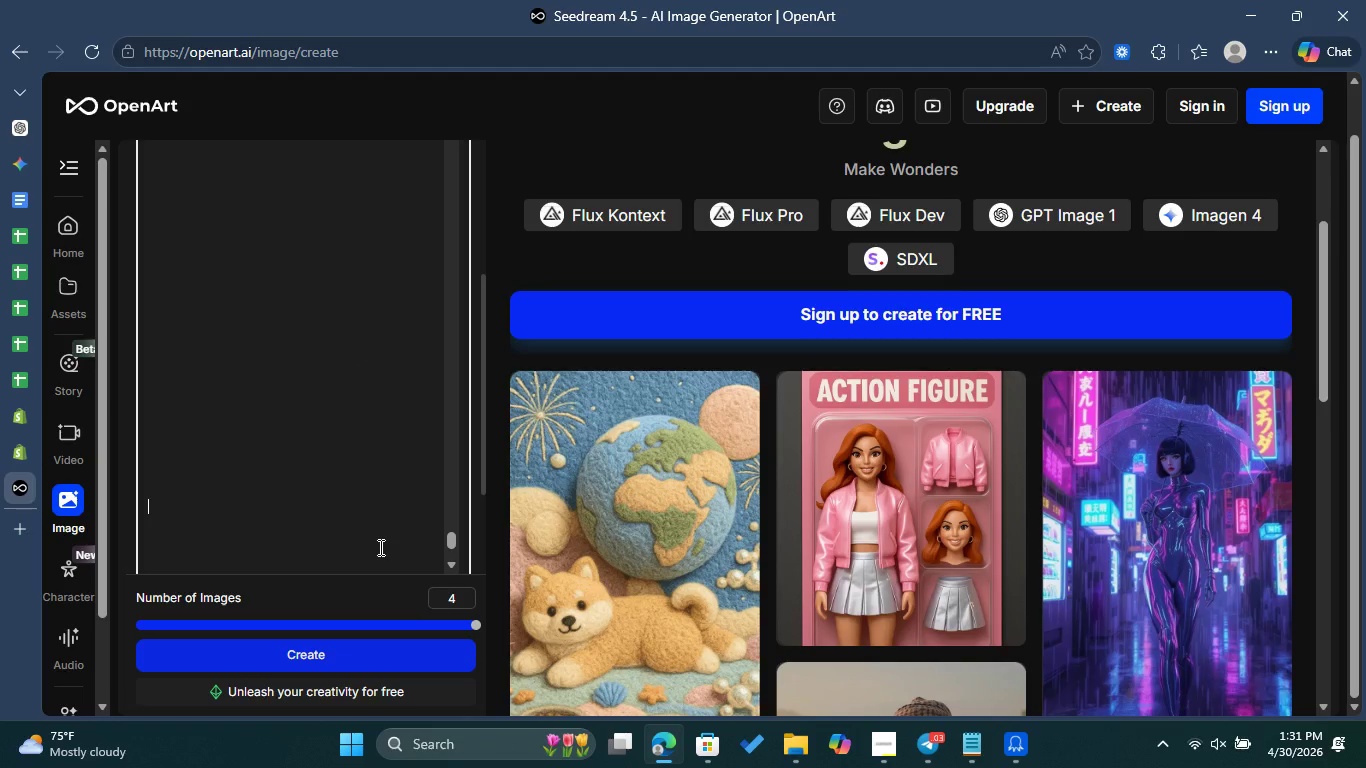 
key(Control+Backspace)
 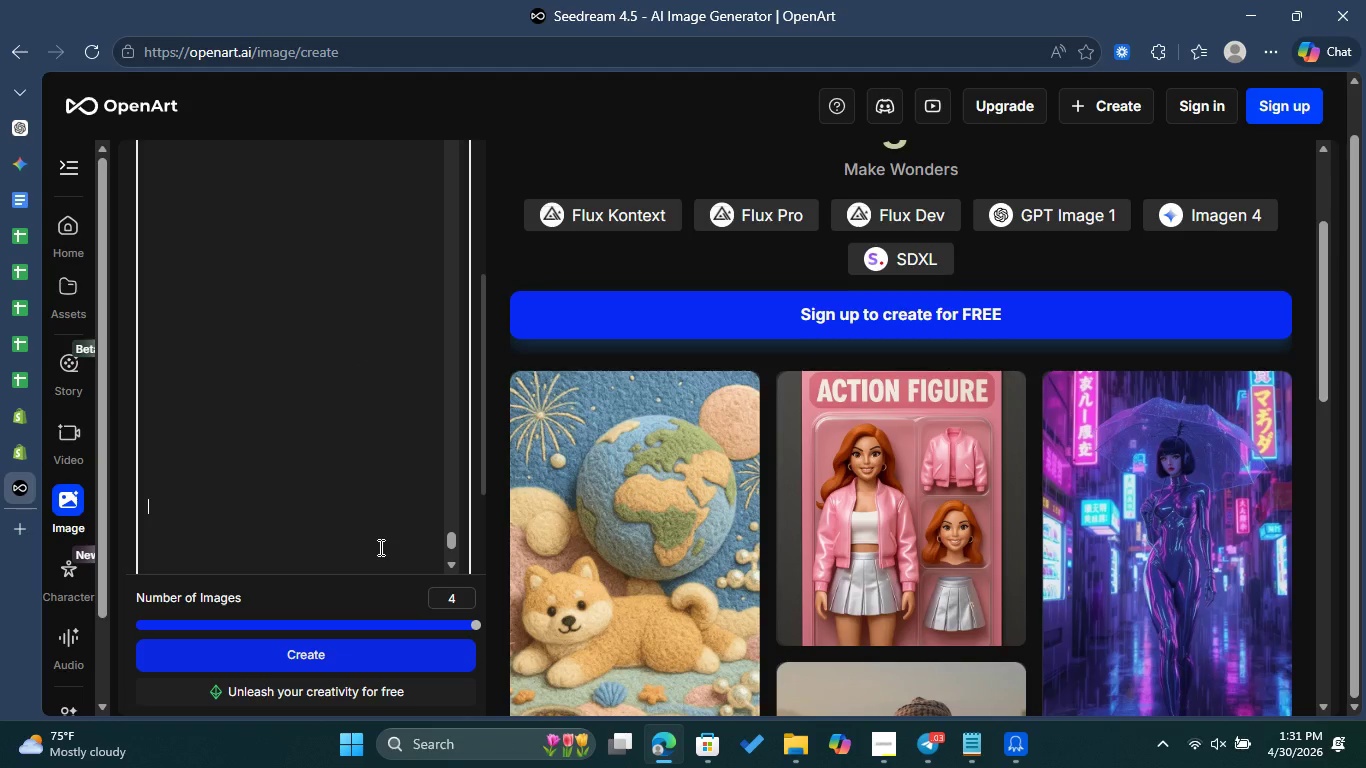 
key(Control+Backspace)
 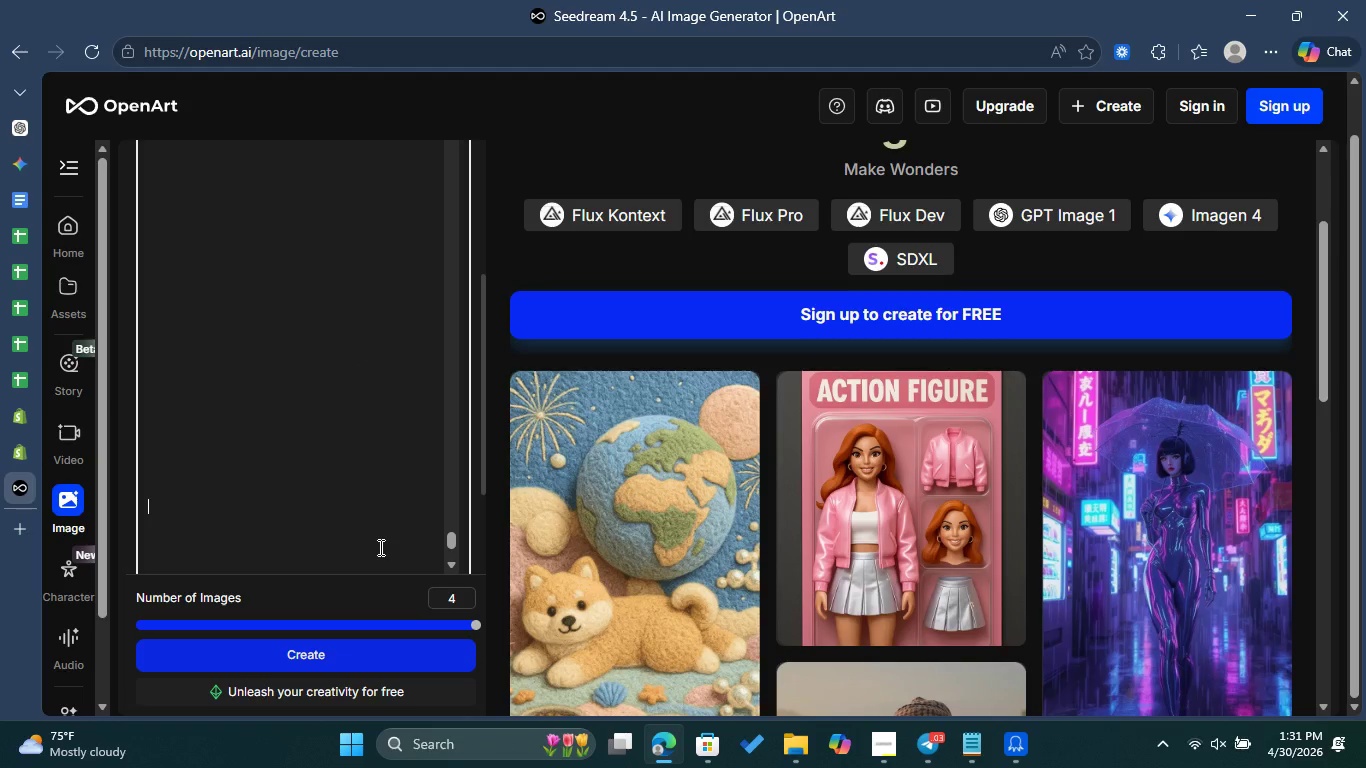 
key(Control+Backspace)
 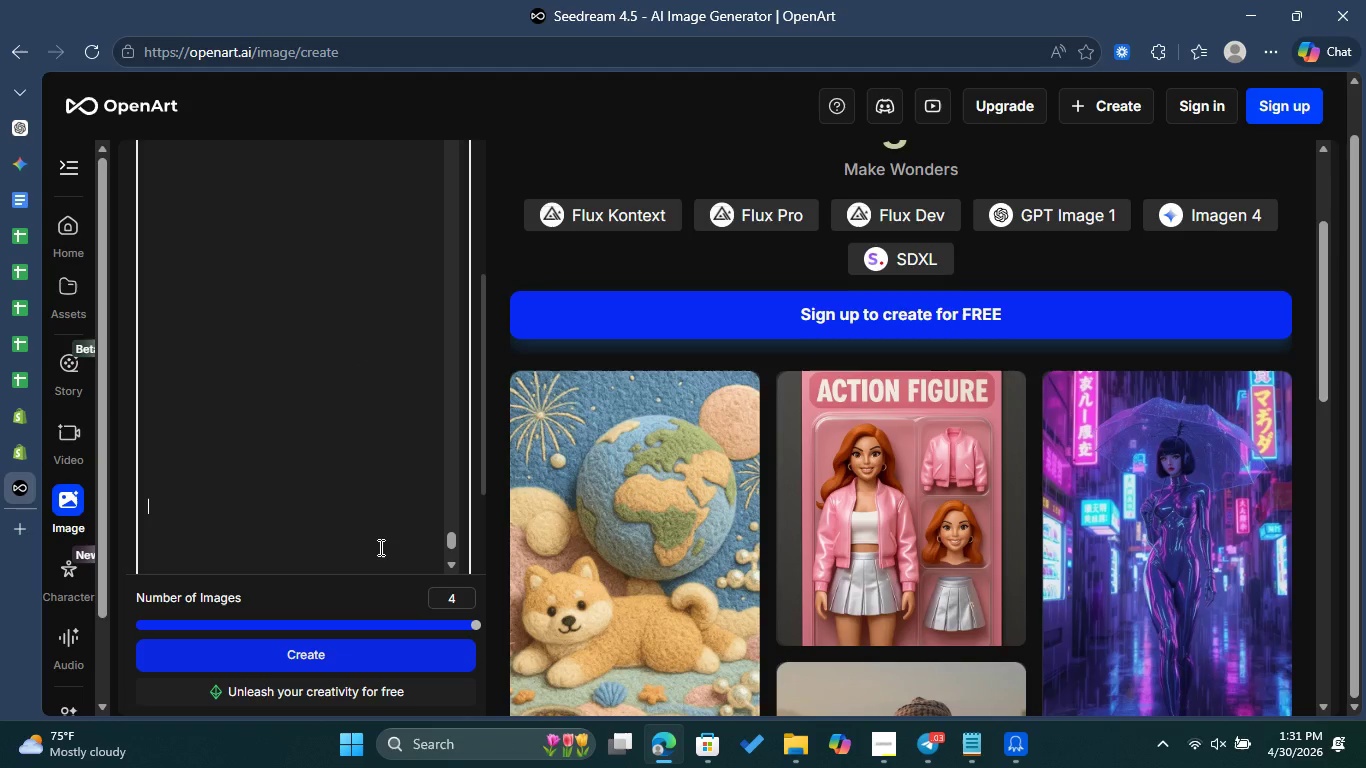 
key(Control+Backspace)
 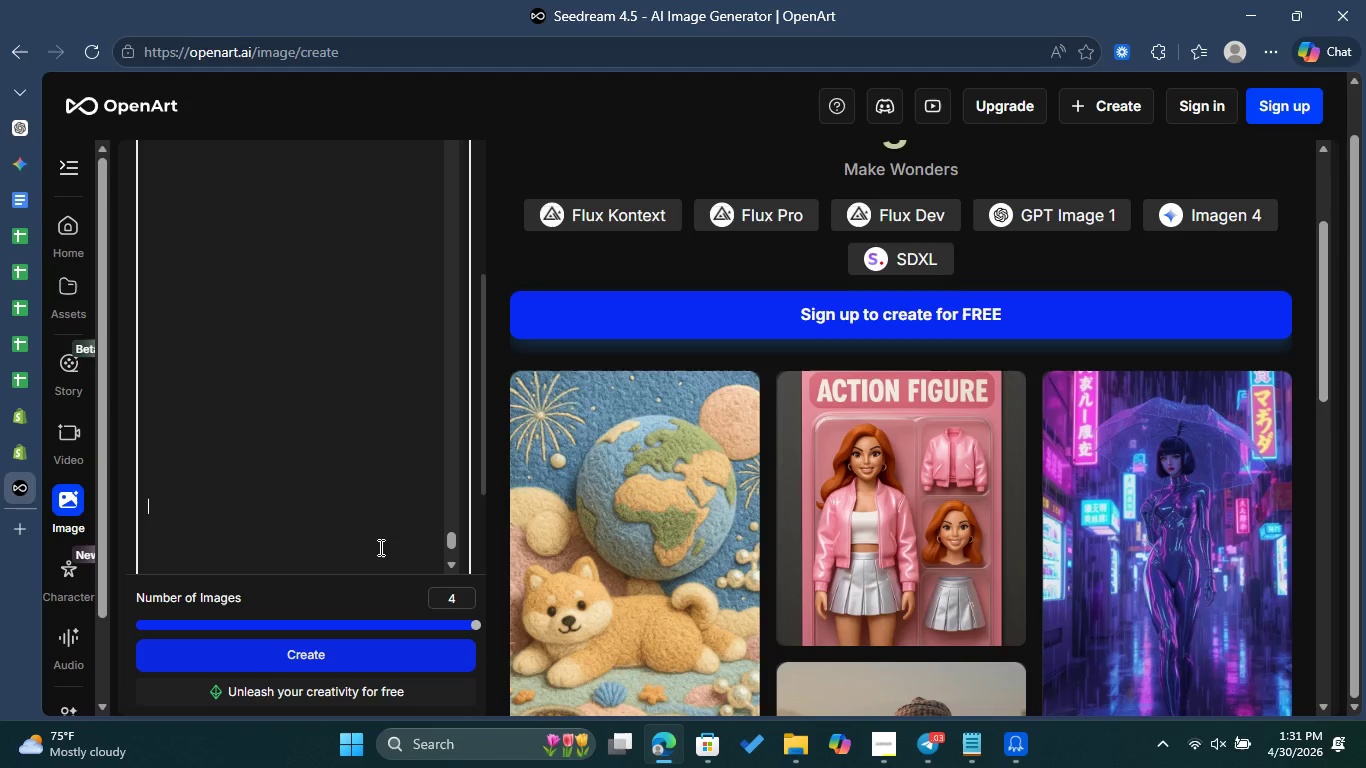 
key(Control+Backspace)
 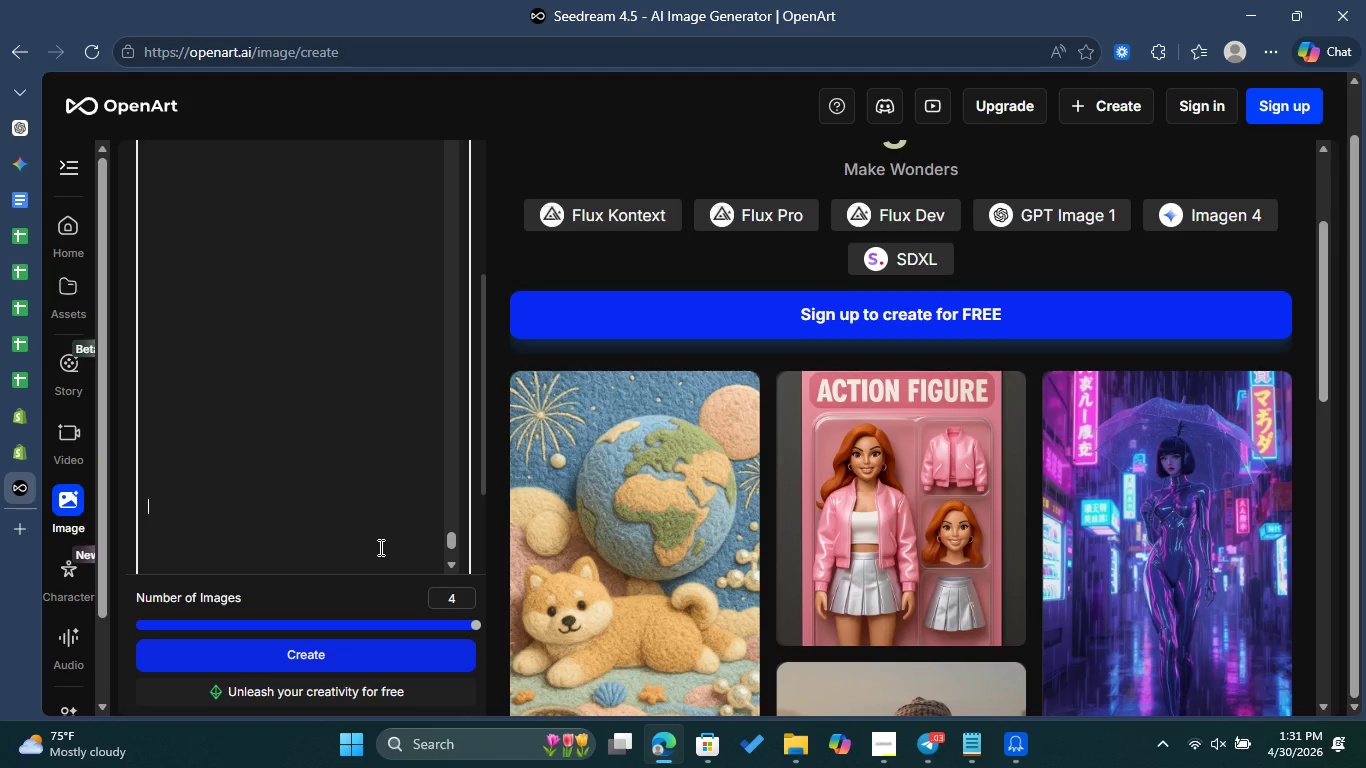 
key(Control+Backspace)
 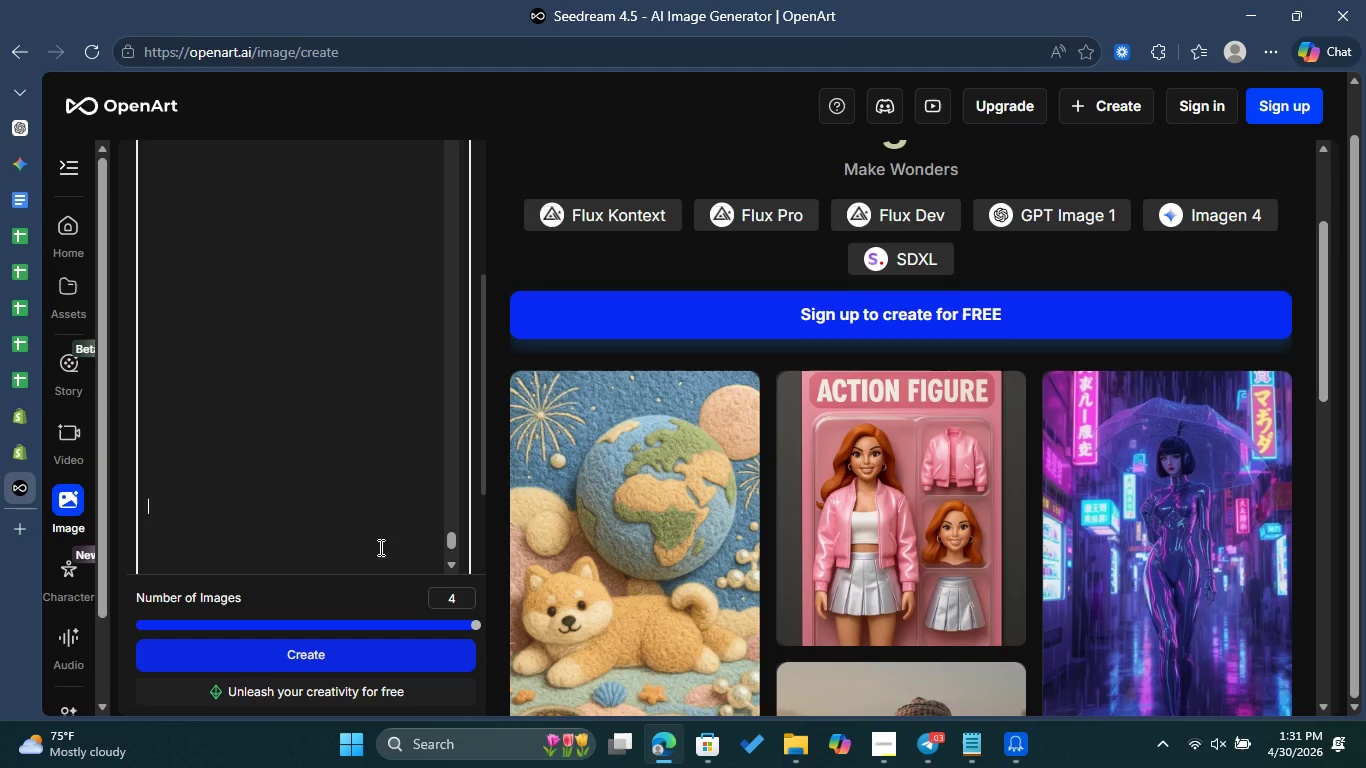 
key(Control+Backspace)
 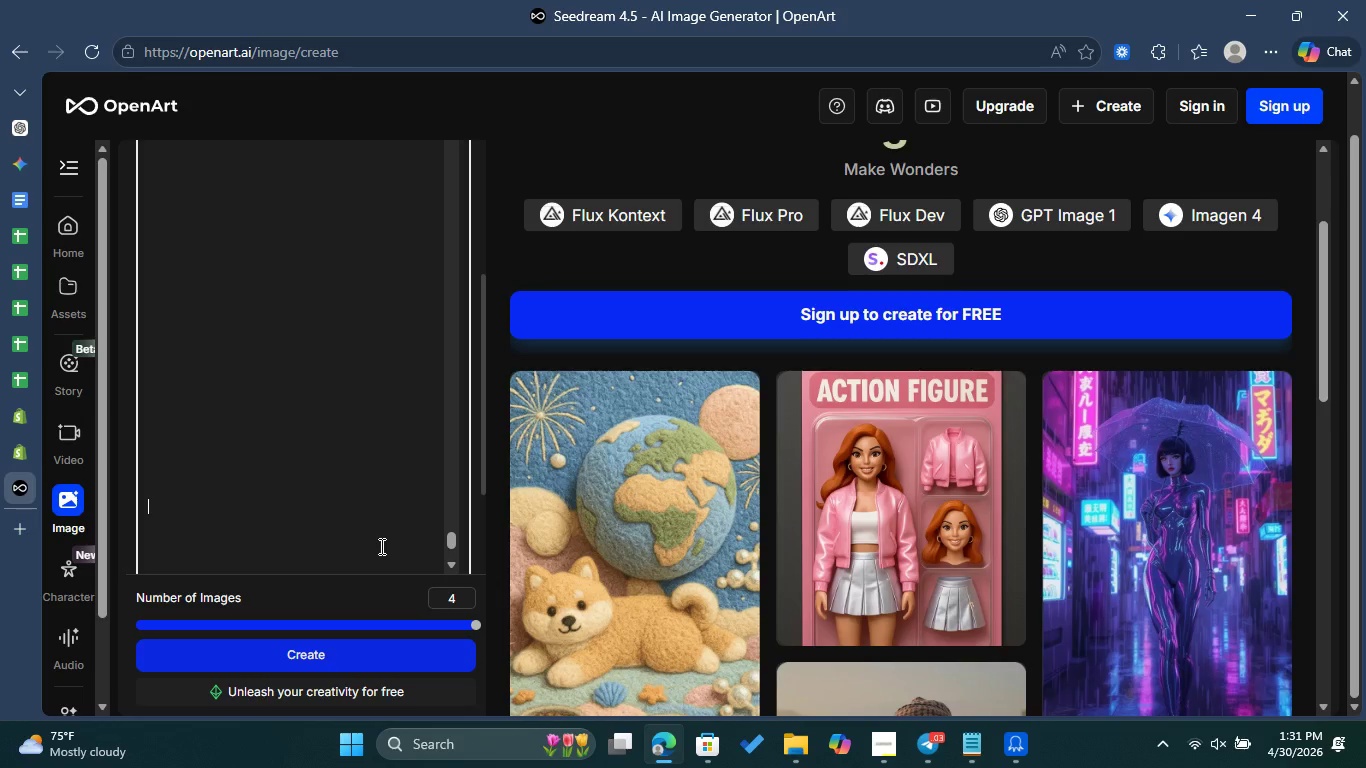 
hold_key(key=Backspace, duration=0.5)
 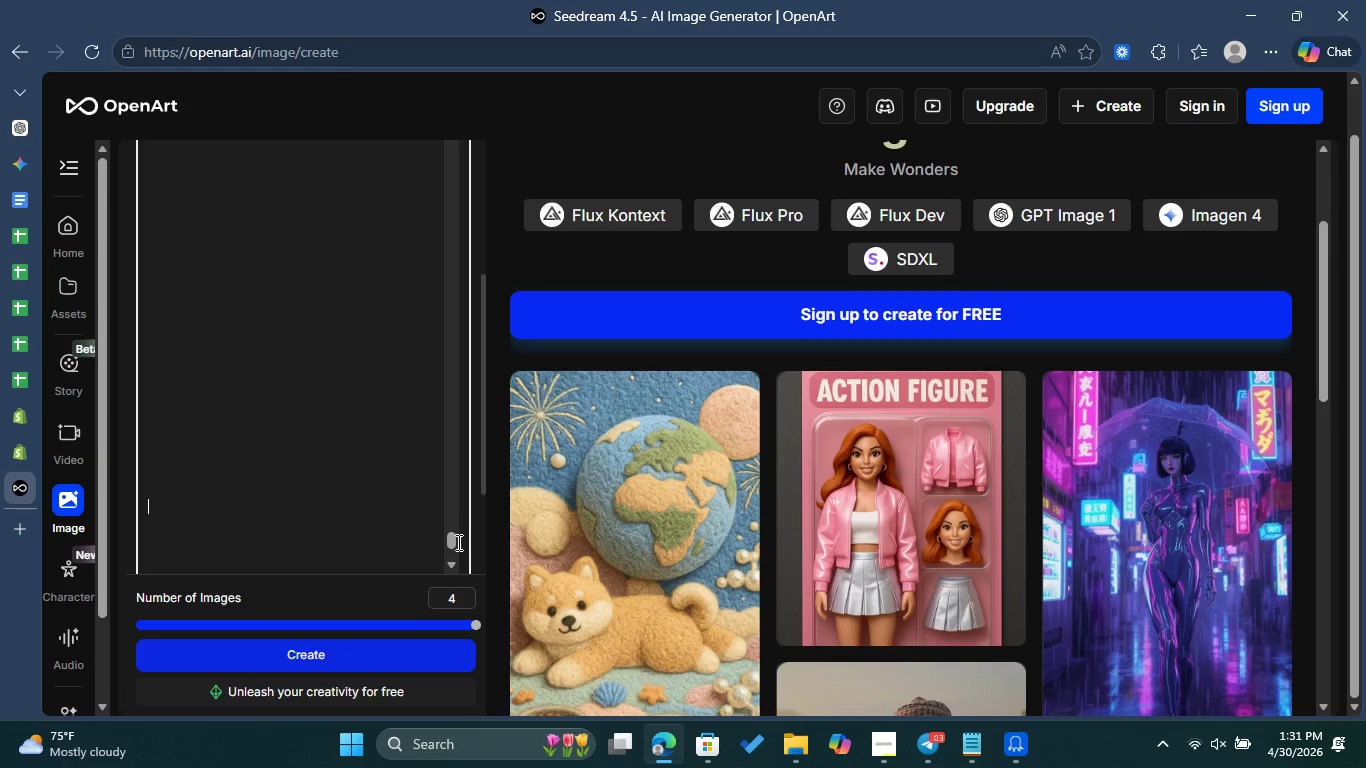 
scroll: coordinate [407, 484], scroll_direction: up, amount: 12.0
 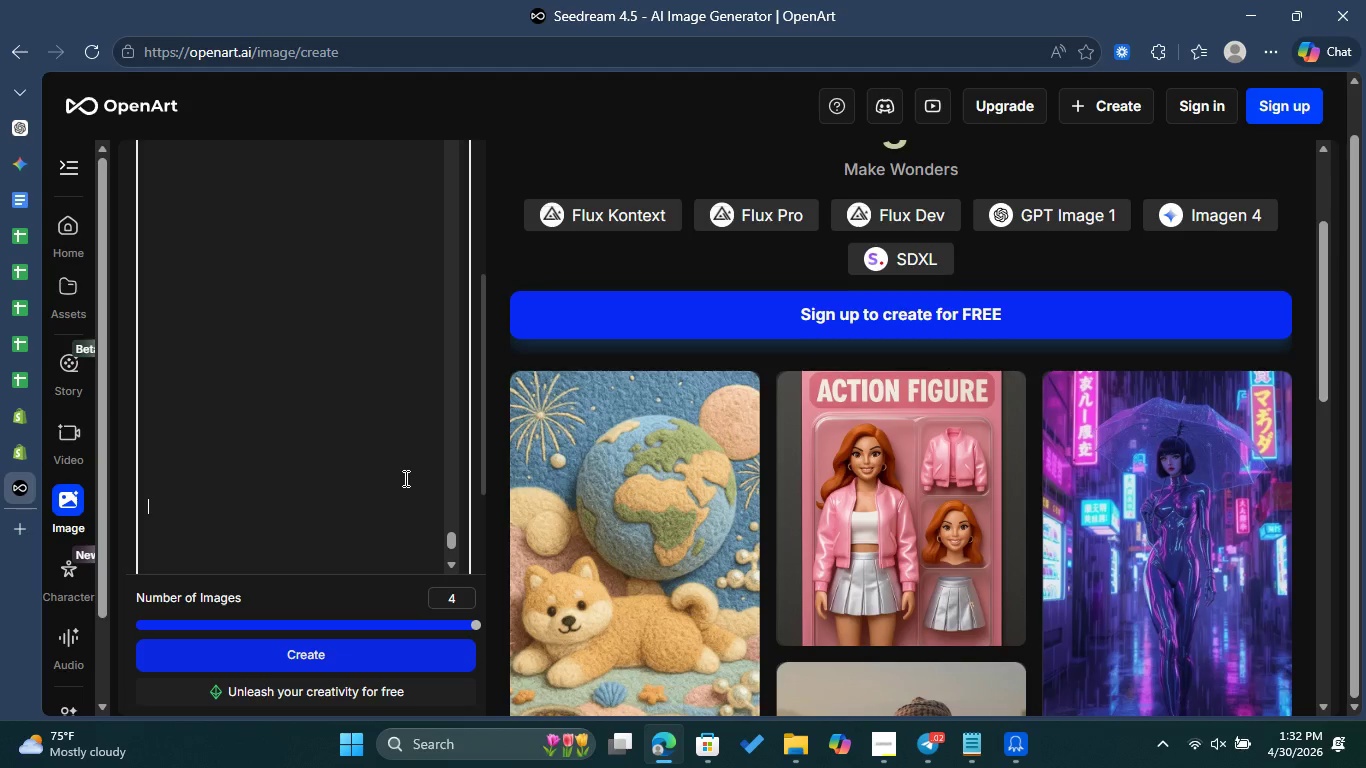 
wait(24.11)
 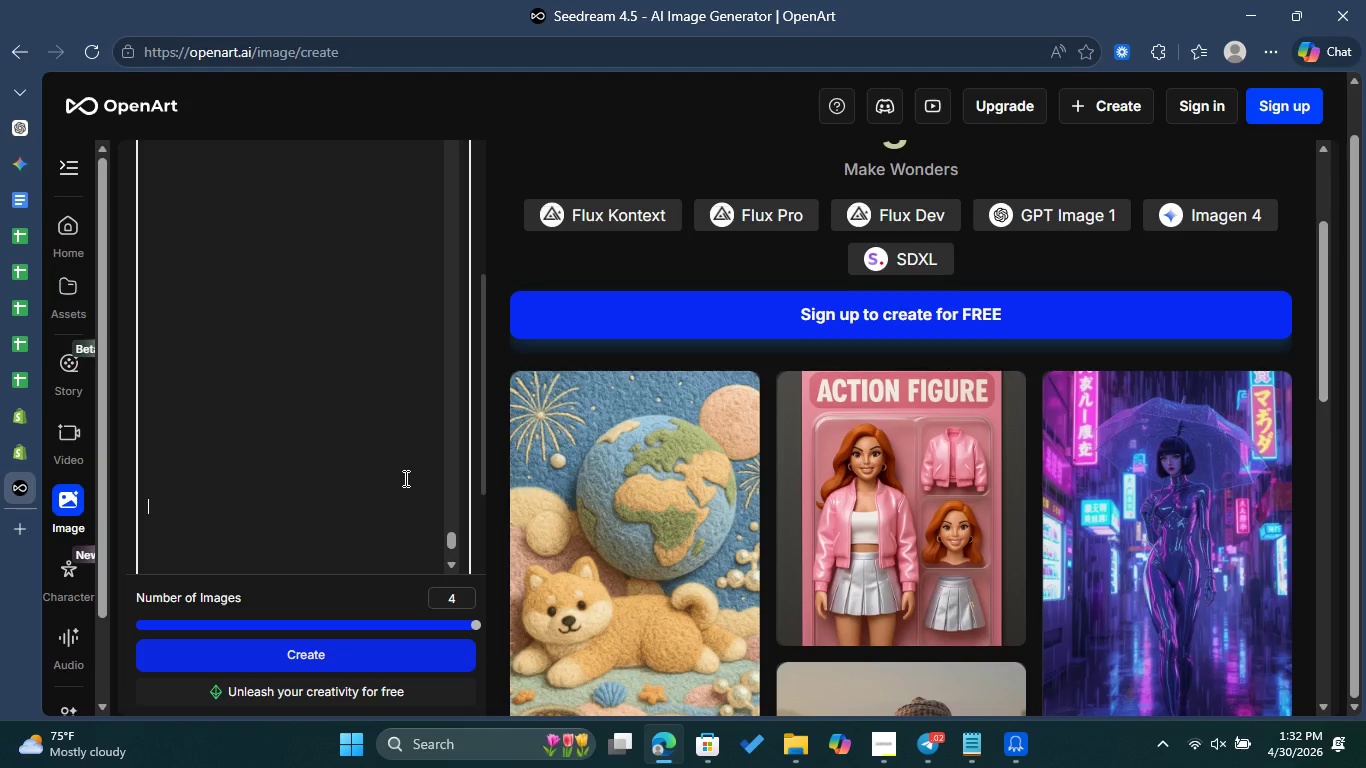 
key(Backspace)
 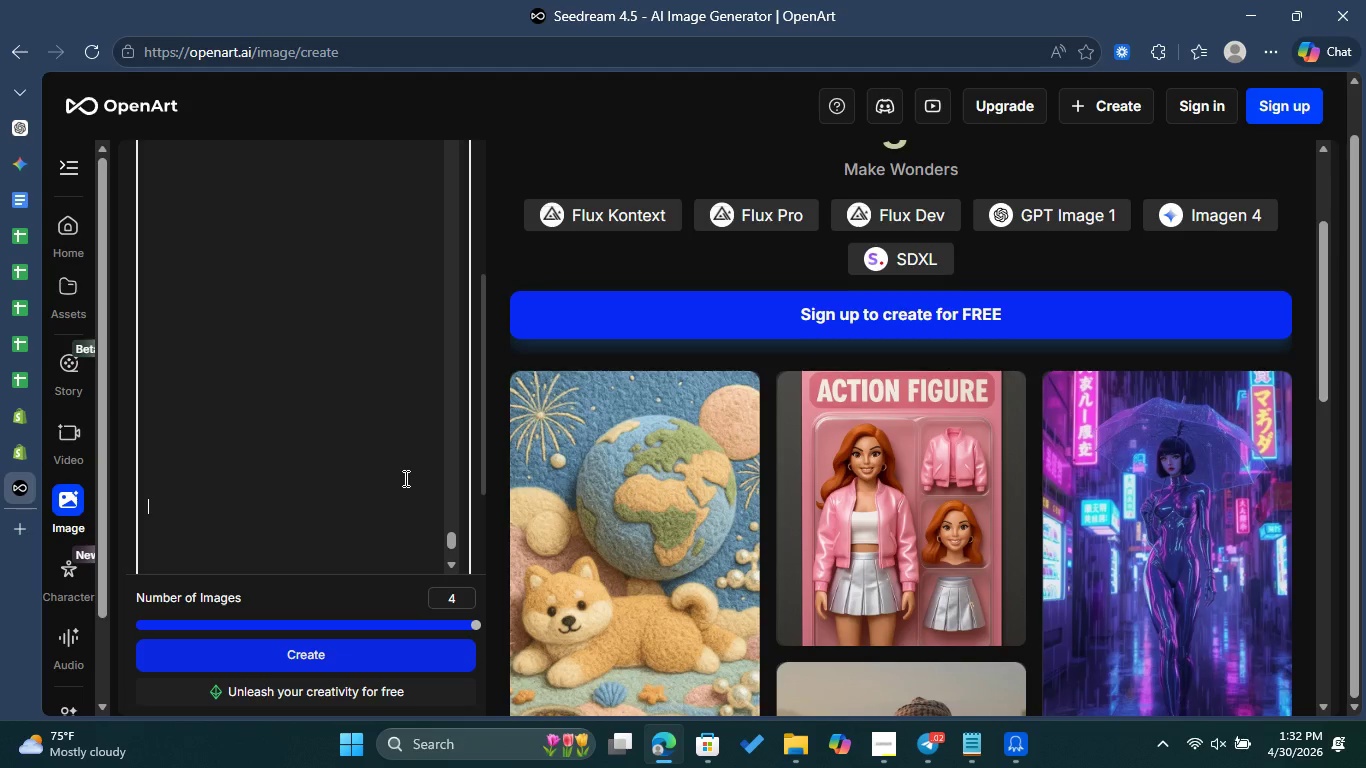 
key(Backspace)
 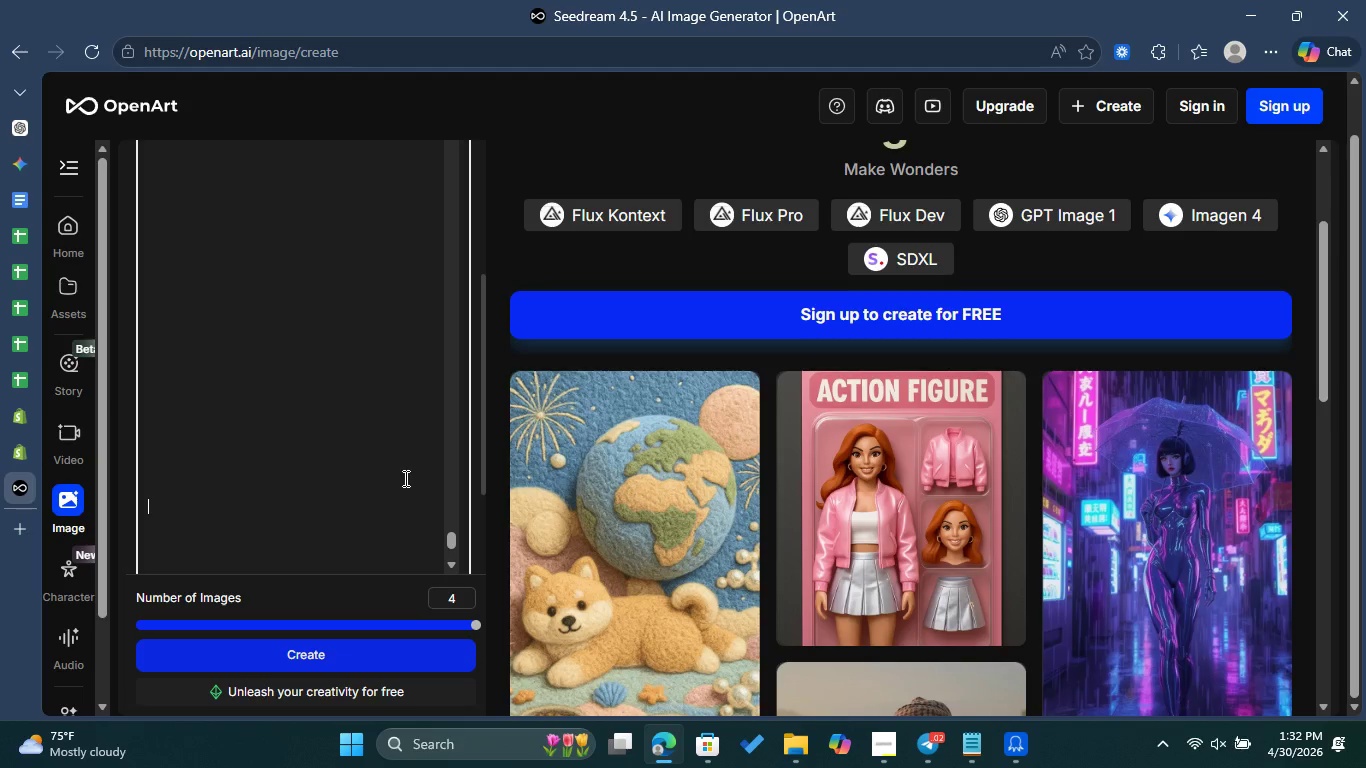 
scroll: coordinate [403, 477], scroll_direction: up, amount: 4.0
 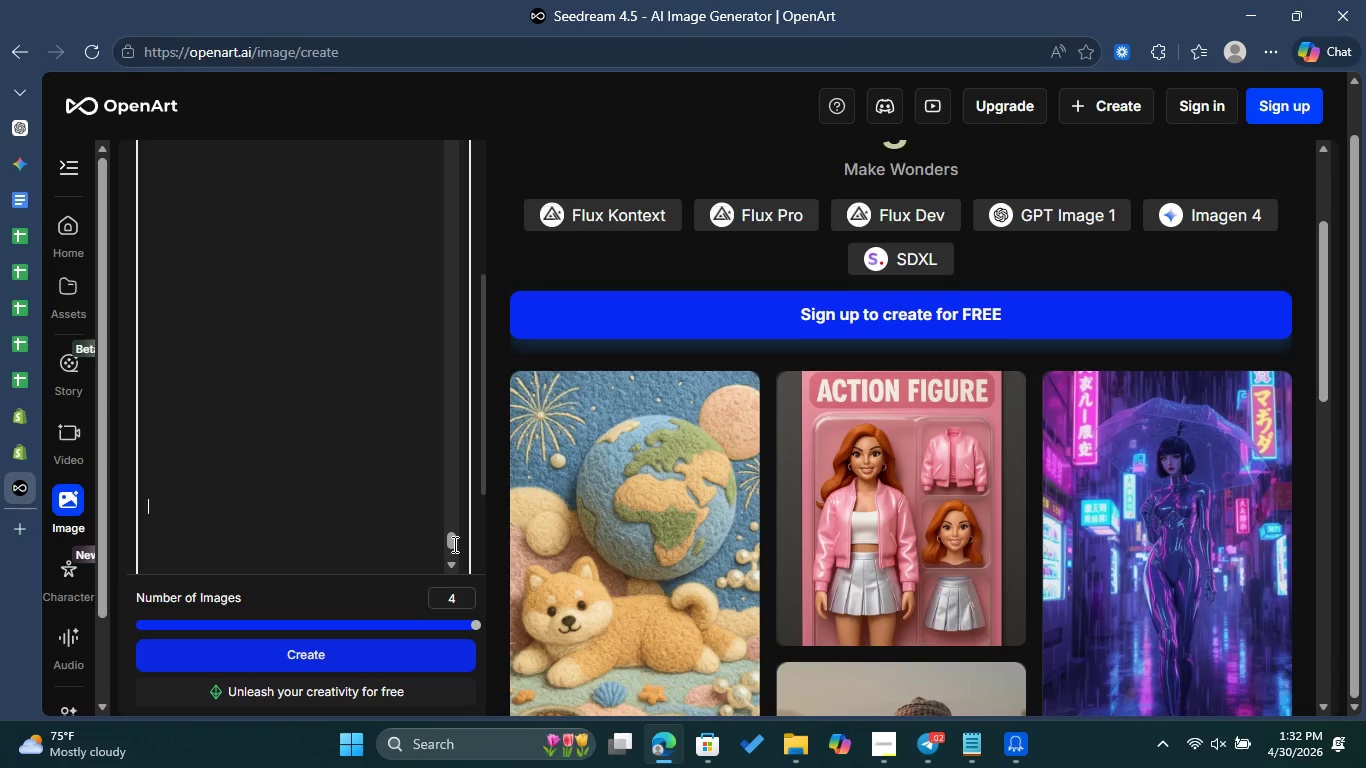 
left_click_drag(start_coordinate=[453, 544], to_coordinate=[461, 489])
 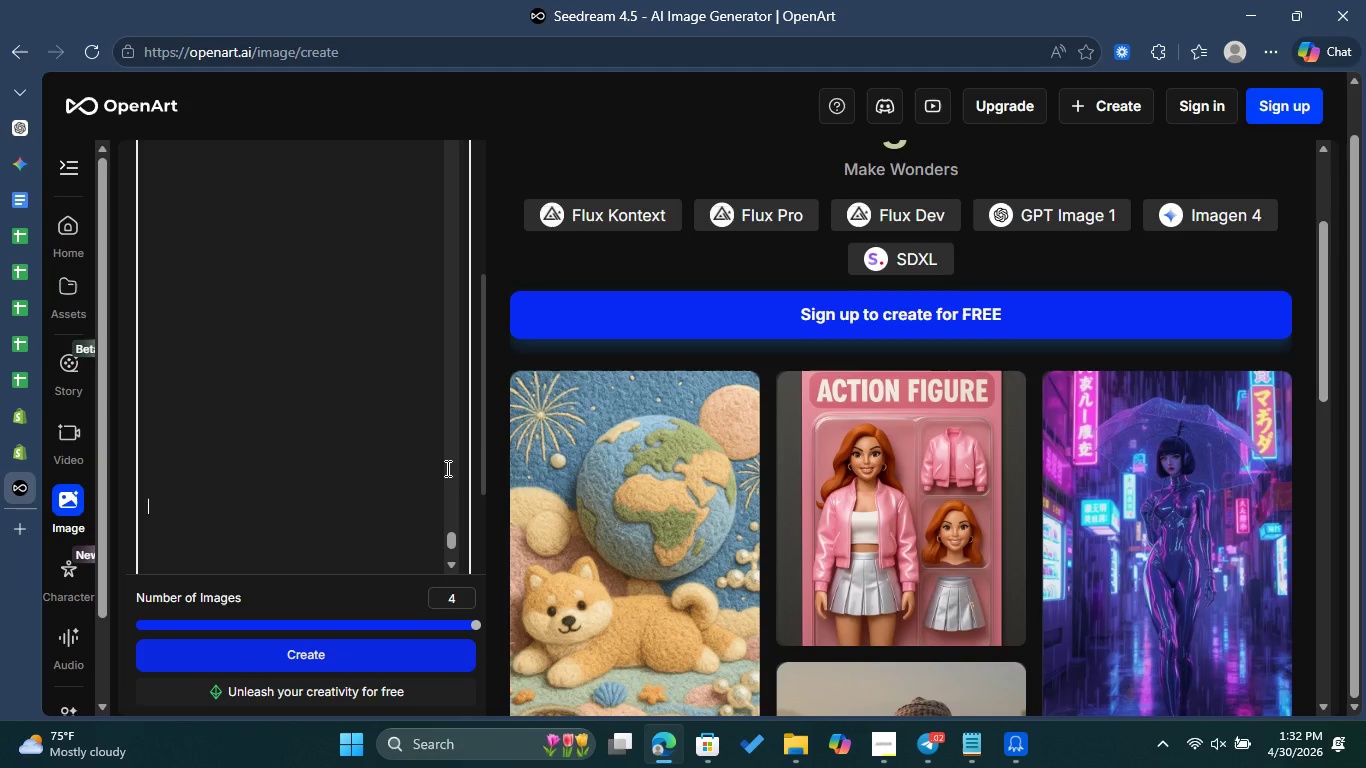 
double_click([446, 468])
 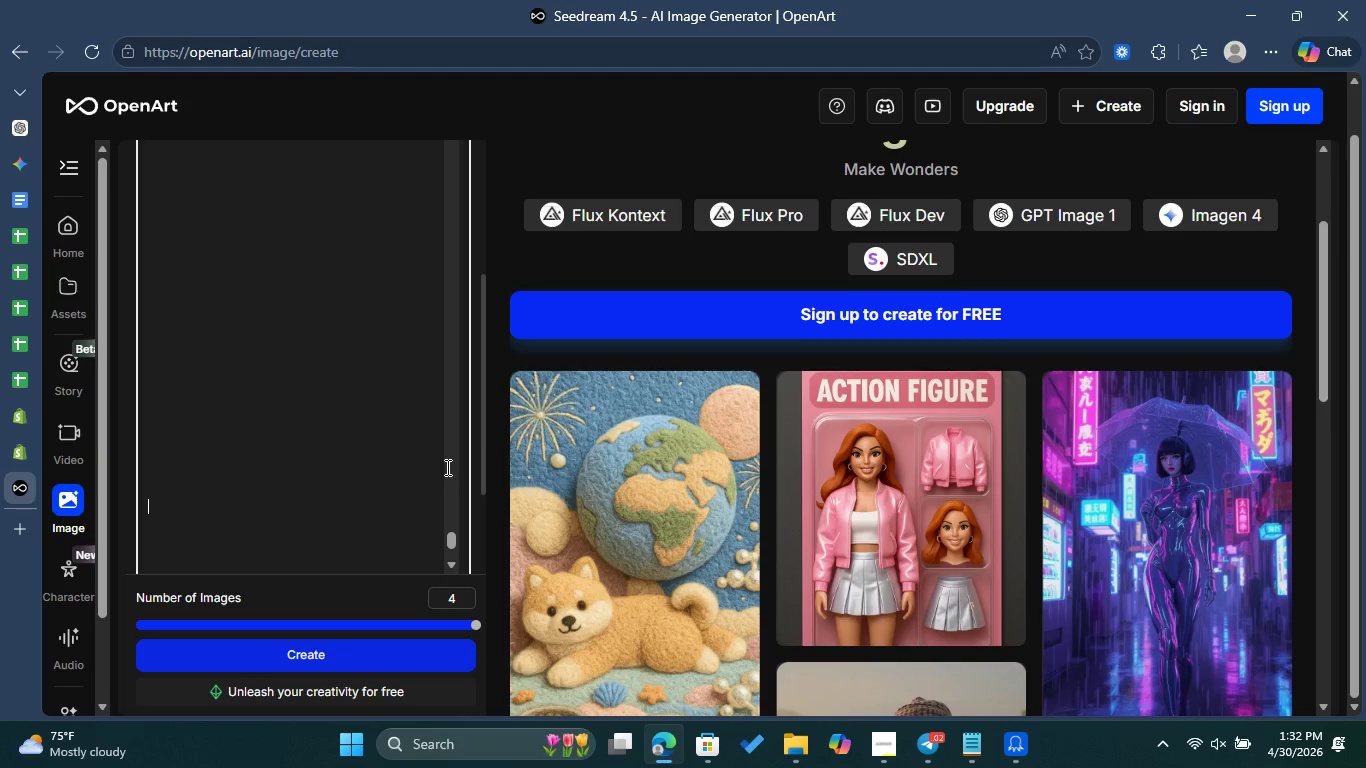 
scroll: coordinate [281, 414], scroll_direction: up, amount: 5.0
 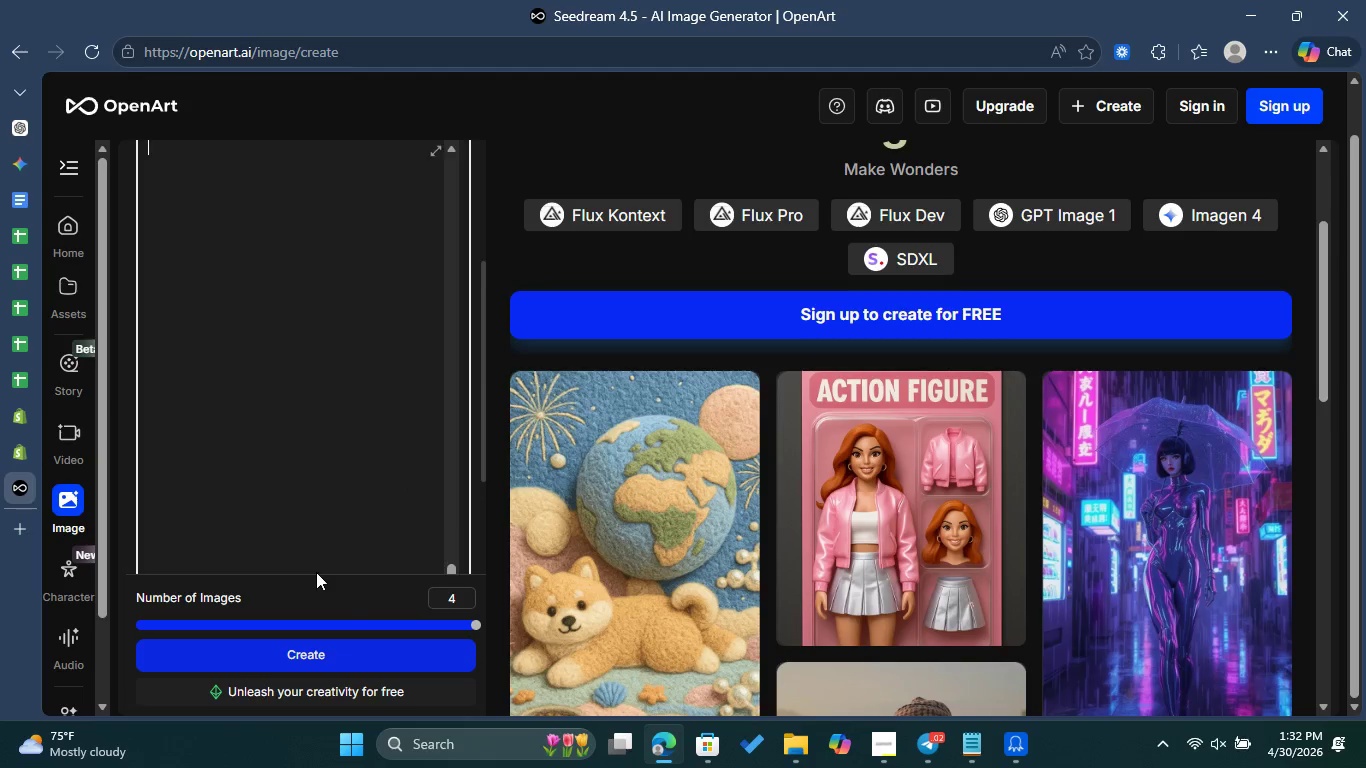 
scroll: coordinate [332, 597], scroll_direction: down, amount: 1.0
 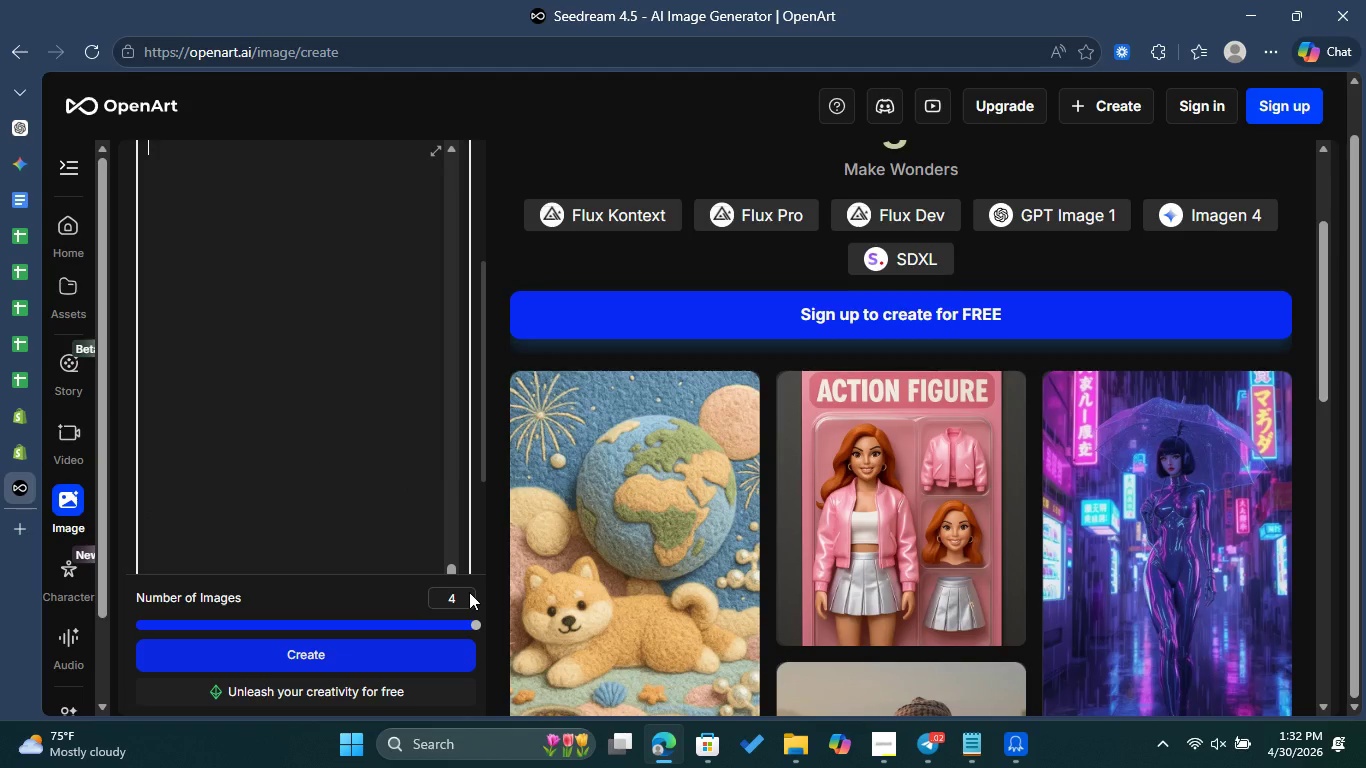 
left_click_drag(start_coordinate=[469, 592], to_coordinate=[431, 597])
 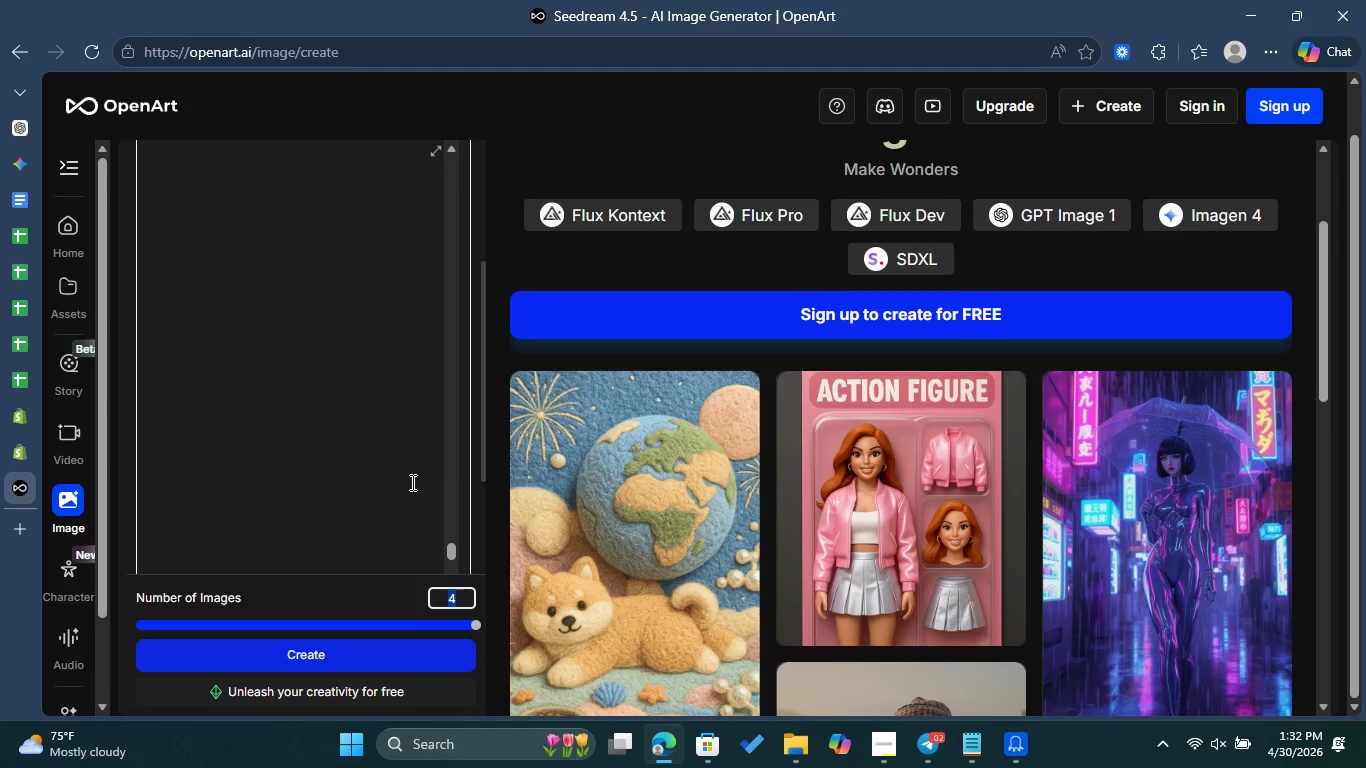 
scroll: coordinate [794, 264], scroll_direction: up, amount: 11.0
 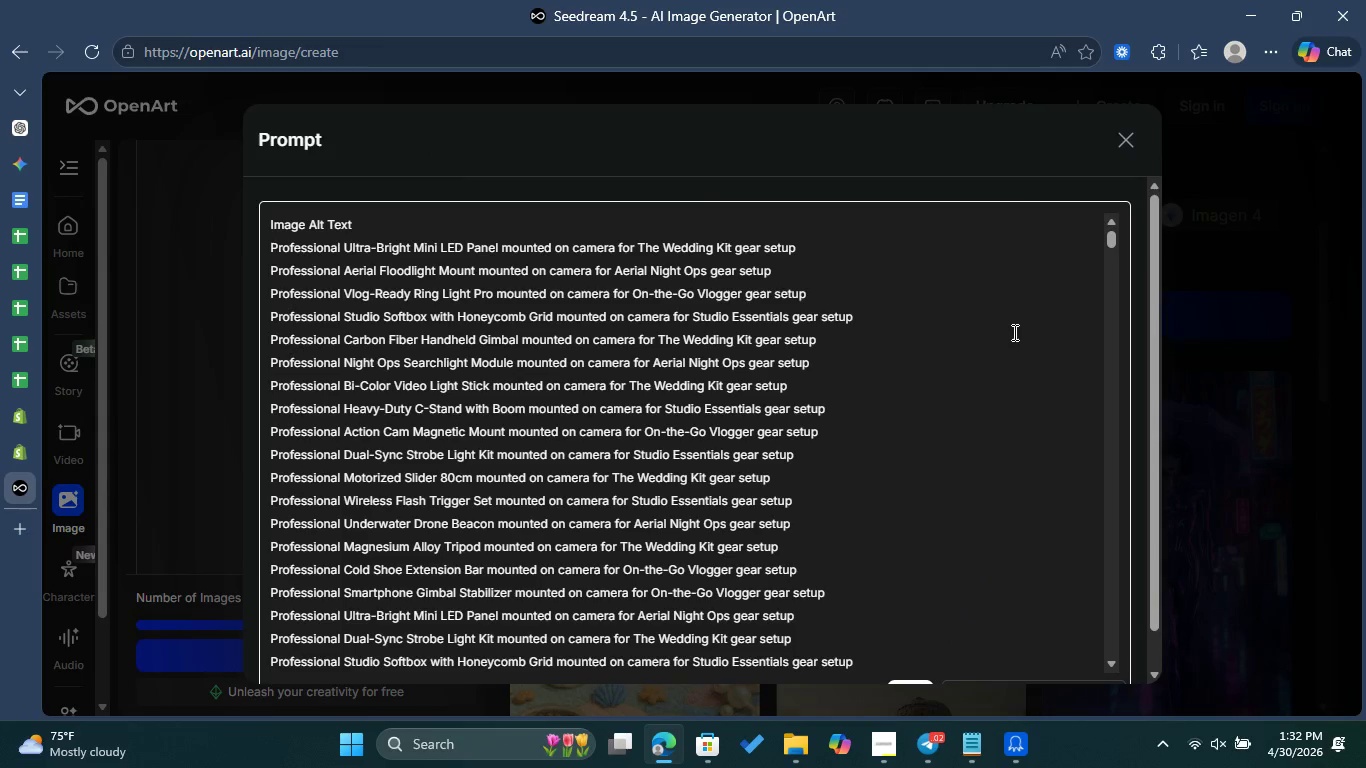 
scroll: coordinate [878, 382], scroll_direction: down, amount: 10.0
 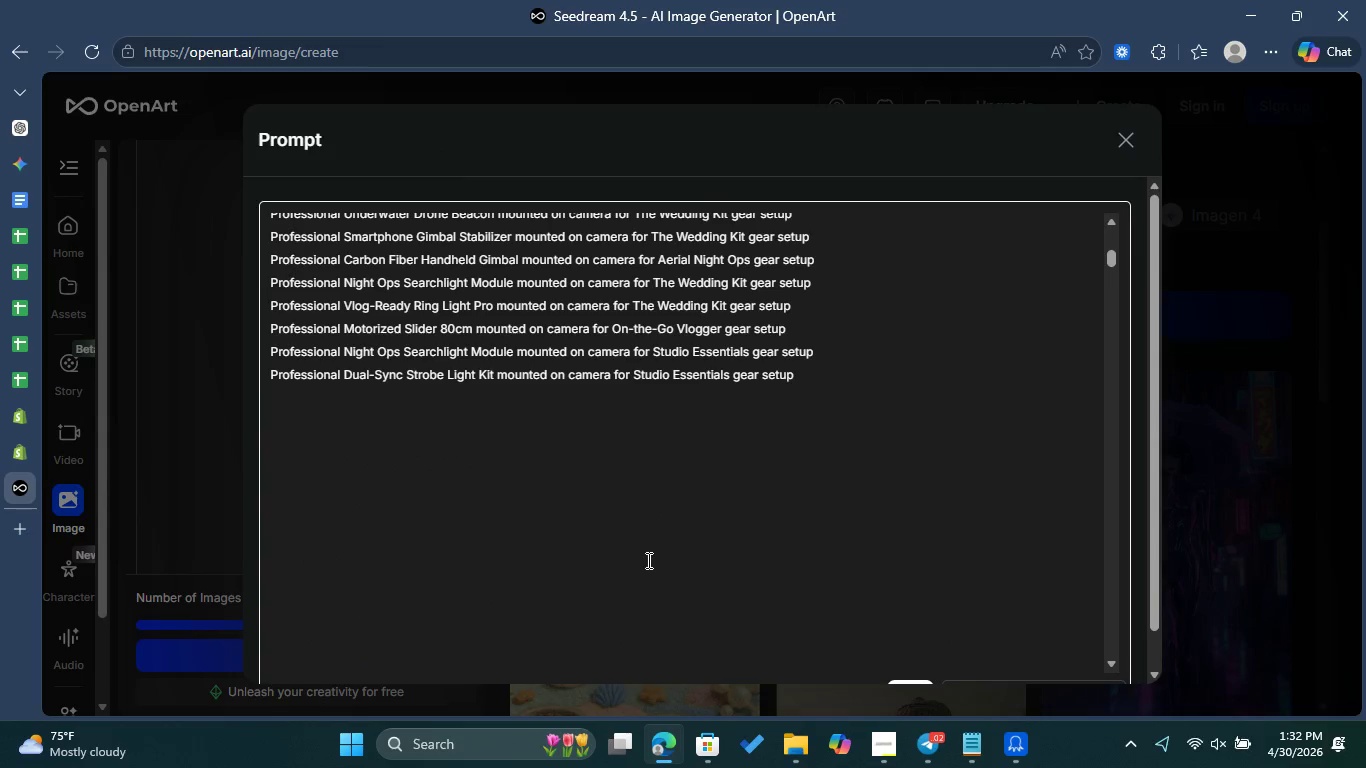 
left_click_drag(start_coordinate=[647, 560], to_coordinate=[637, 557])
 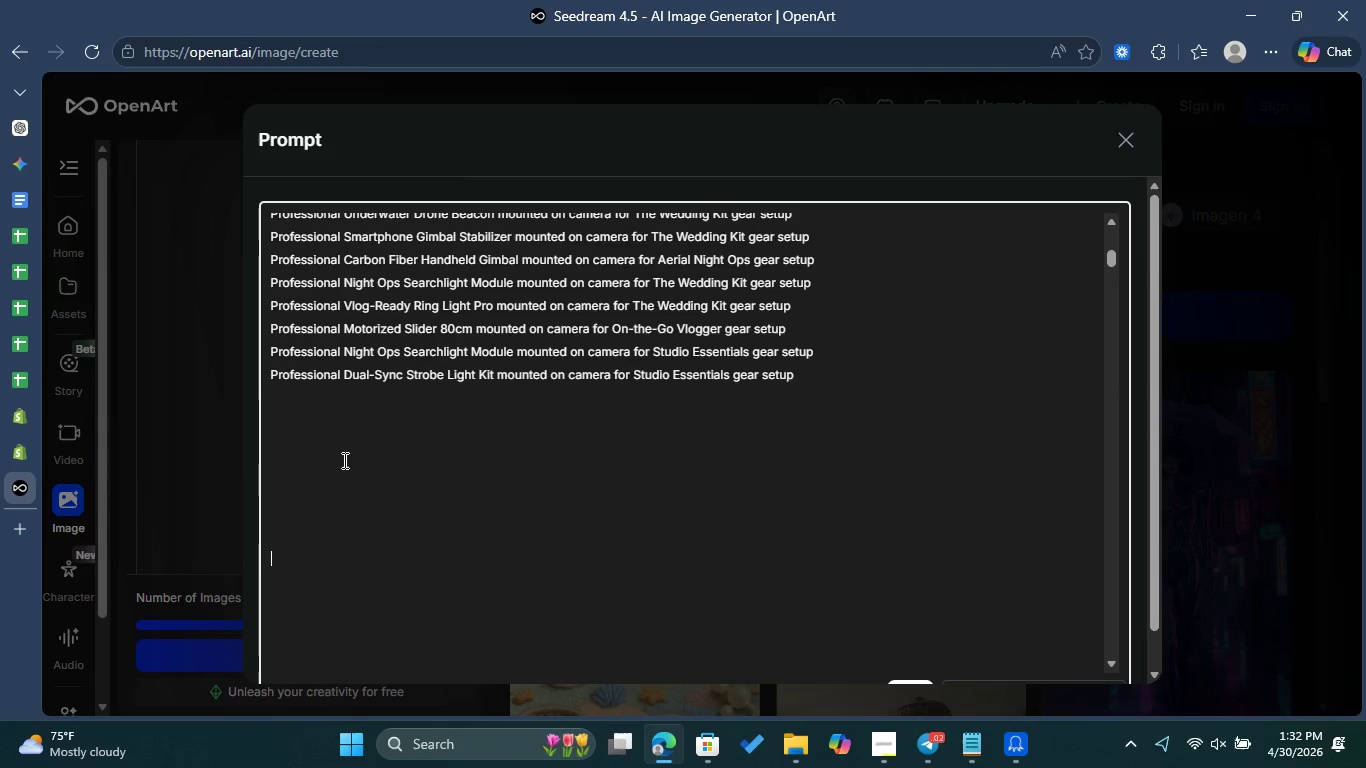 
key(Backspace)
 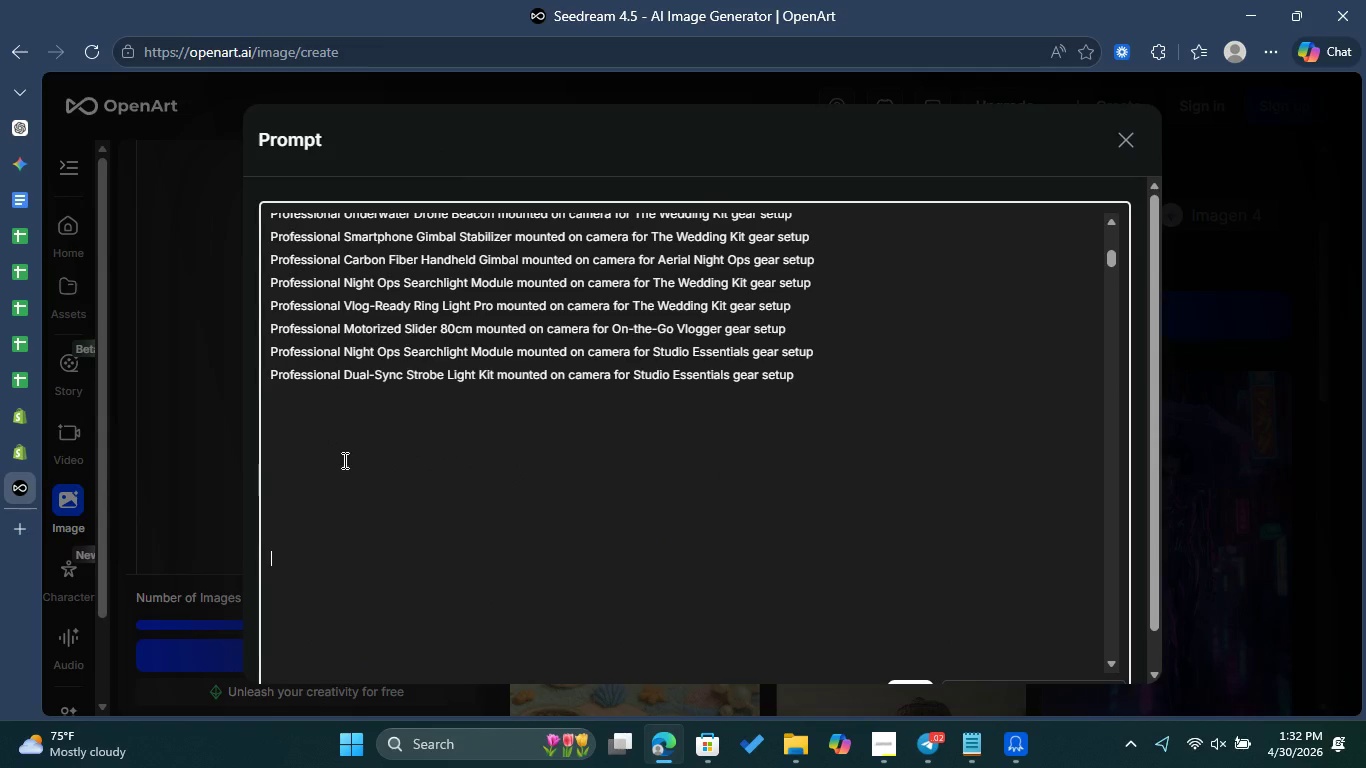 
key(Backspace)
 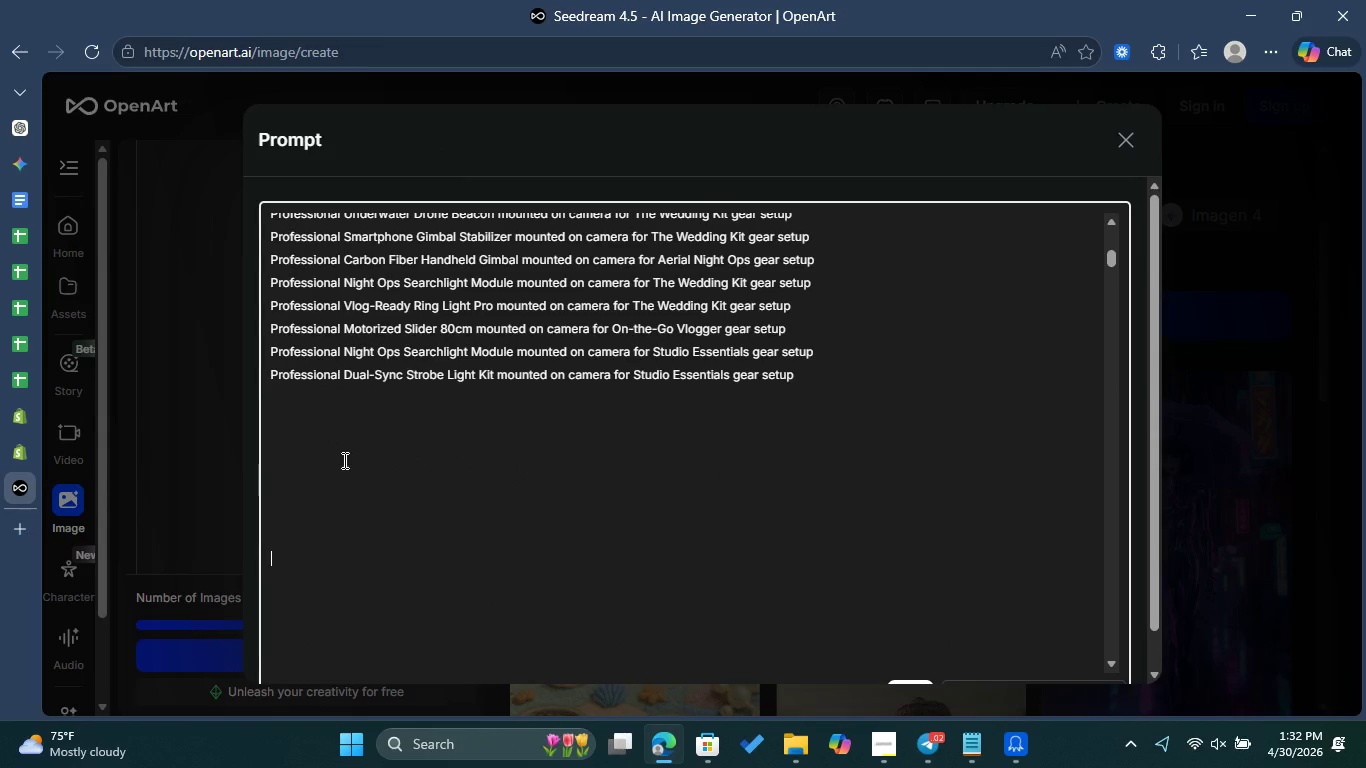 
key(Backspace)
 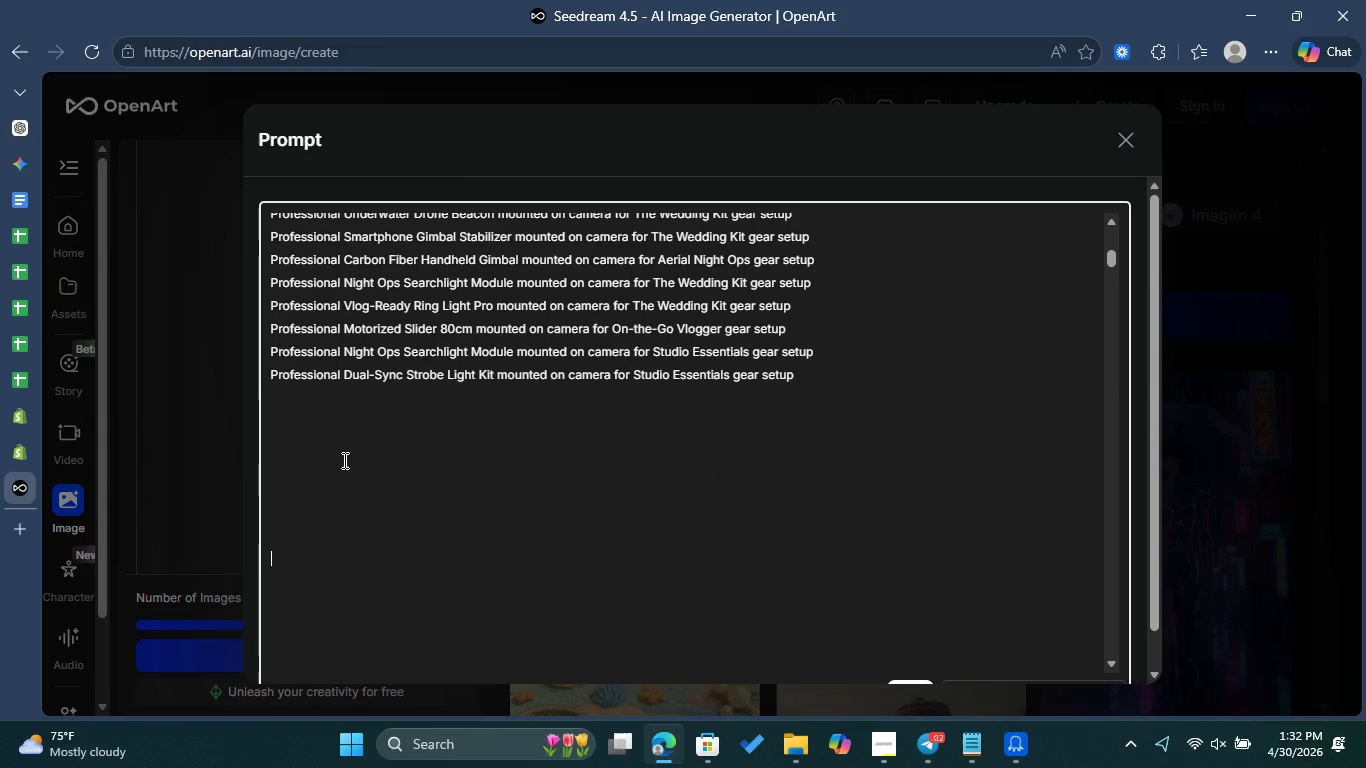 
key(Backspace)
 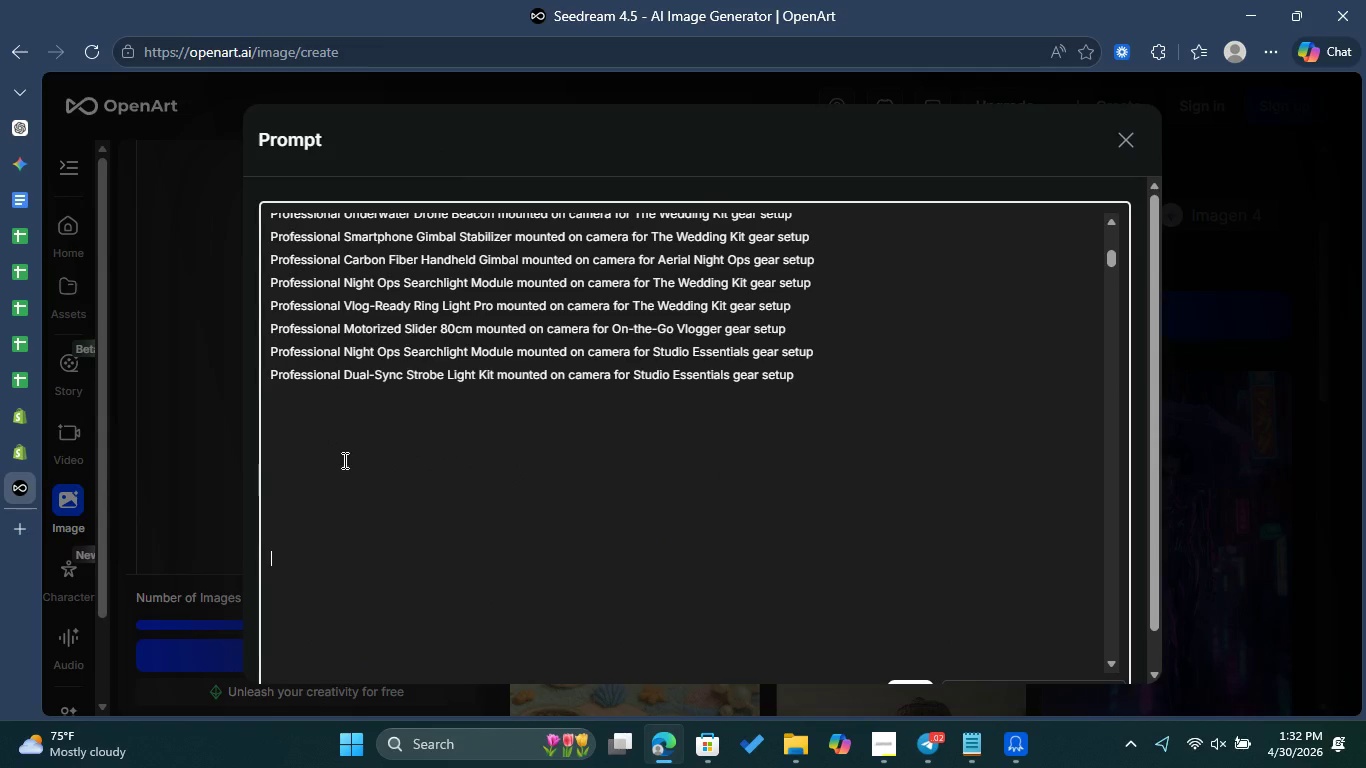 
key(Backspace)
 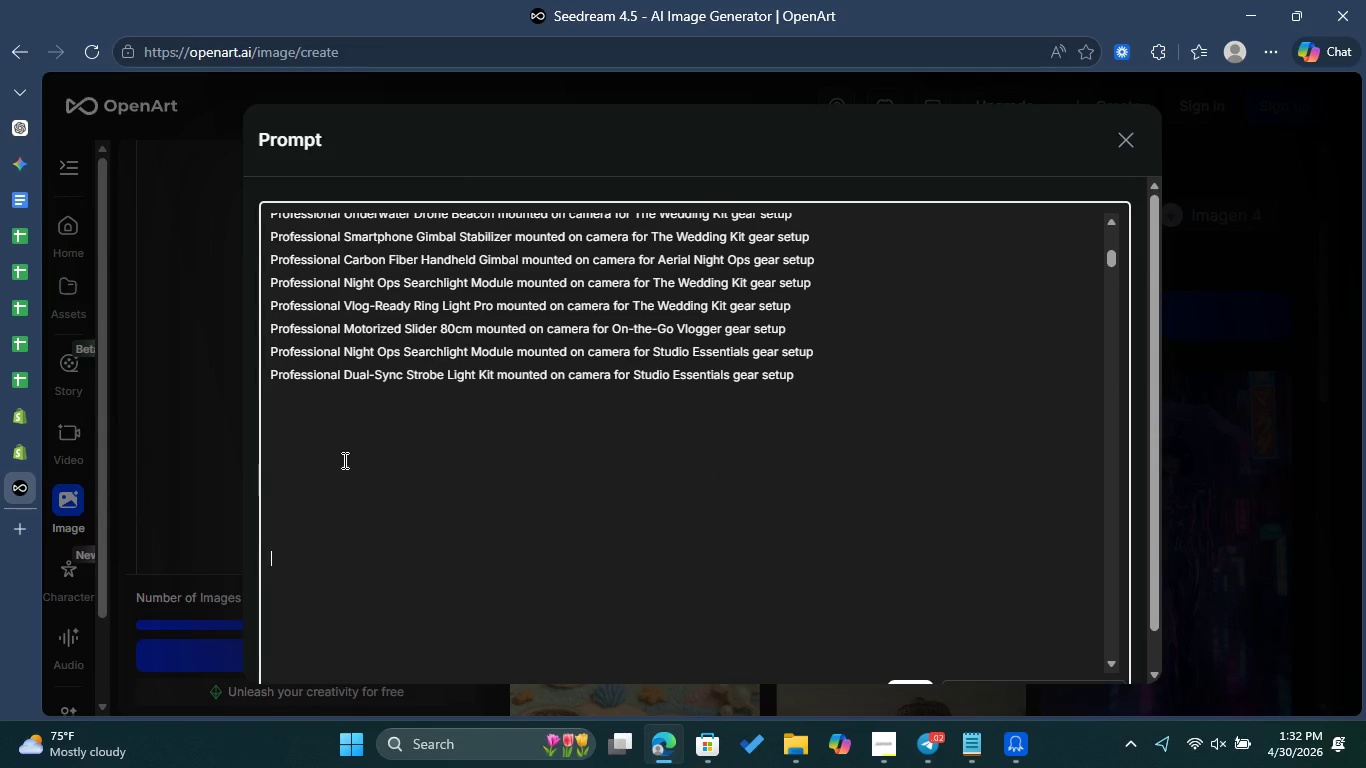 
key(Backspace)
 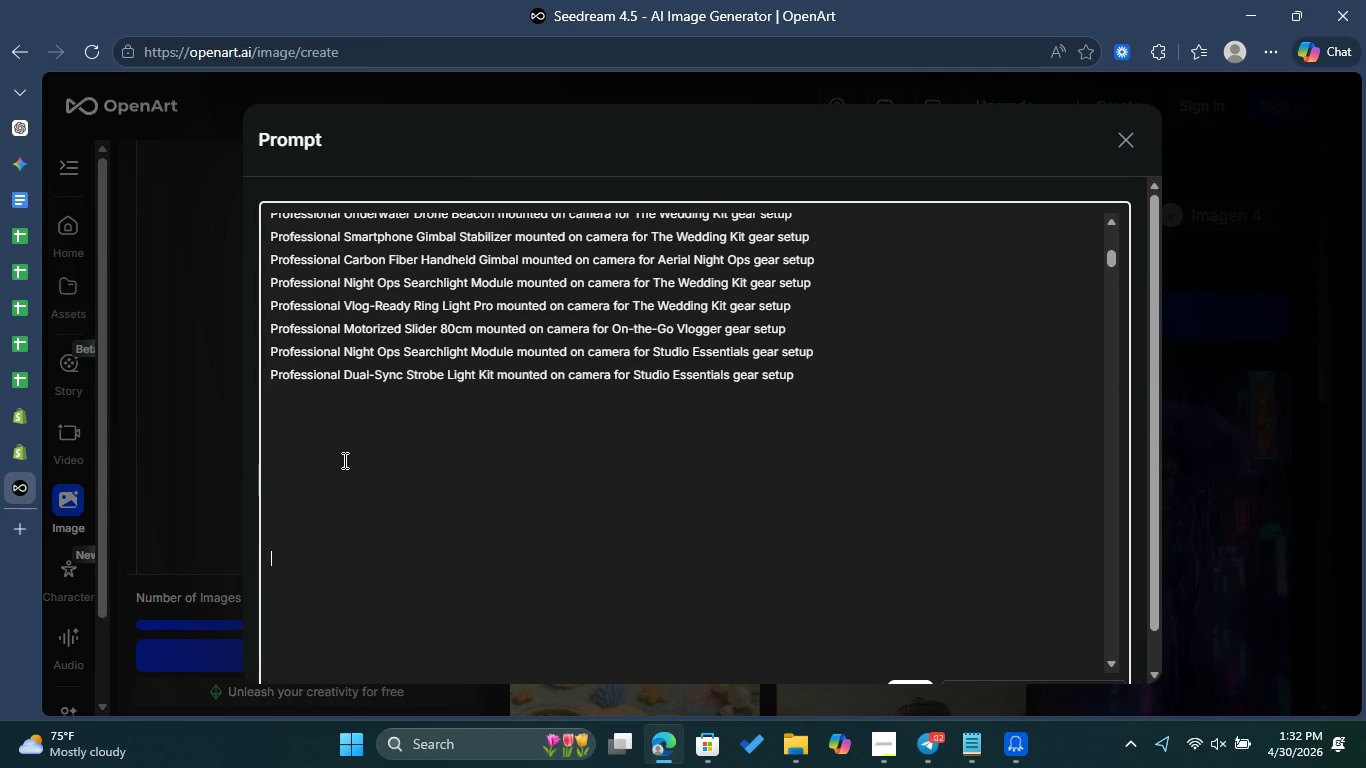 
key(Backspace)
 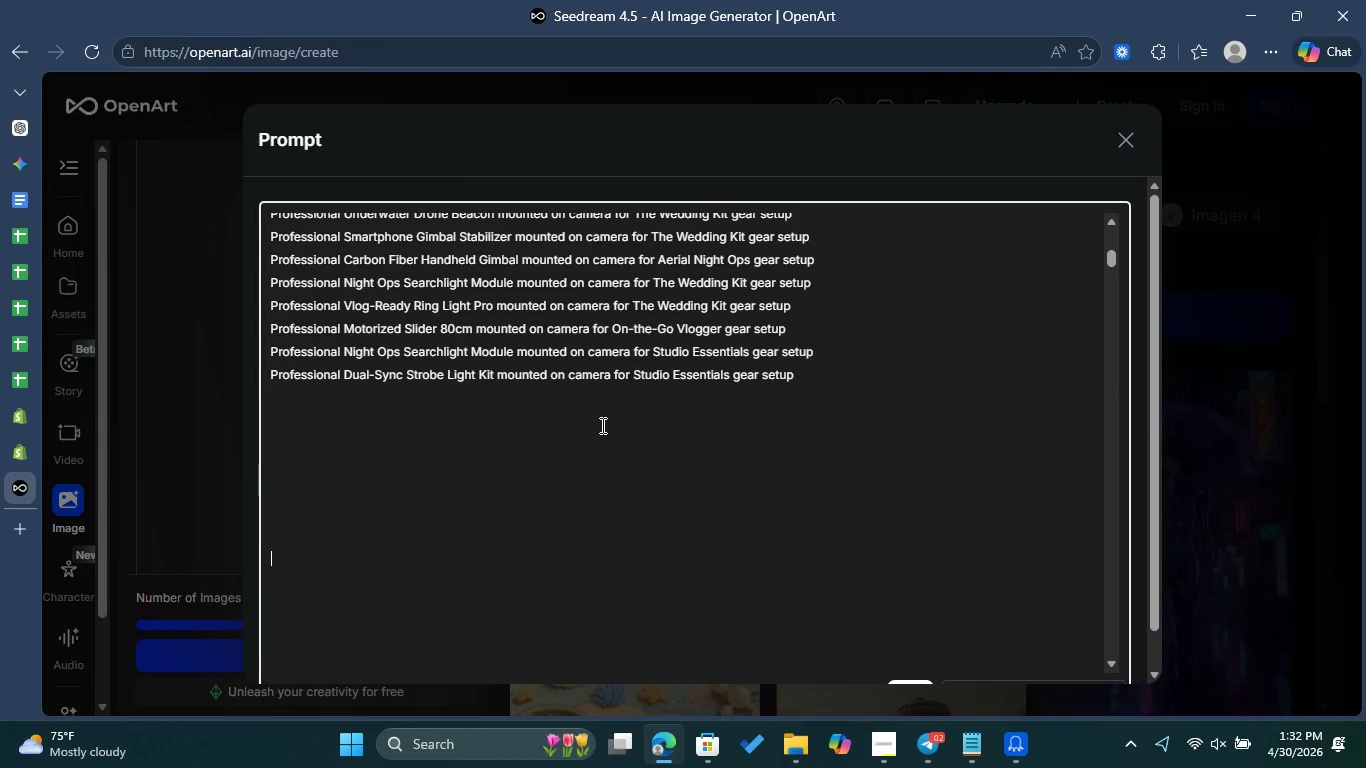 
scroll: coordinate [730, 491], scroll_direction: down, amount: 7.0
 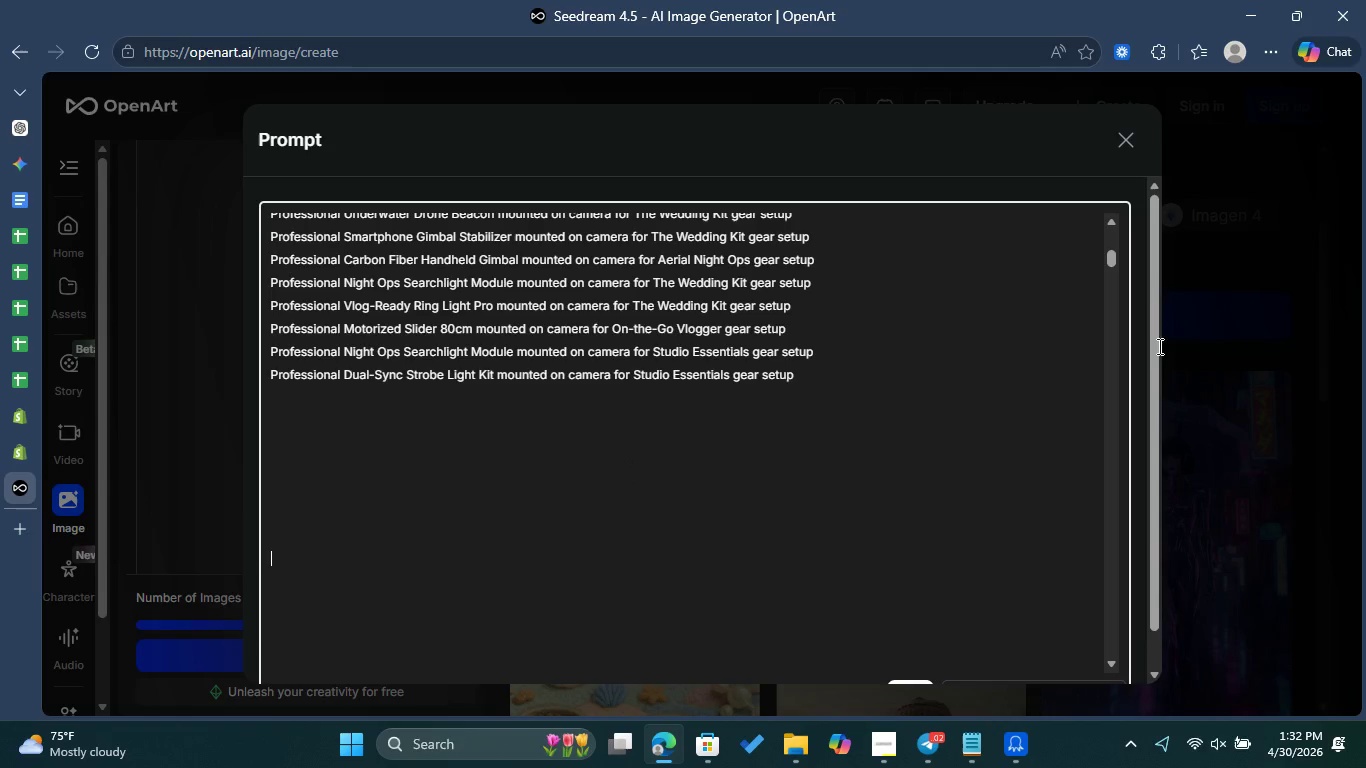 
left_click_drag(start_coordinate=[1157, 346], to_coordinate=[1156, 391])
 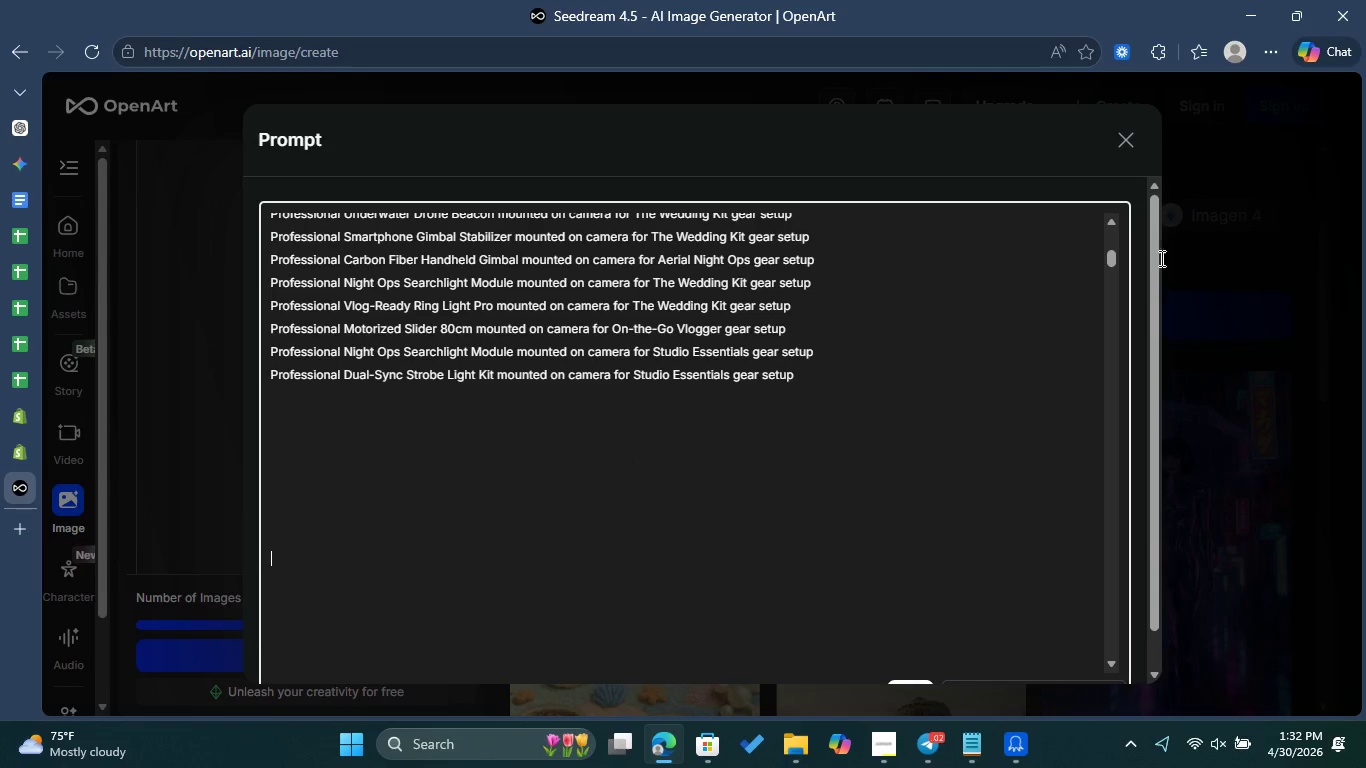 
left_click_drag(start_coordinate=[1151, 281], to_coordinate=[1151, 321])
 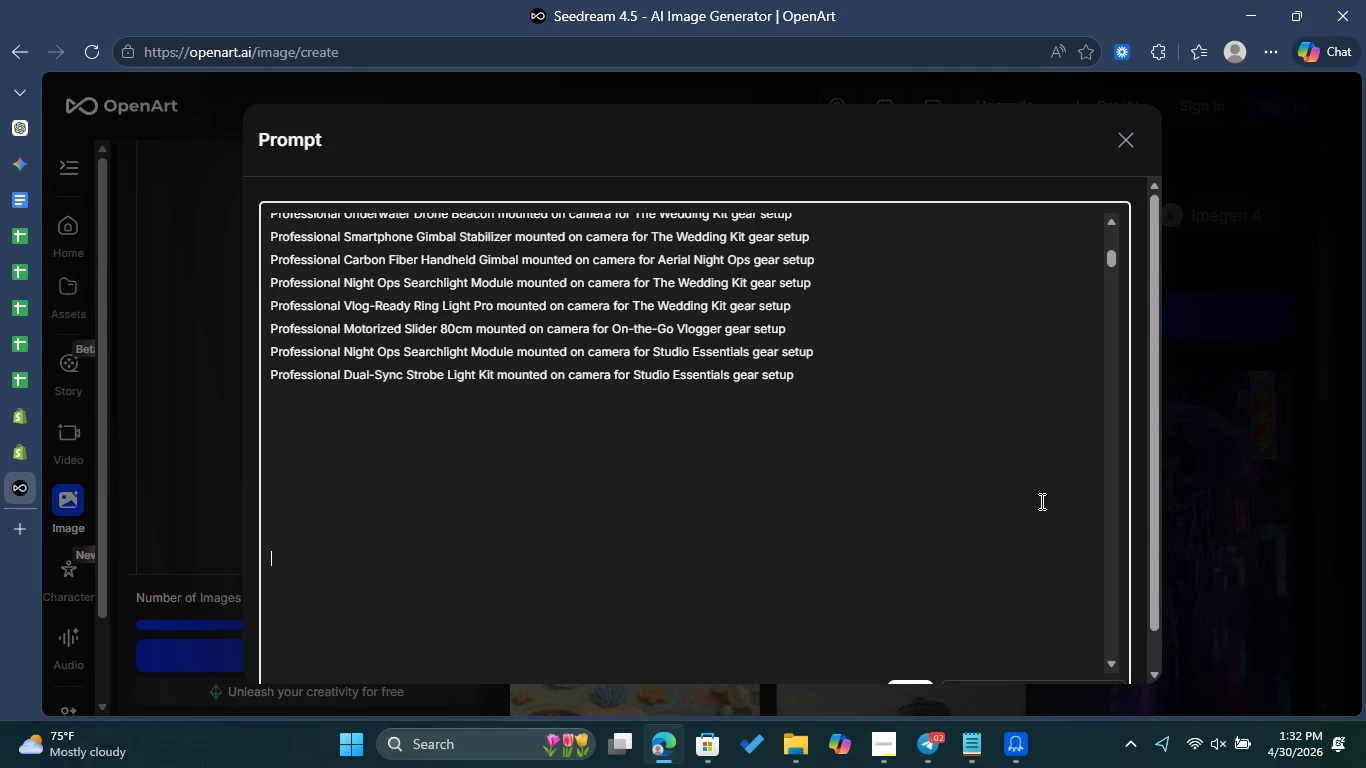 
scroll: coordinate [1036, 503], scroll_direction: down, amount: 7.0
 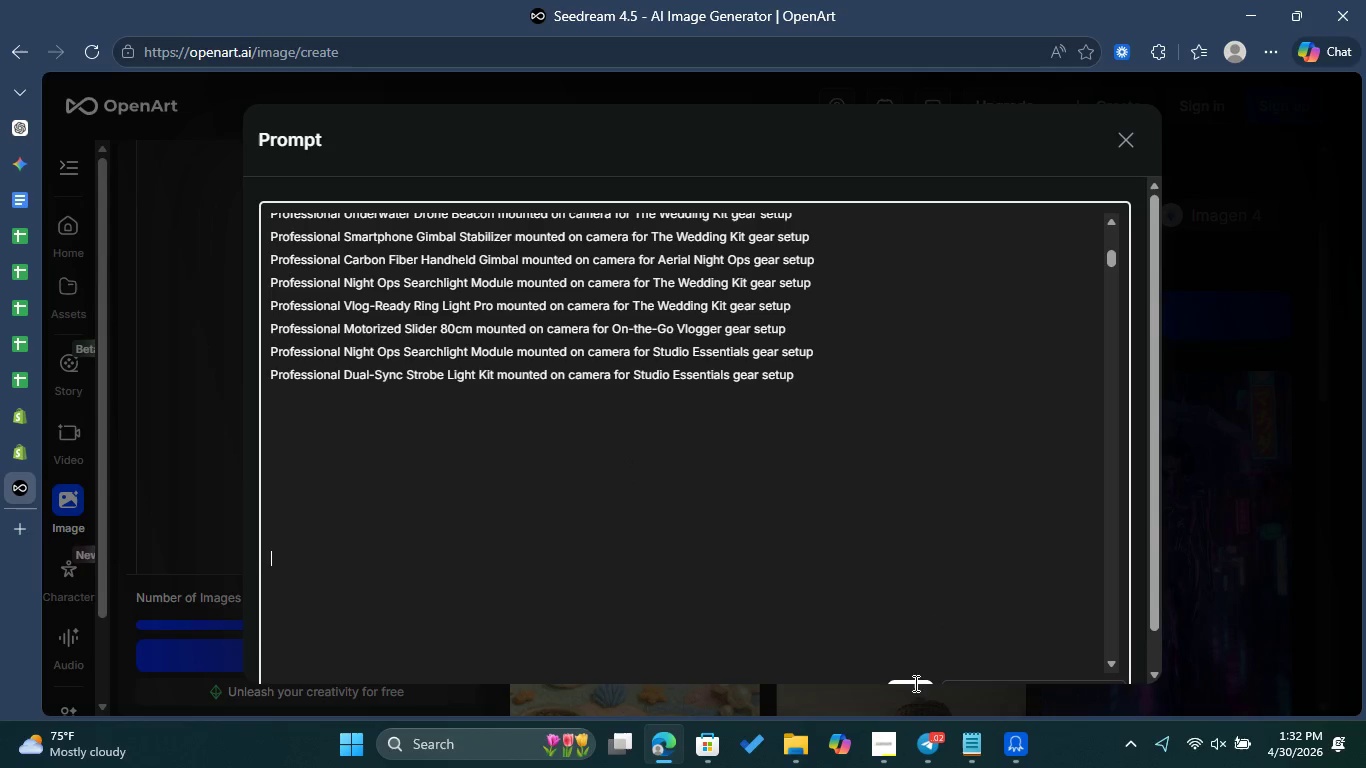 
left_click([914, 679])
 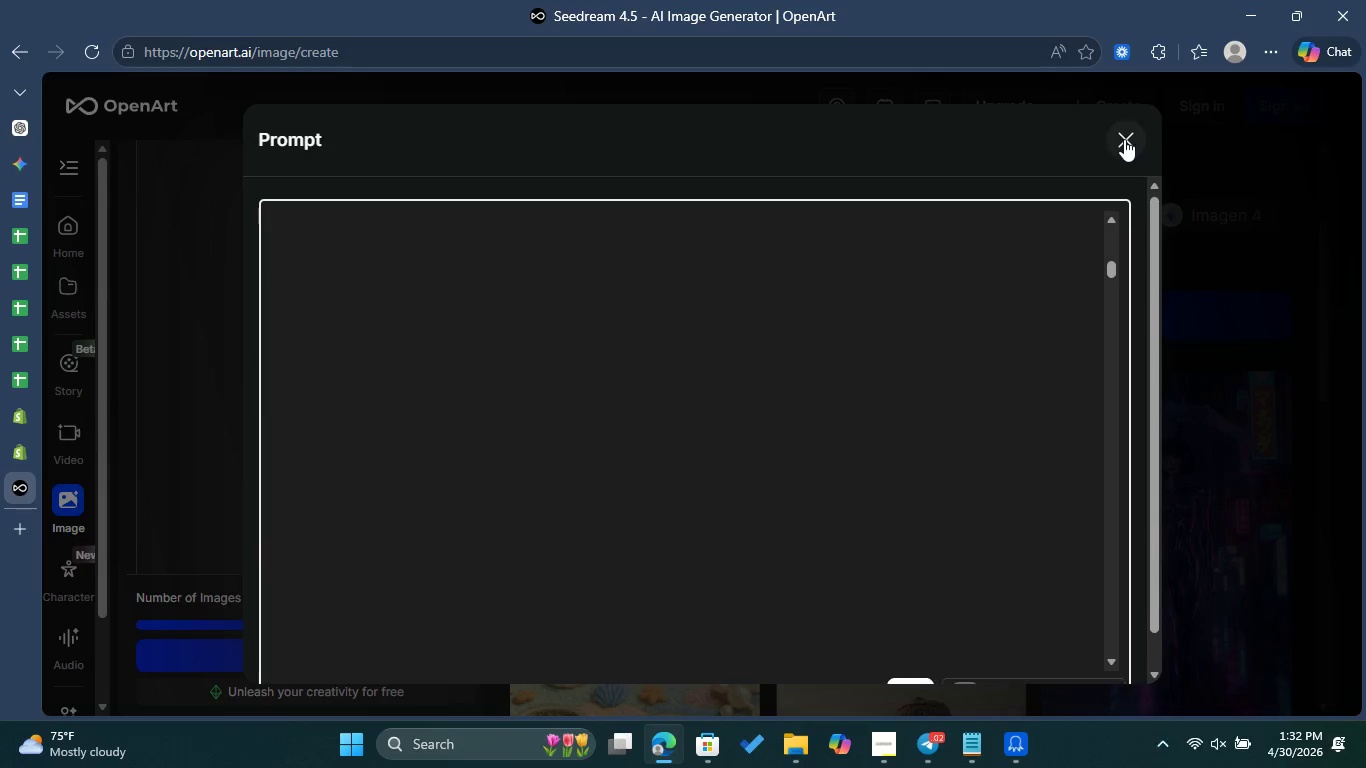 
scroll: coordinate [979, 613], scroll_direction: down, amount: 8.0
 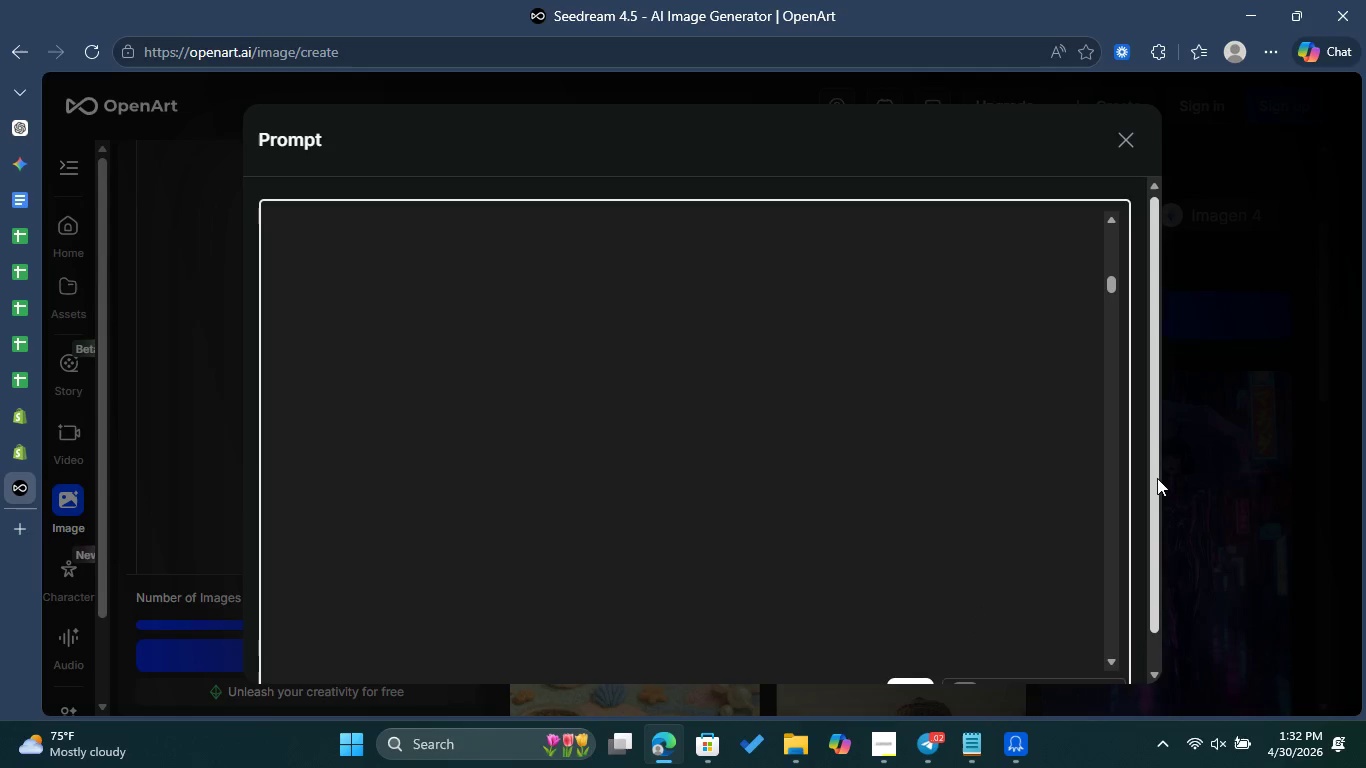 
left_click_drag(start_coordinate=[1157, 478], to_coordinate=[1150, 594])
 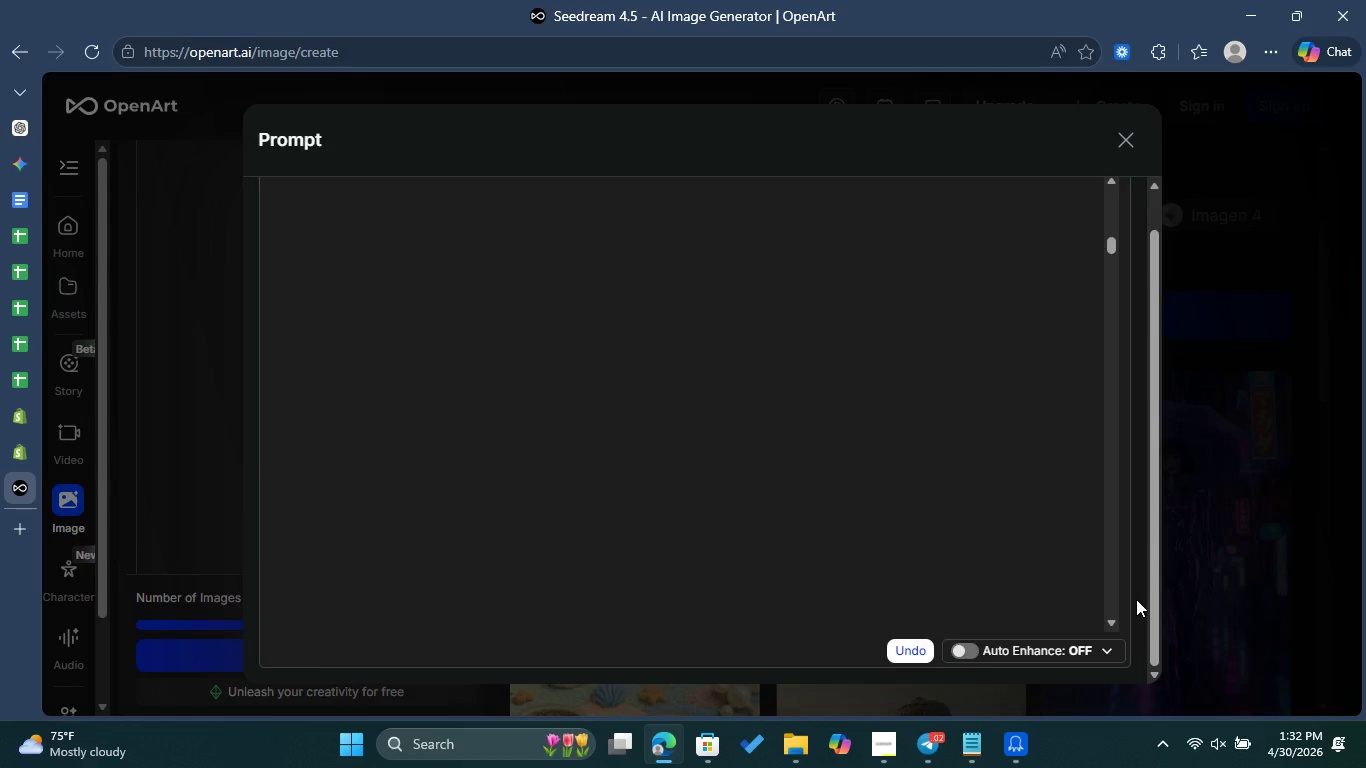 
left_click_drag(start_coordinate=[1136, 599], to_coordinate=[1143, 580])
 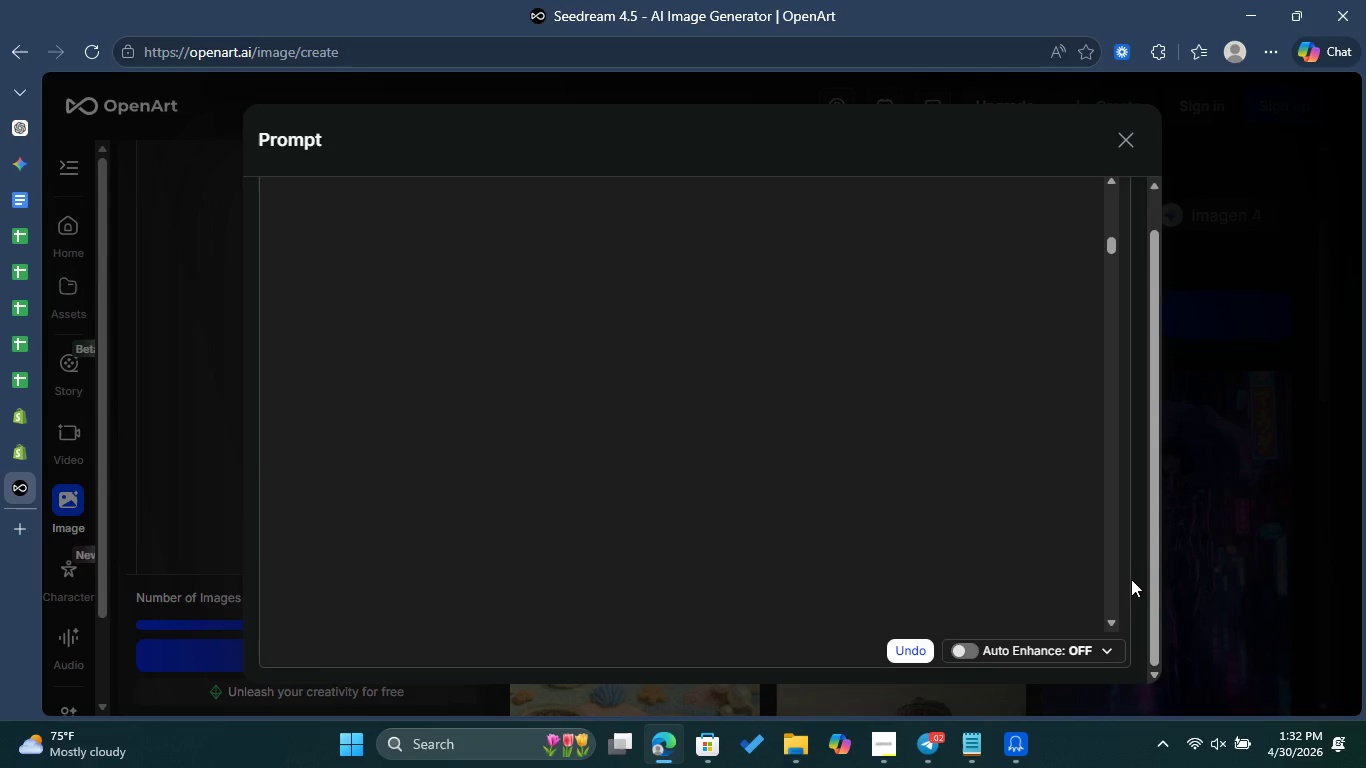 
left_click_drag(start_coordinate=[1131, 580], to_coordinate=[1136, 560])
 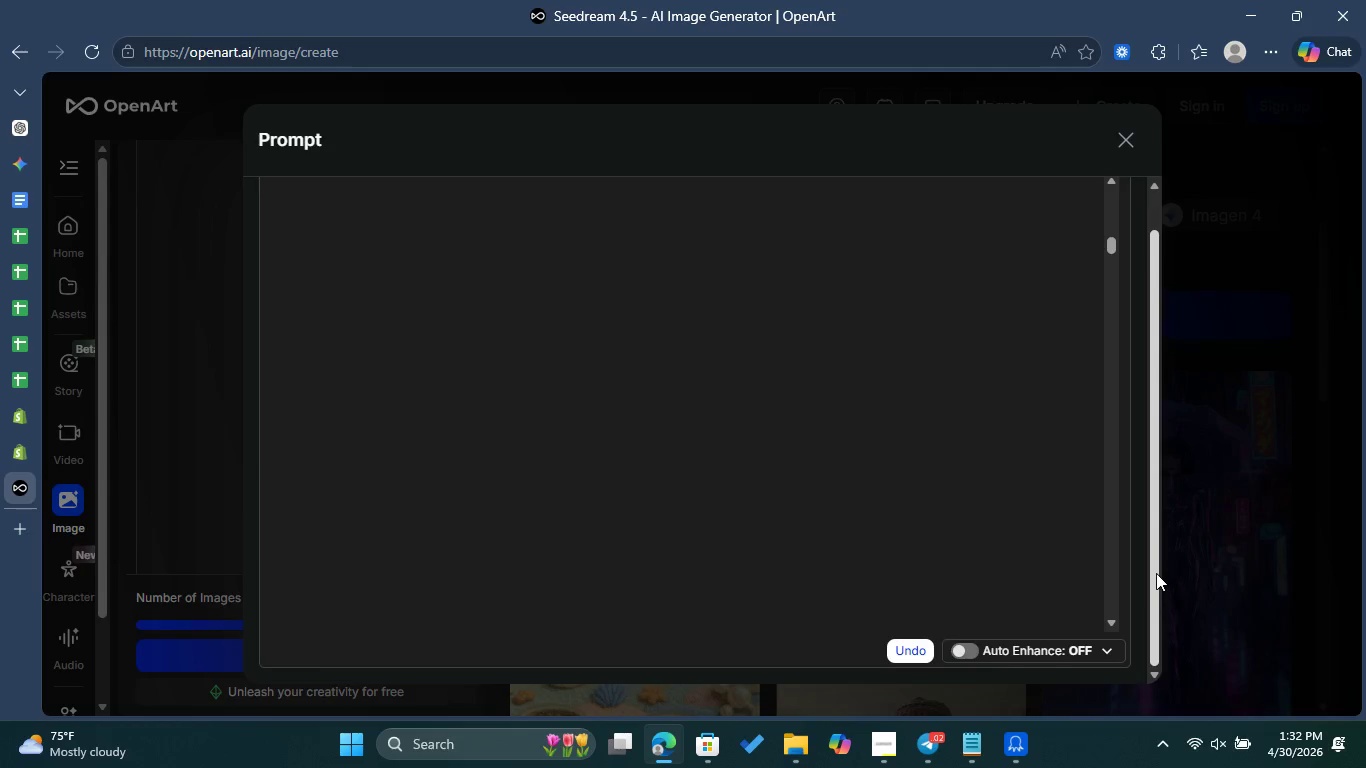 
left_click_drag(start_coordinate=[1156, 574], to_coordinate=[1161, 362])
 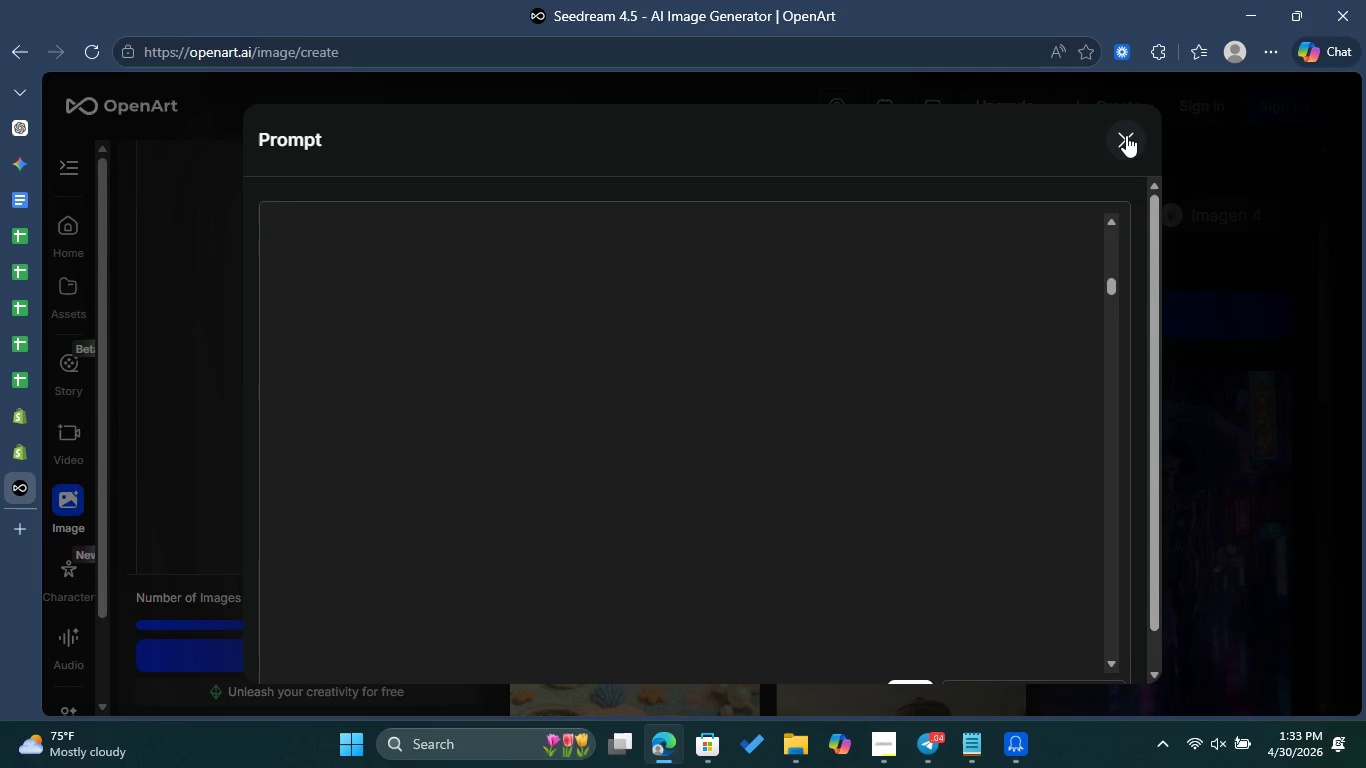 
left_click([1126, 135])
 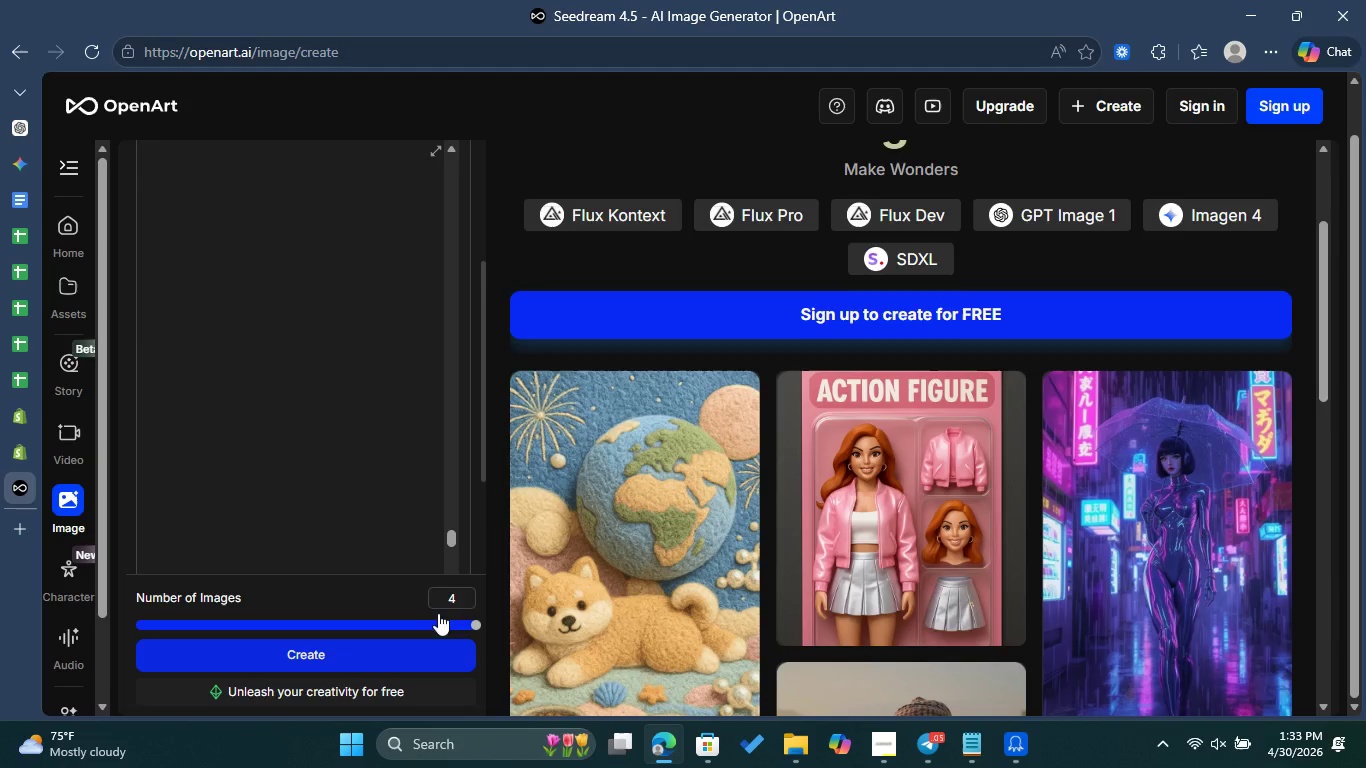 
left_click_drag(start_coordinate=[465, 597], to_coordinate=[450, 597])
 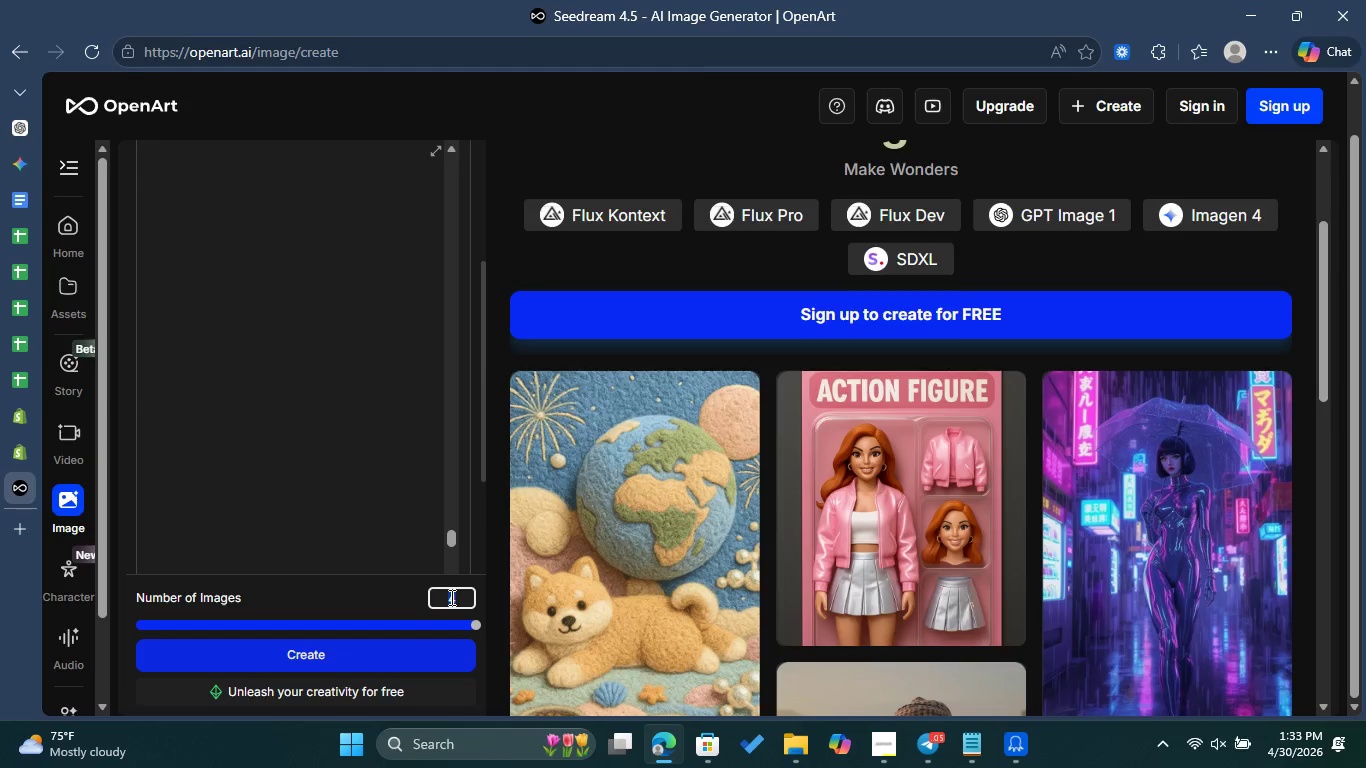 
type(50)
 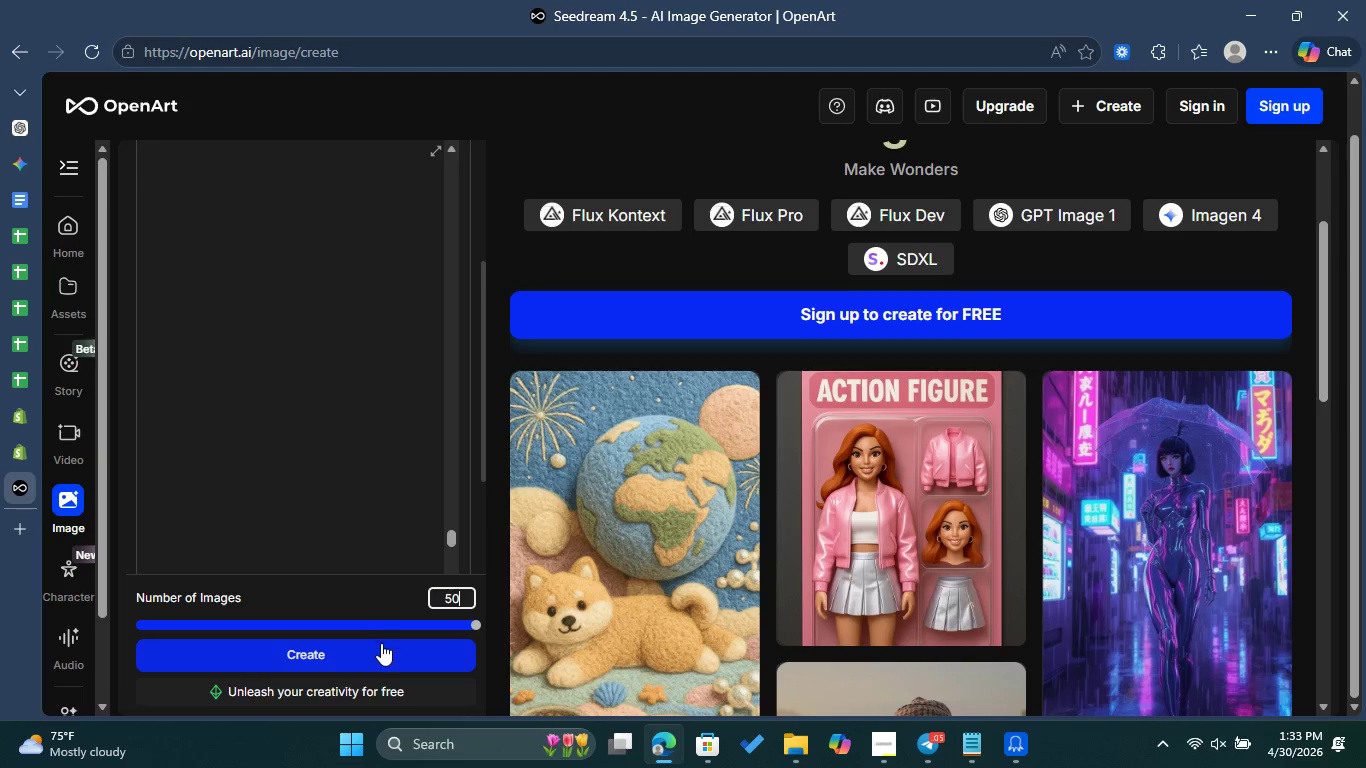 
left_click([380, 647])
 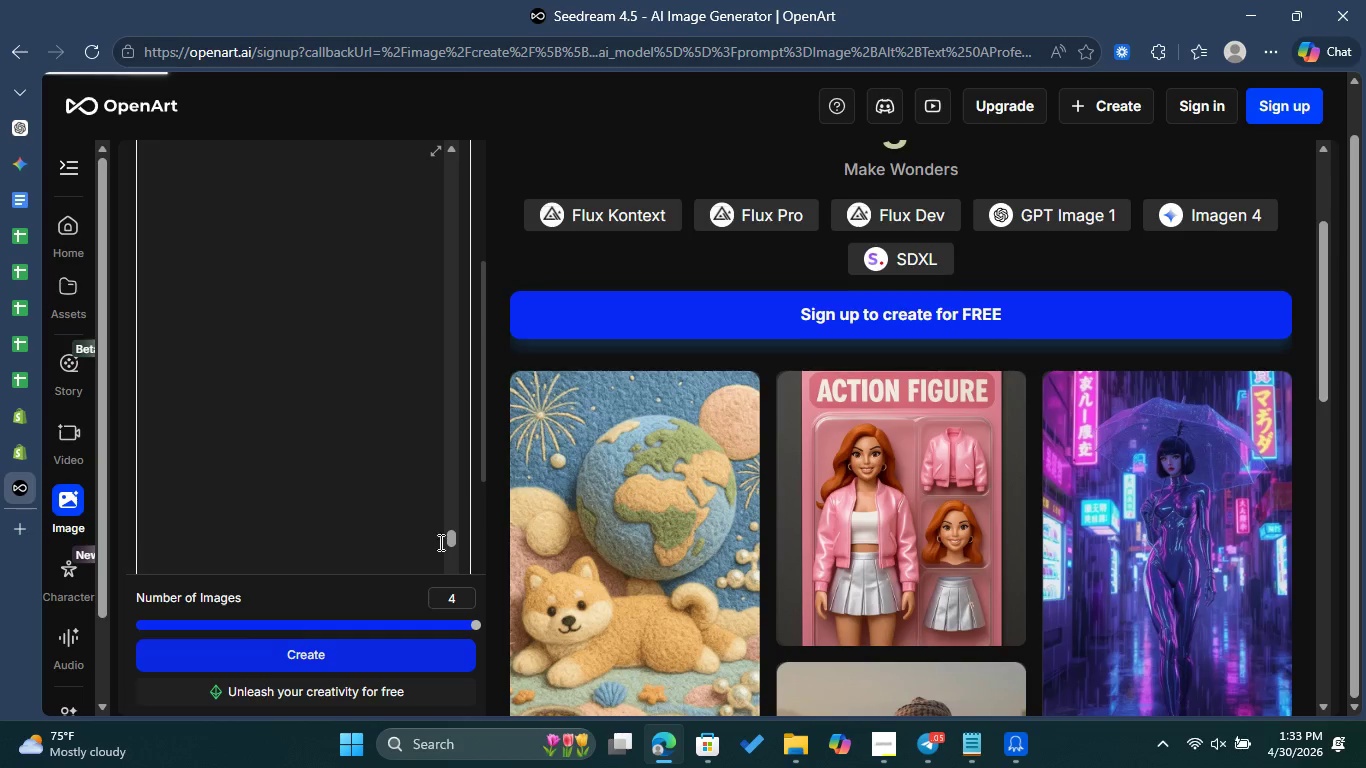 
scroll: coordinate [436, 486], scroll_direction: up, amount: 5.0
 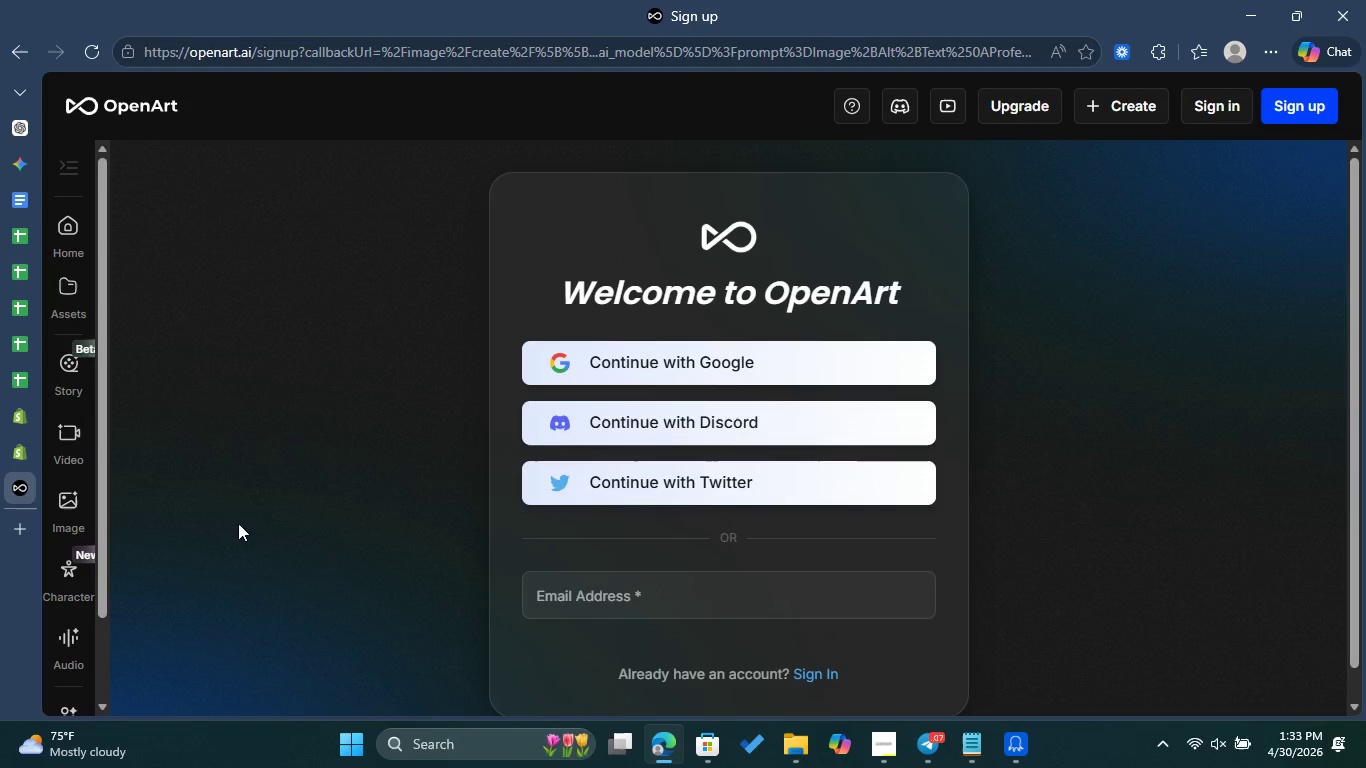 
left_click([1118, 106])
 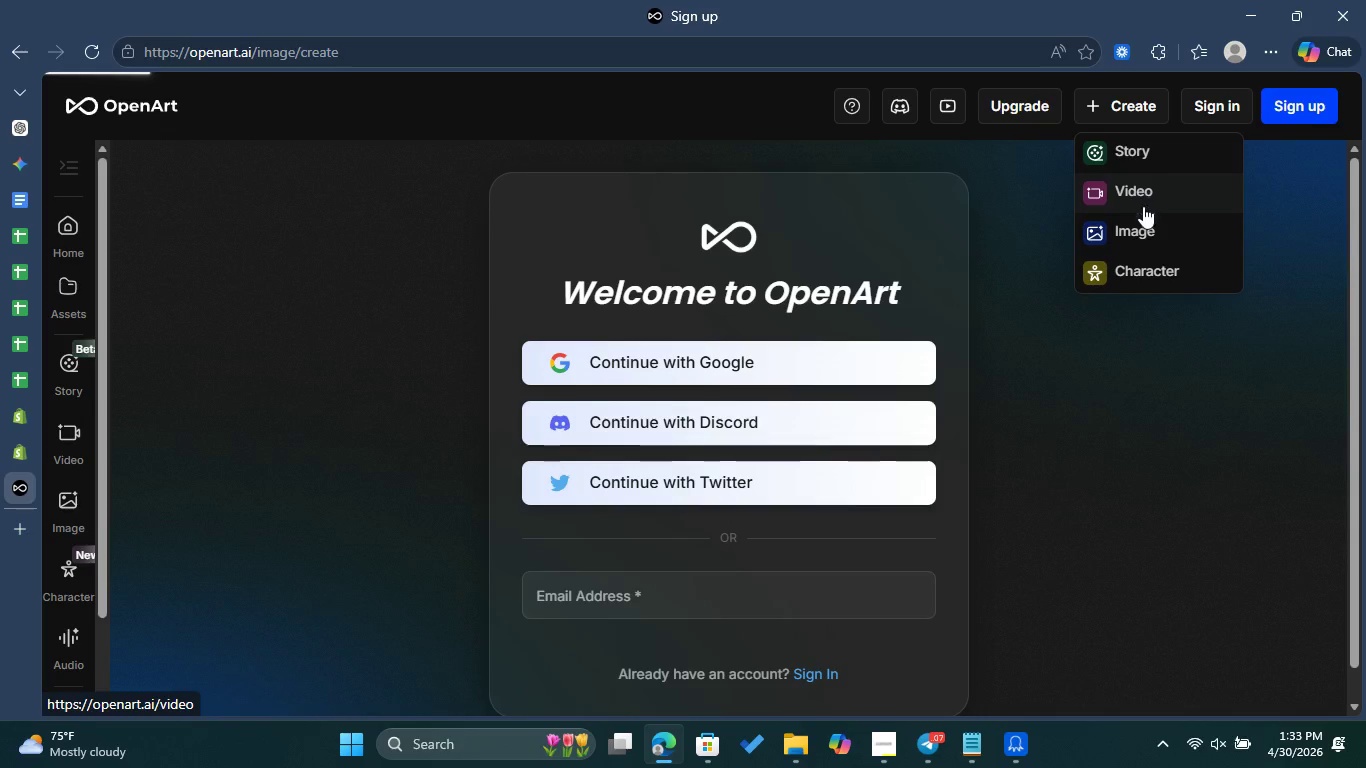 
left_click([1146, 227])
 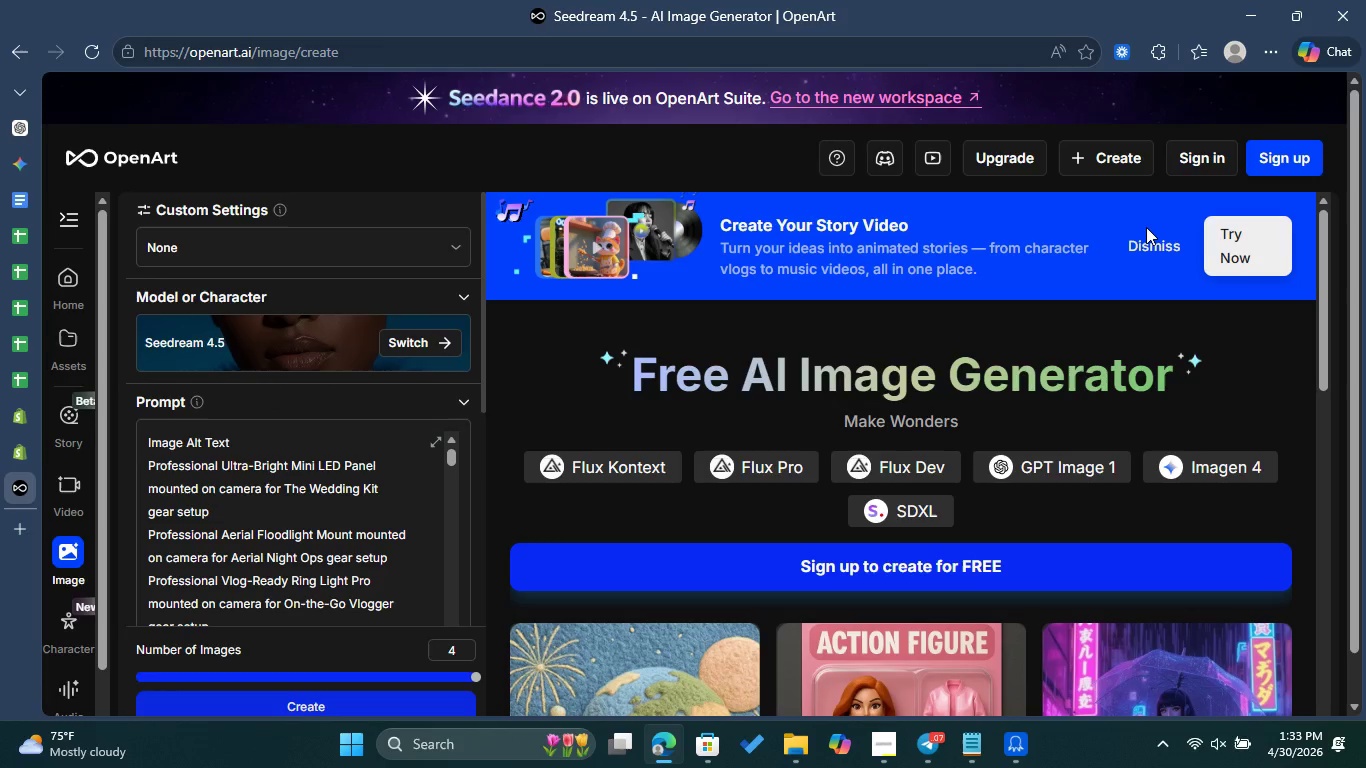 
wait(6.16)
 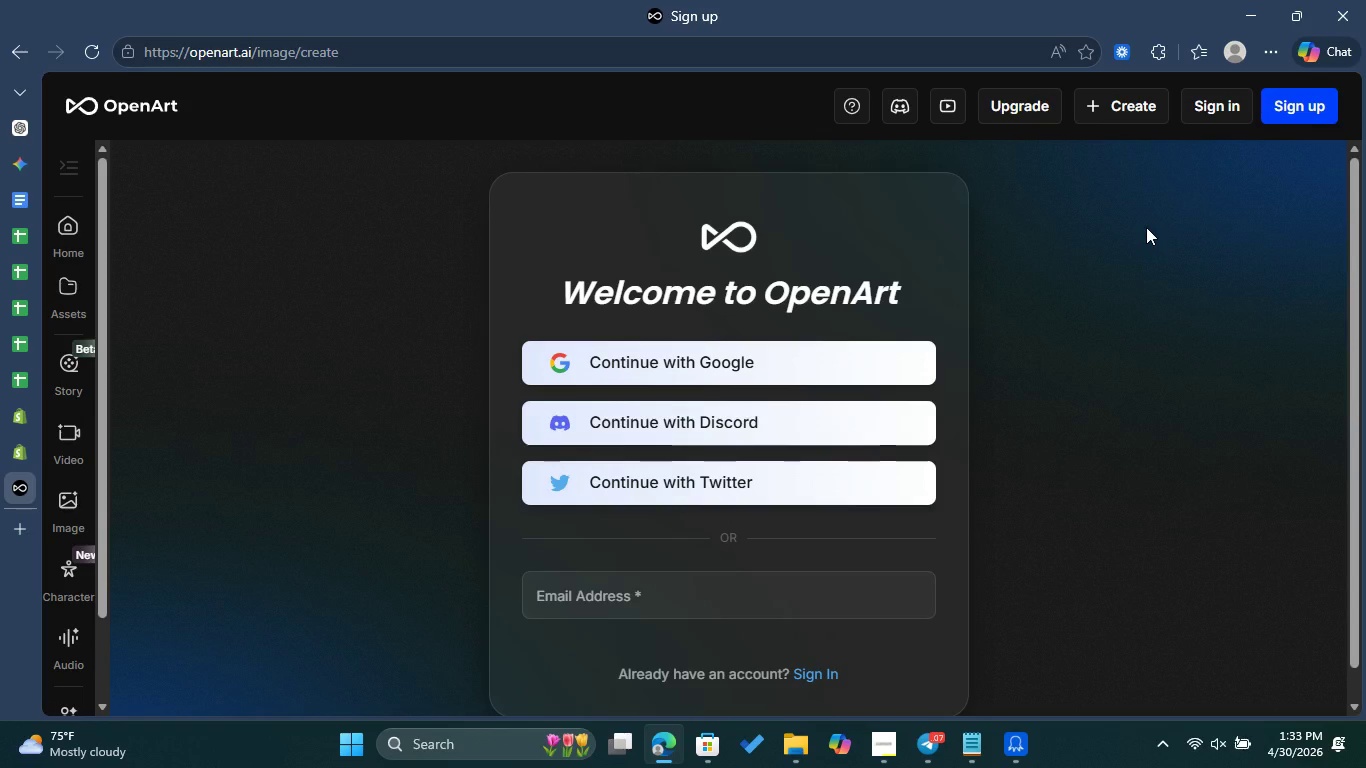 
scroll: coordinate [995, 403], scroll_direction: down, amount: 15.0
 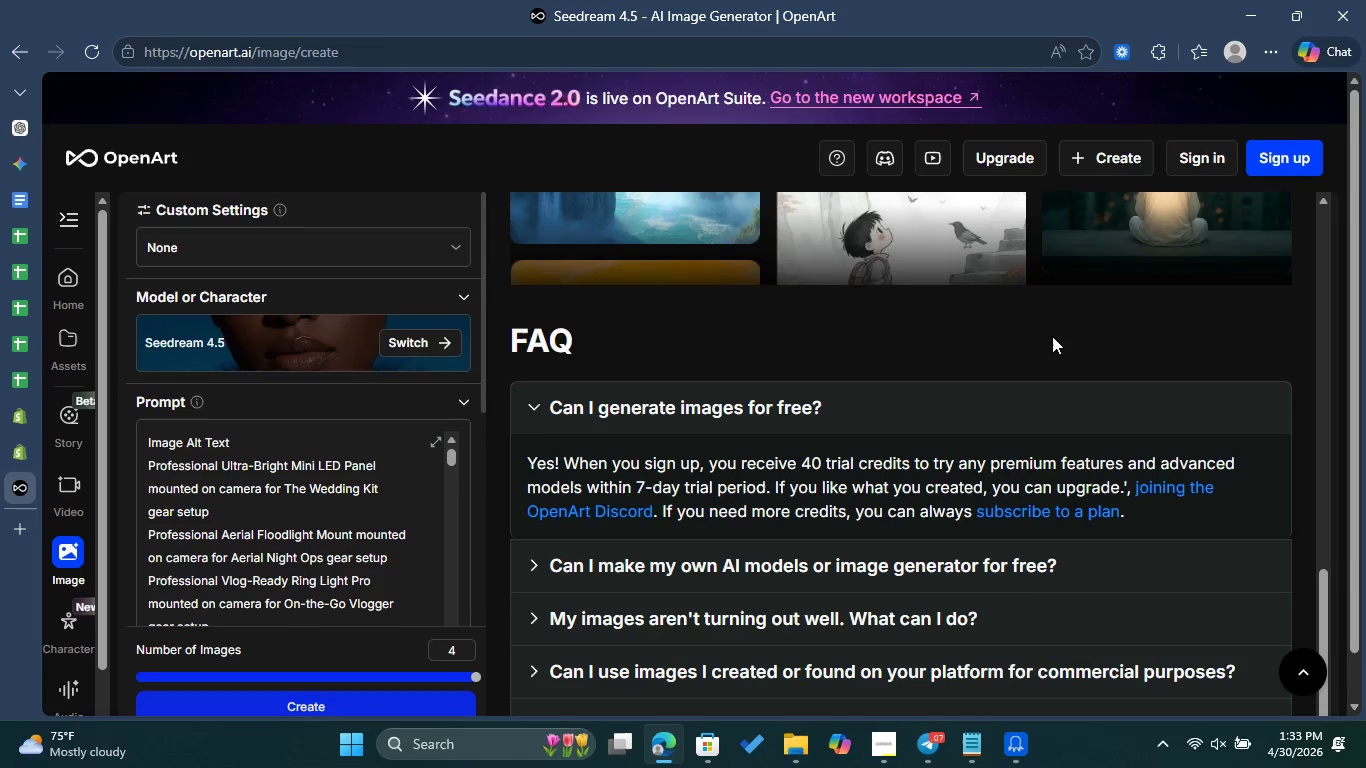 
scroll: coordinate [354, 368], scroll_direction: up, amount: 12.0
 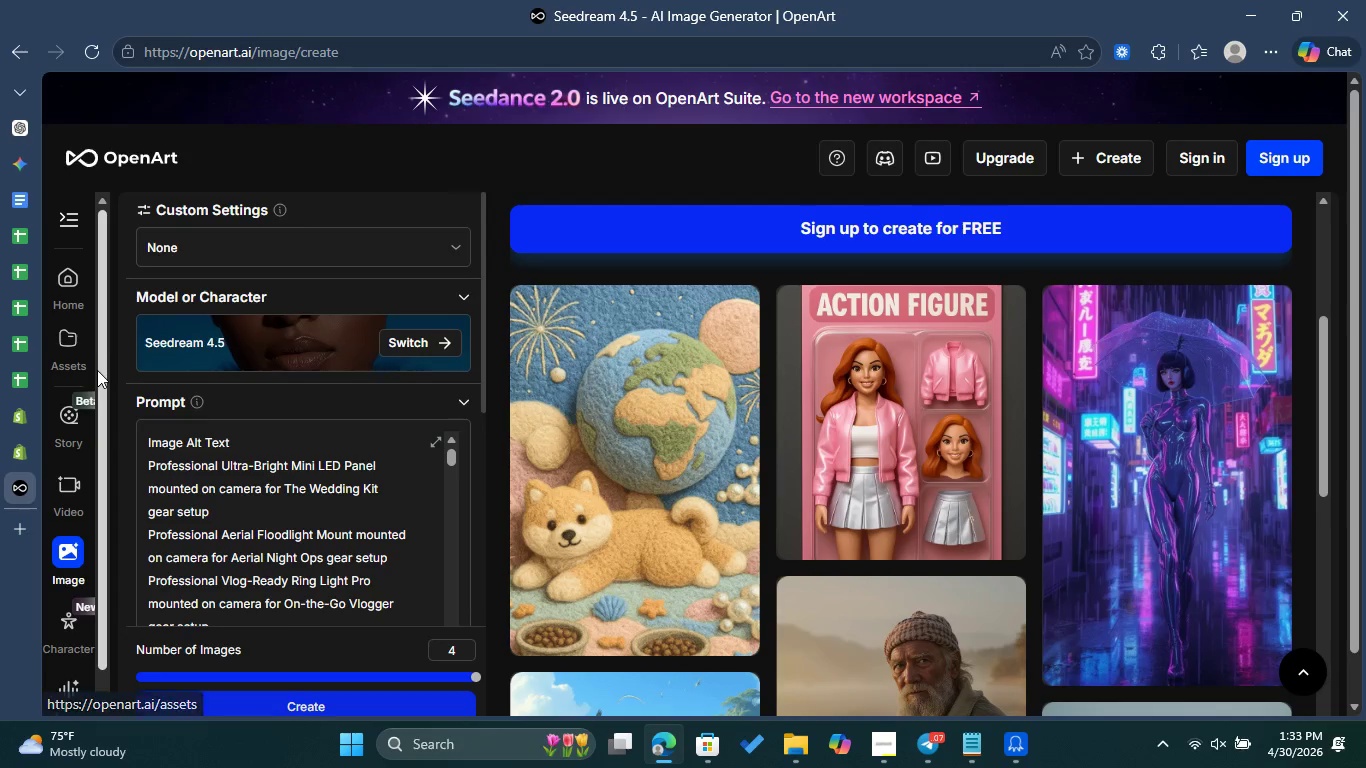 
left_click_drag(start_coordinate=[97, 370], to_coordinate=[95, 510])
 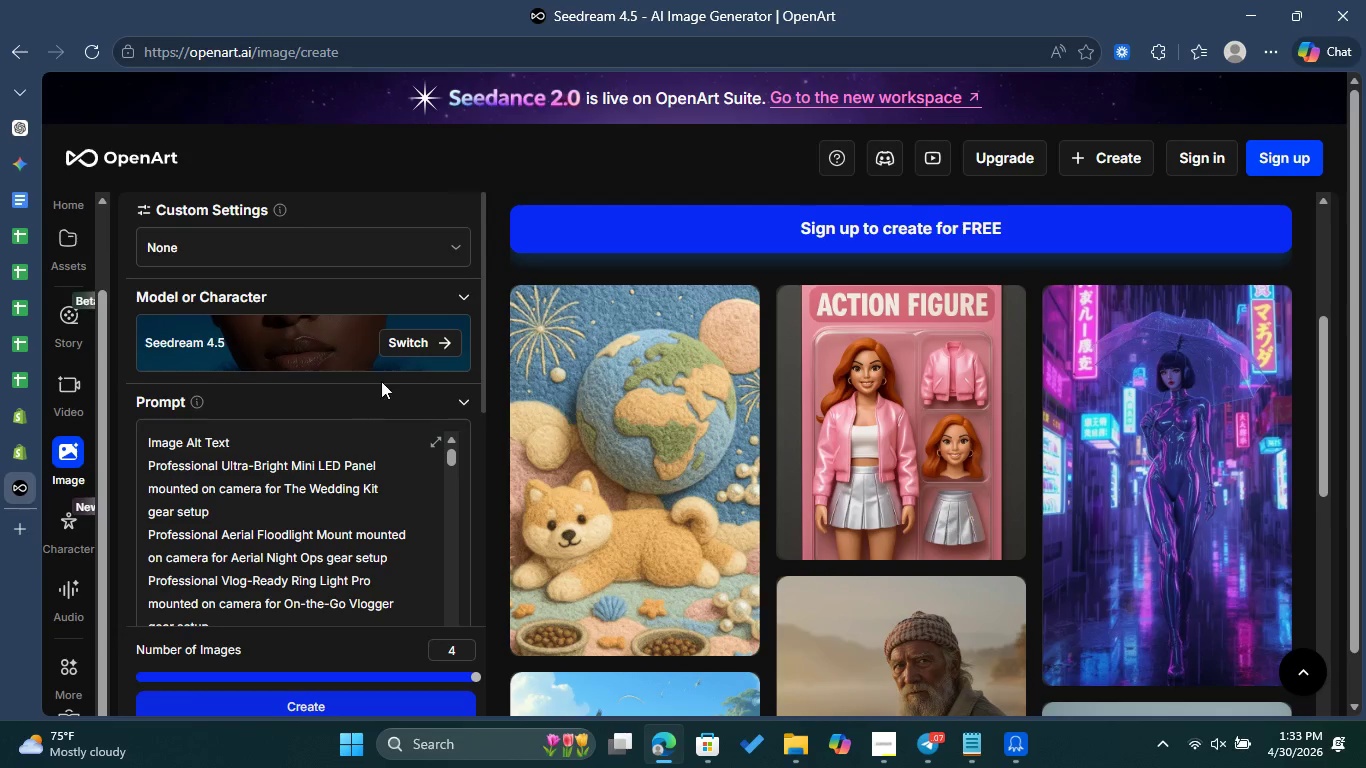 
scroll: coordinate [474, 532], scroll_direction: down, amount: 19.0
 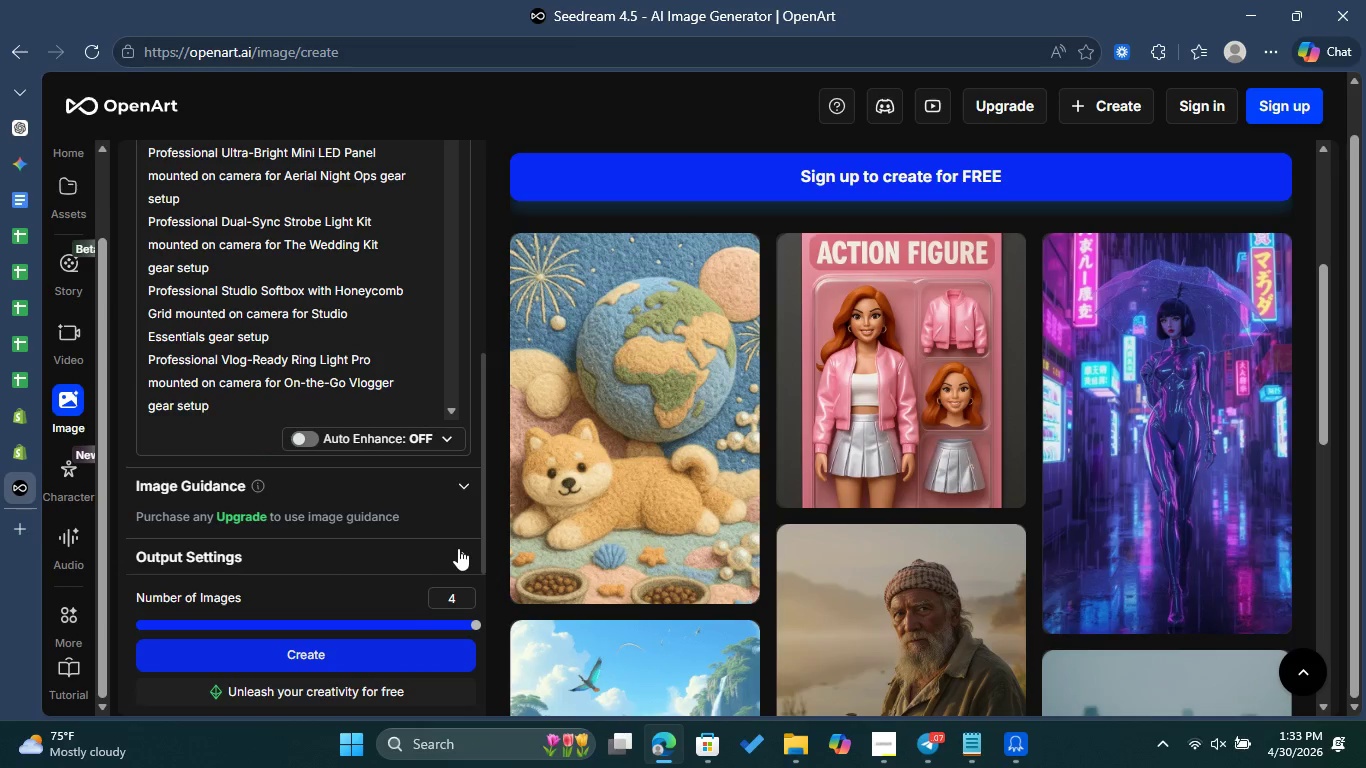 
left_click([463, 551])
 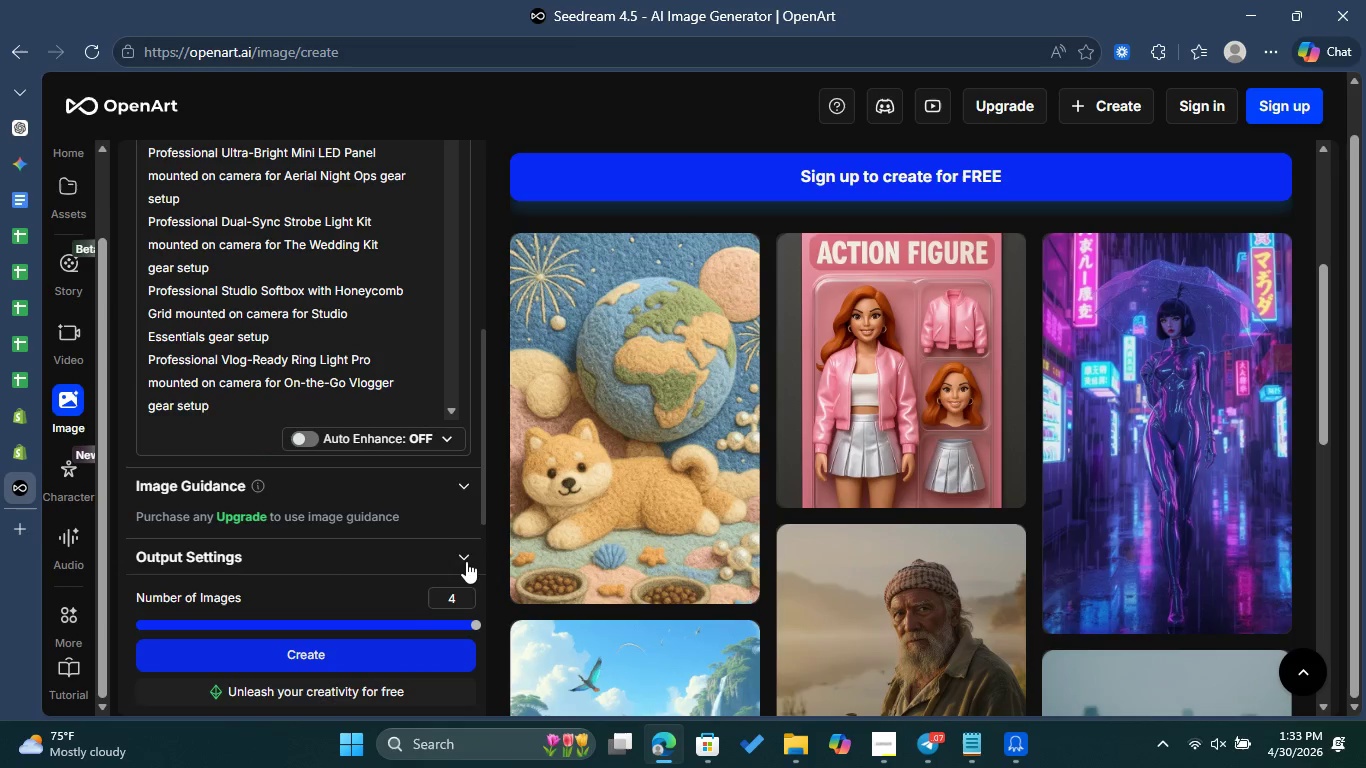 
scroll: coordinate [485, 432], scroll_direction: down, amount: 7.0
 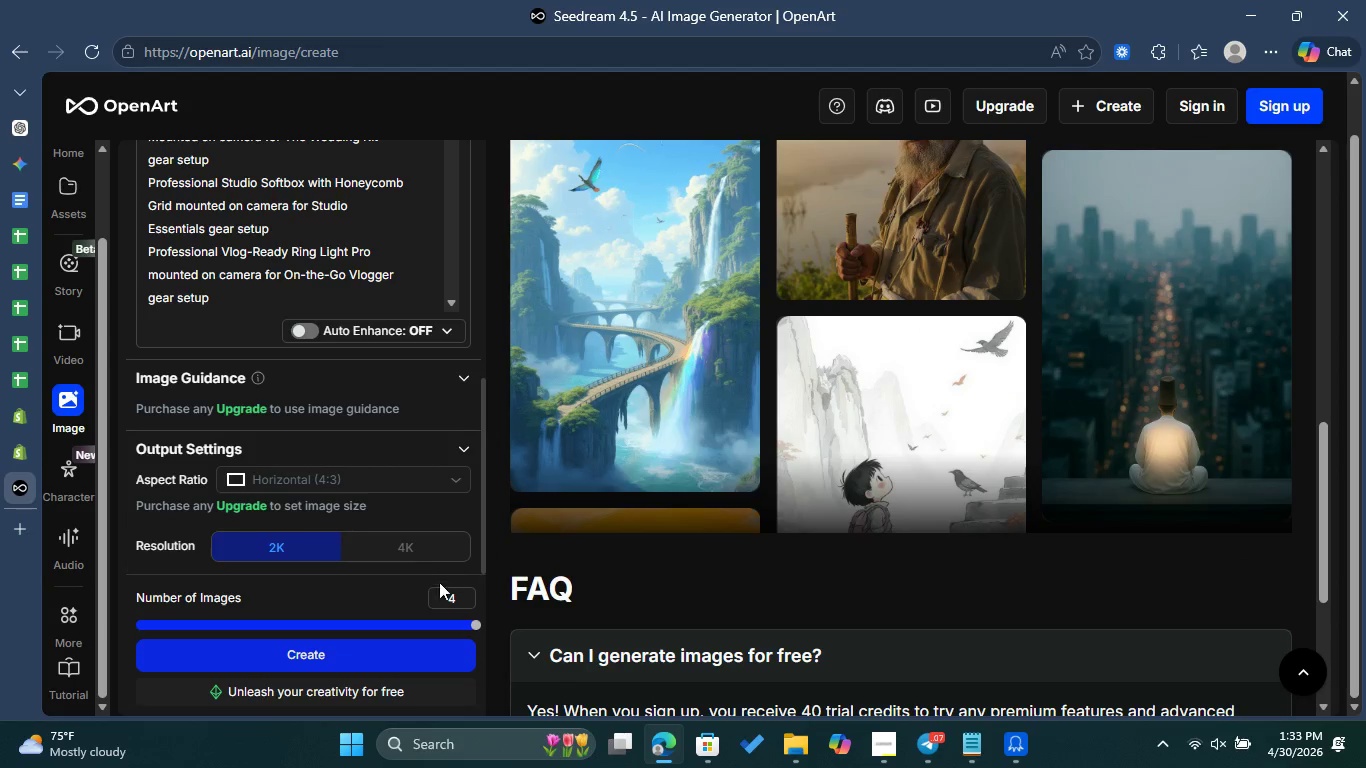 
left_click([458, 595])
 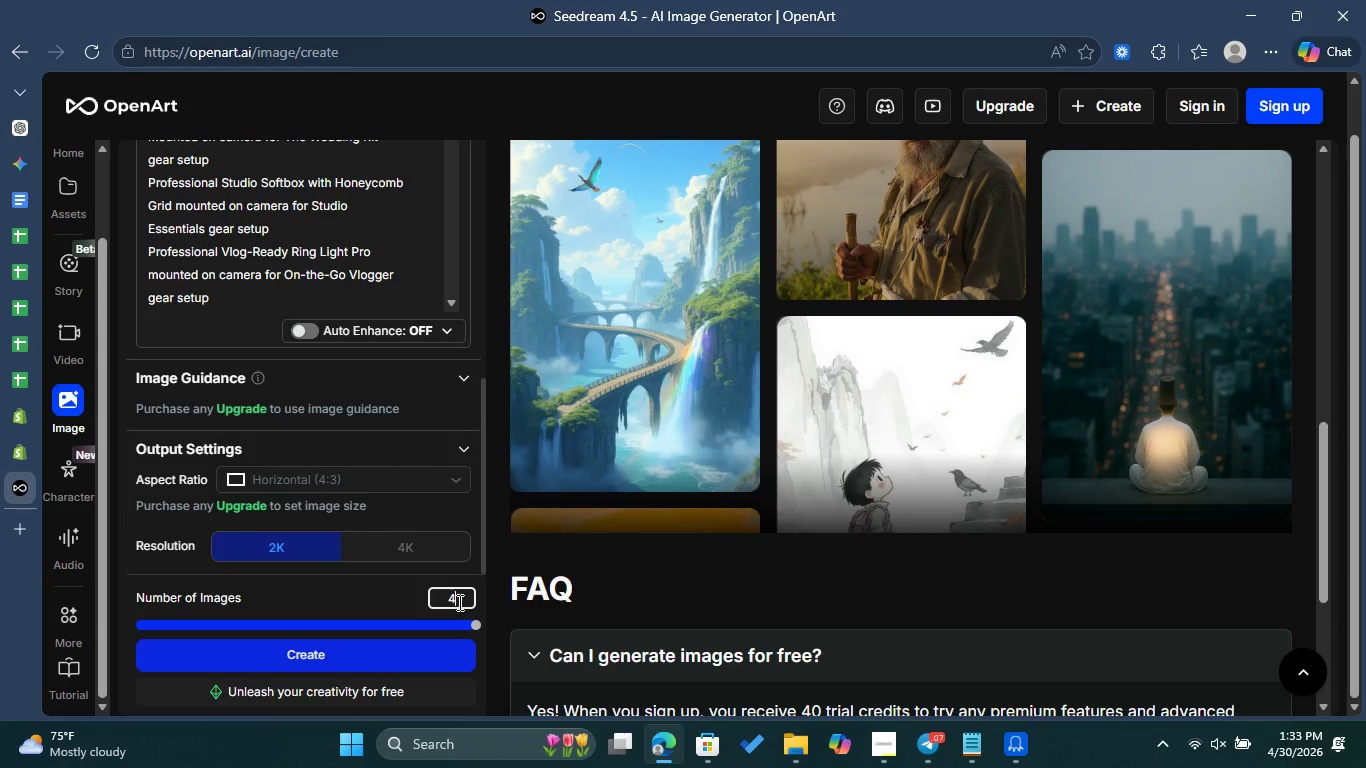 
left_click_drag(start_coordinate=[458, 600], to_coordinate=[427, 600])
 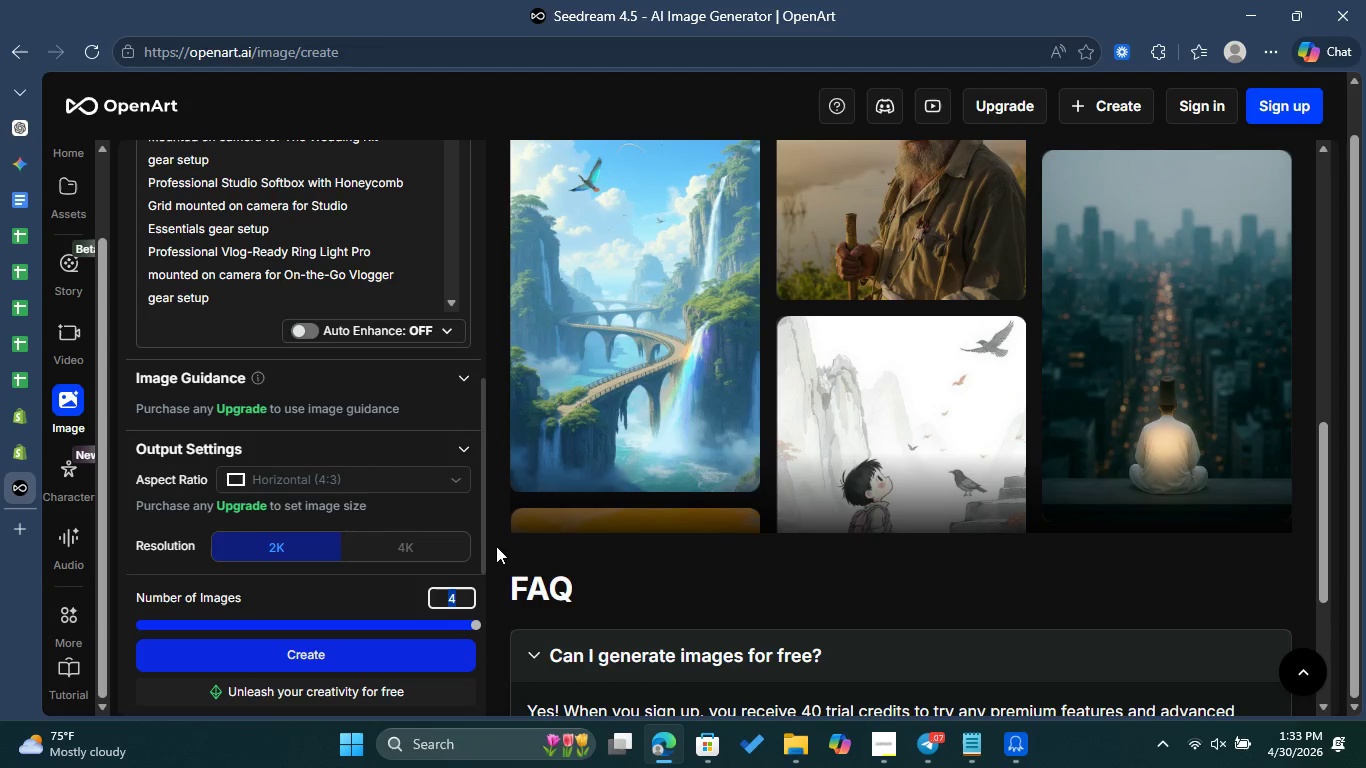 
left_click([496, 541])
 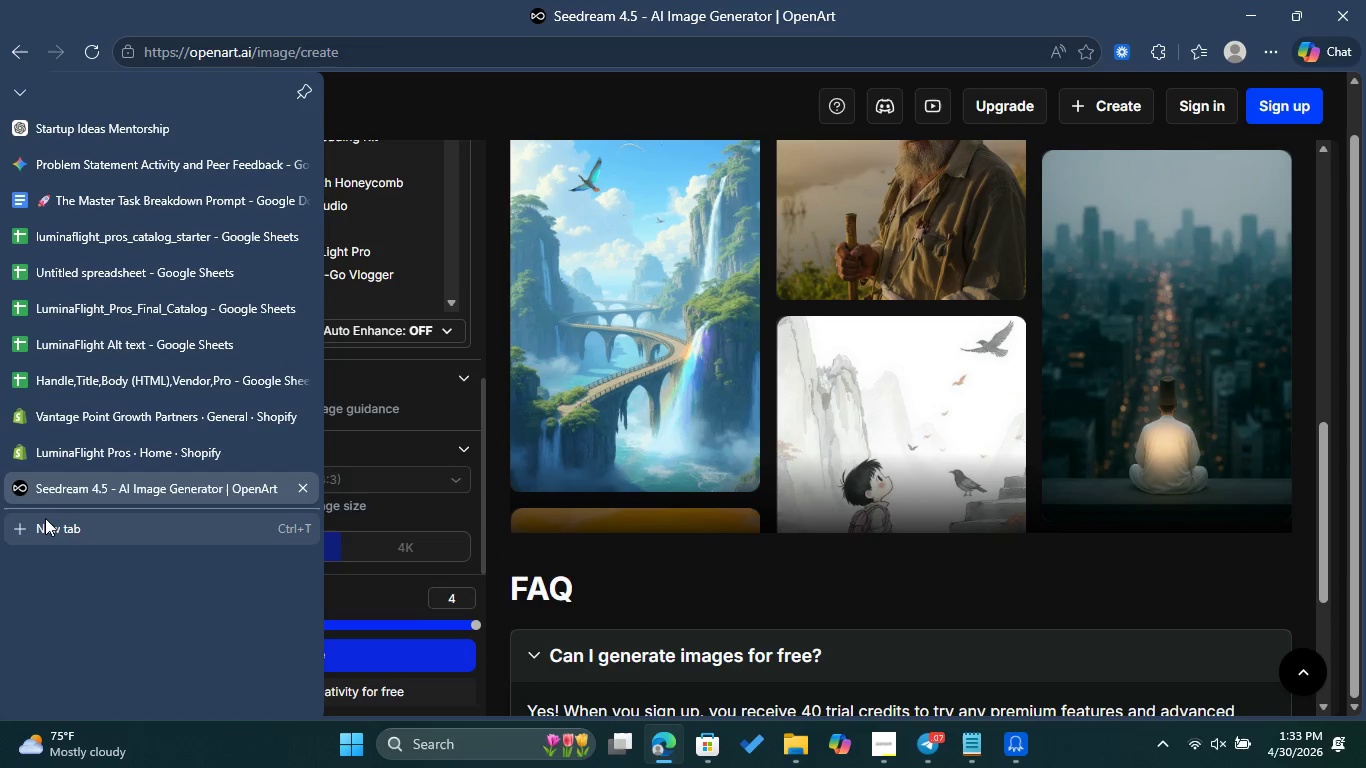 
left_click([45, 518])
 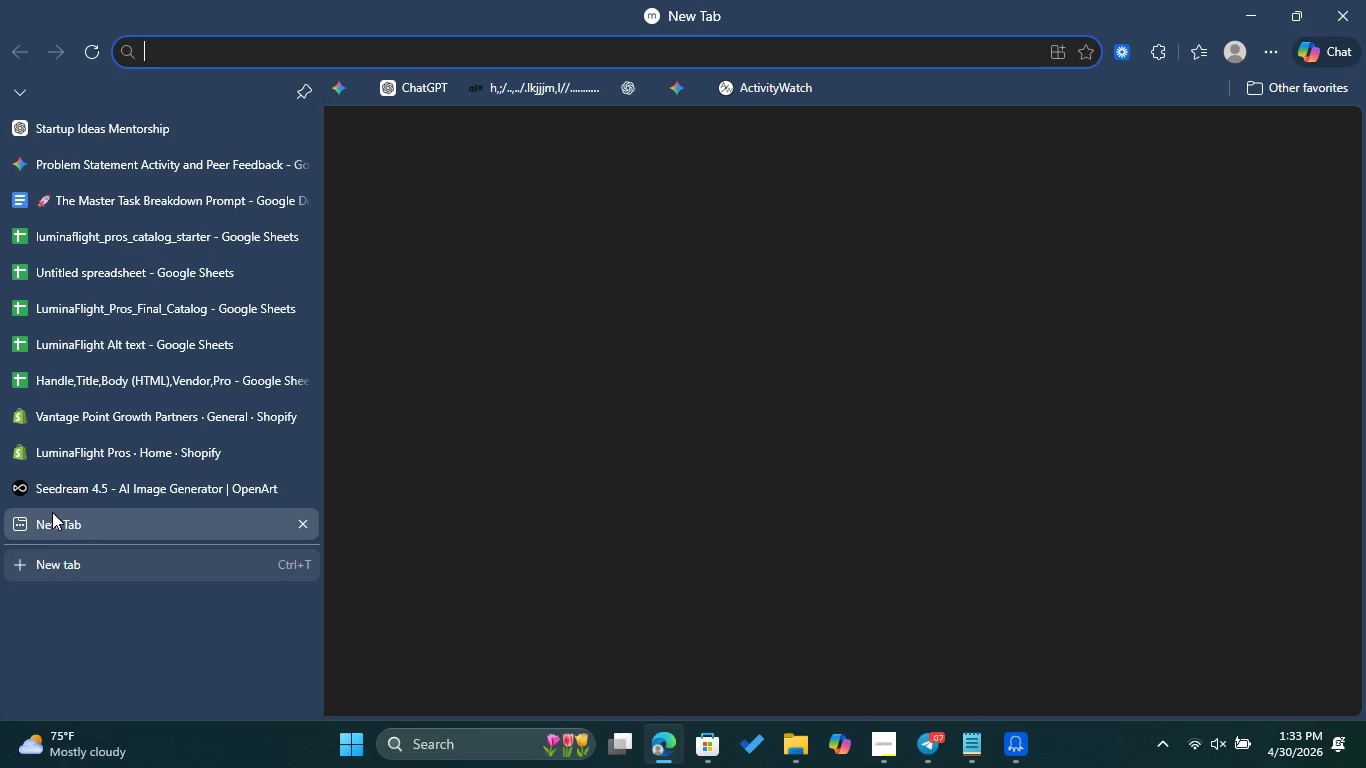 
left_click([66, 489])
 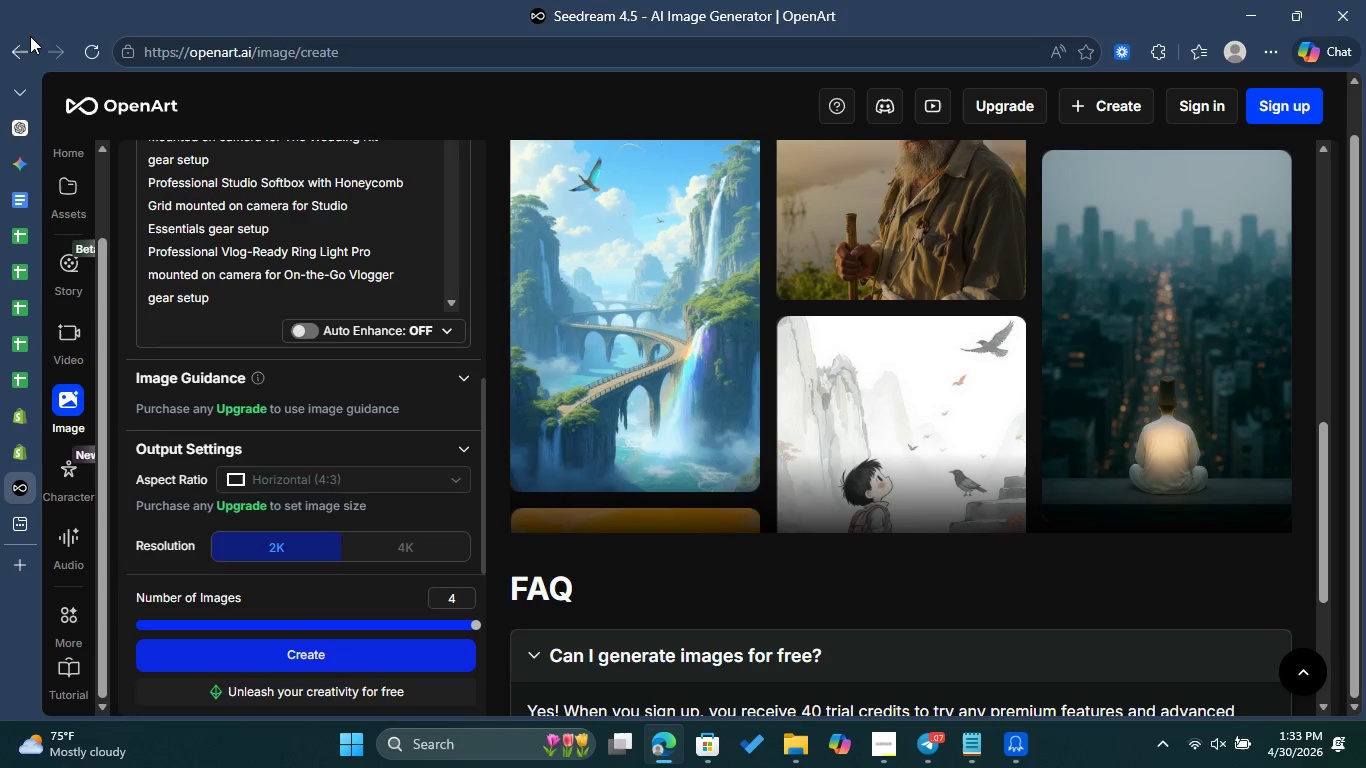 
left_click([26, 53])
 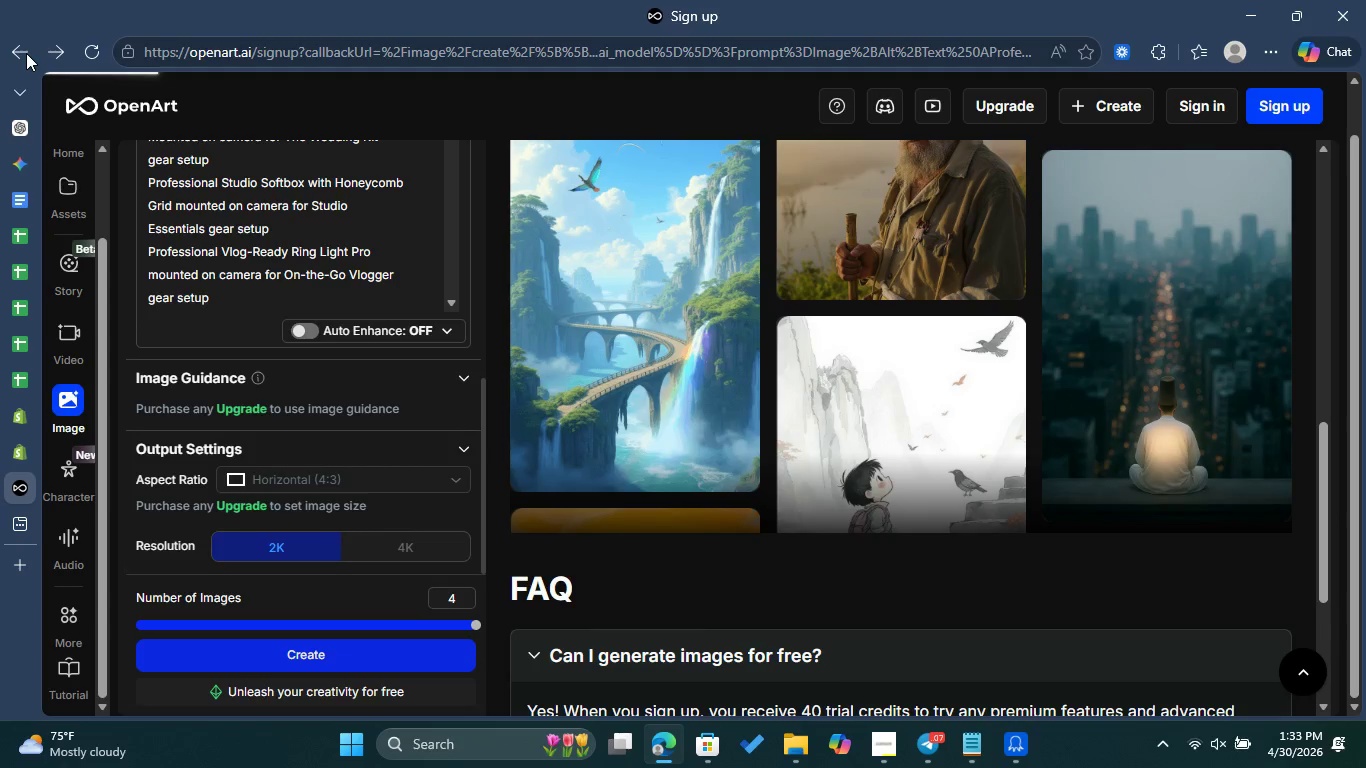 
left_click([26, 53])
 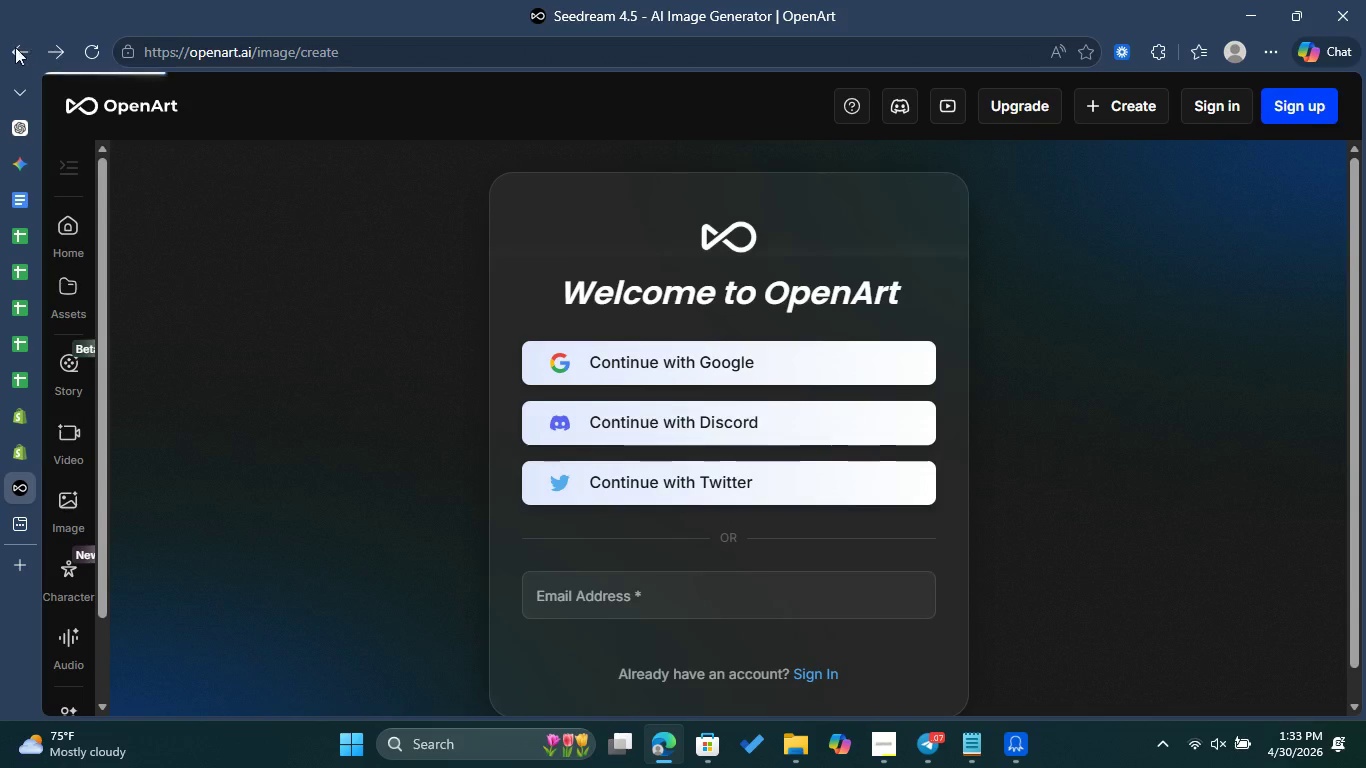 
left_click([8, 49])
 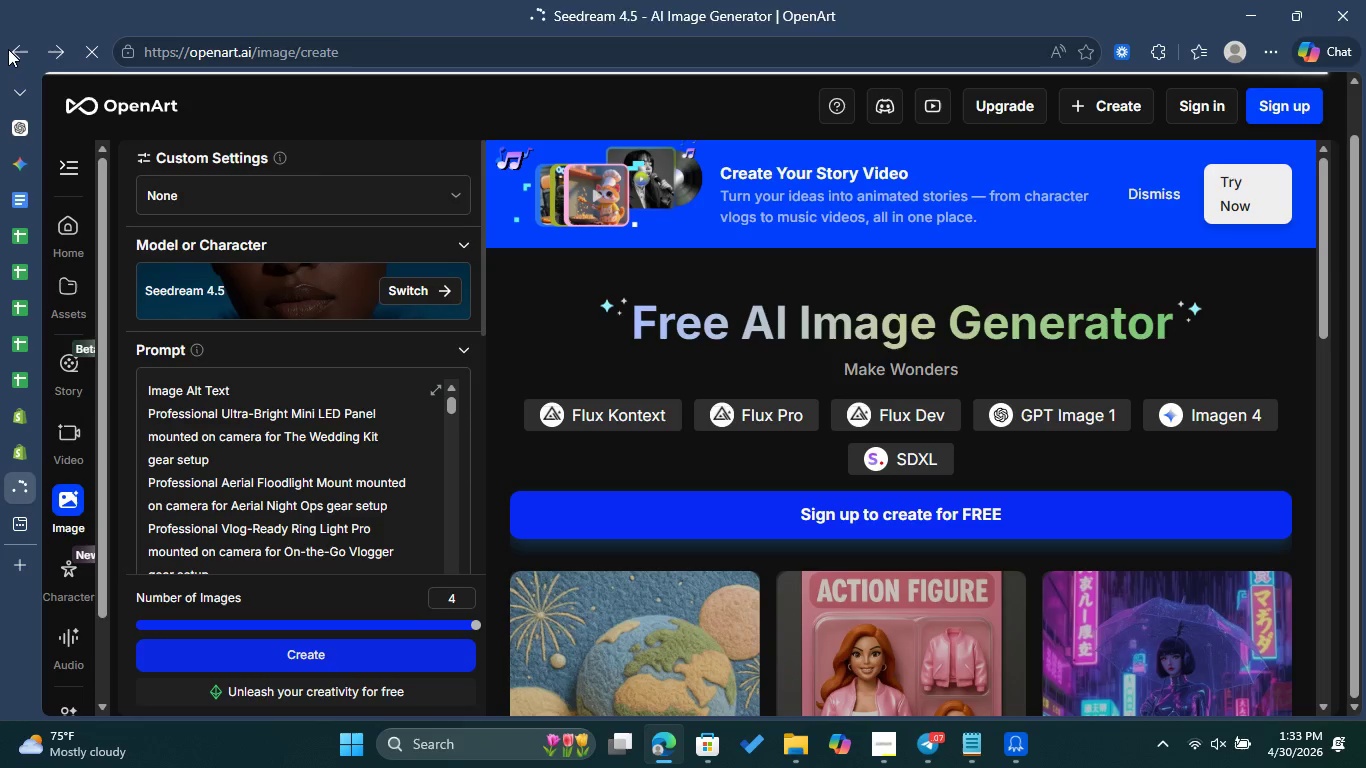 
left_click([7, 49])
 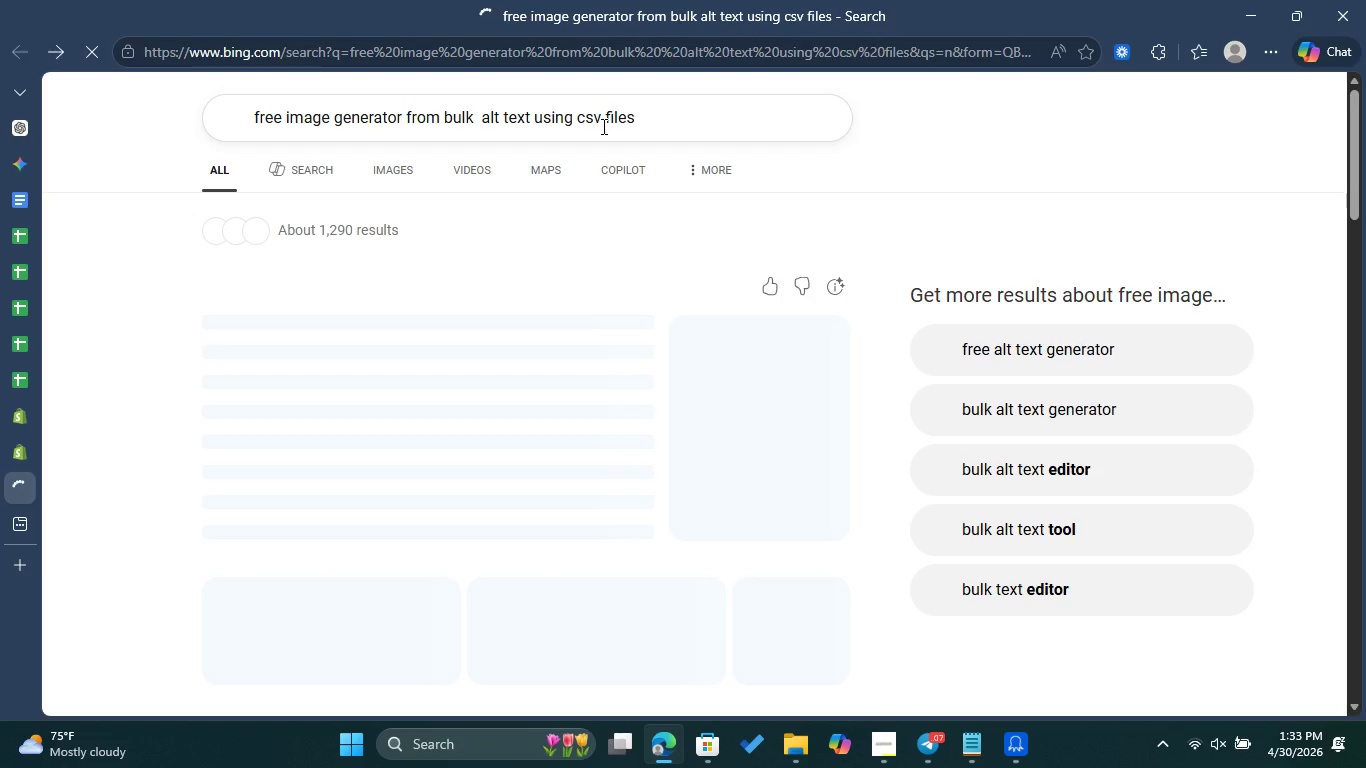 
left_click([687, 116])
 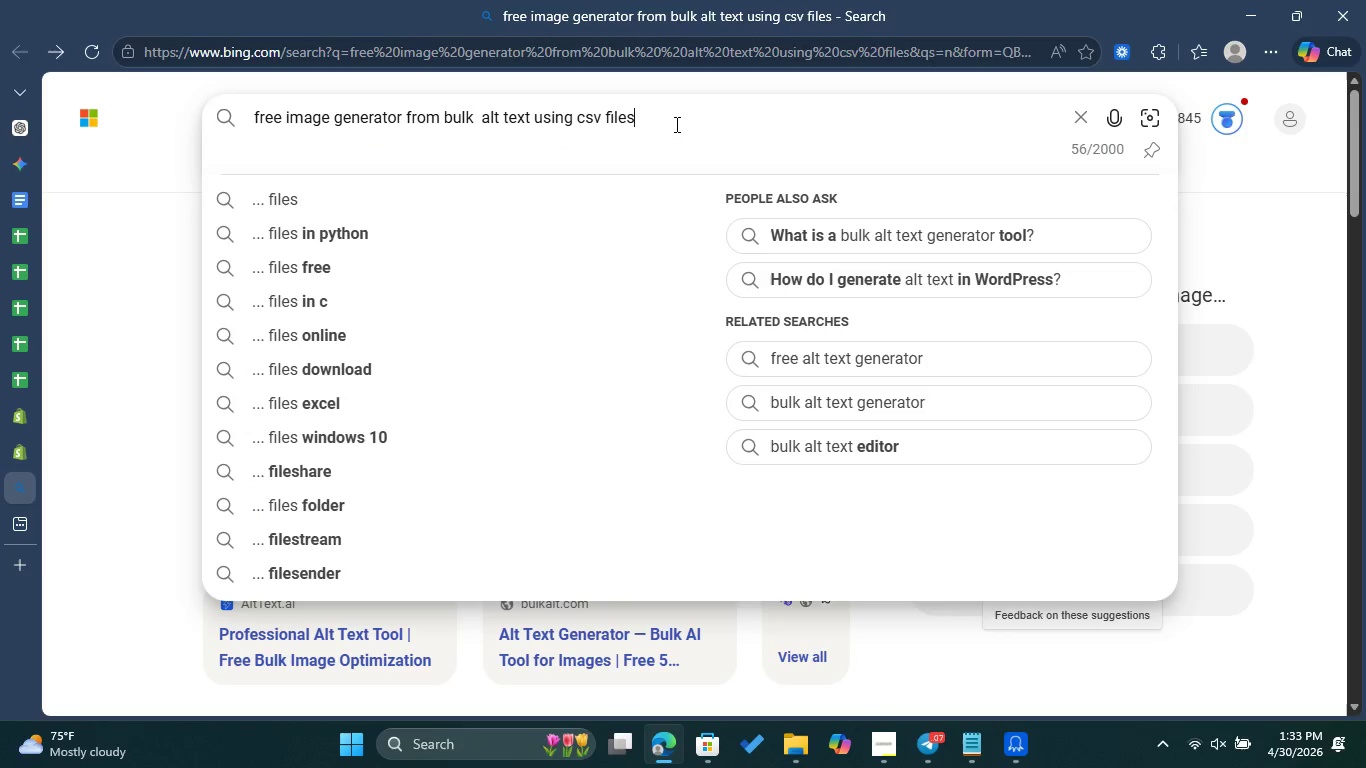 
key(Enter)
 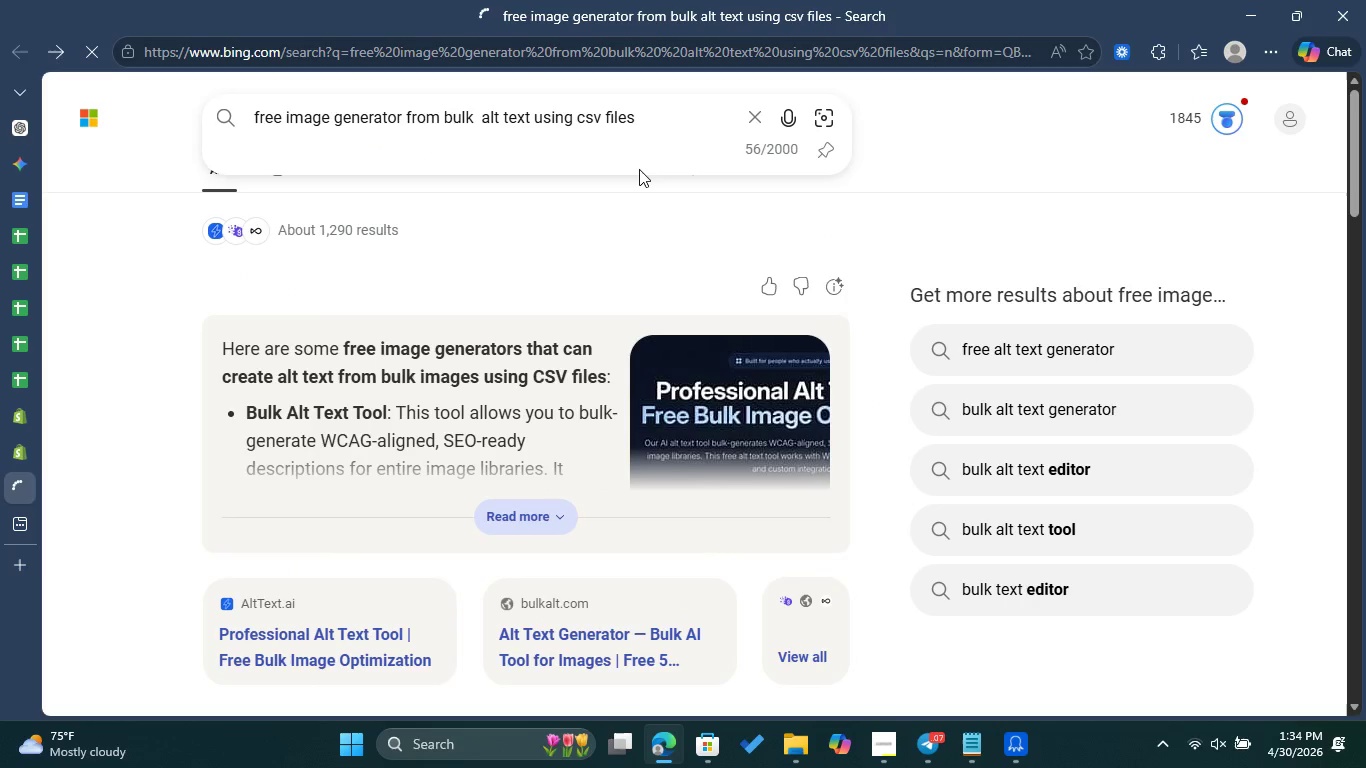 
scroll: coordinate [637, 220], scroll_direction: down, amount: 6.0
 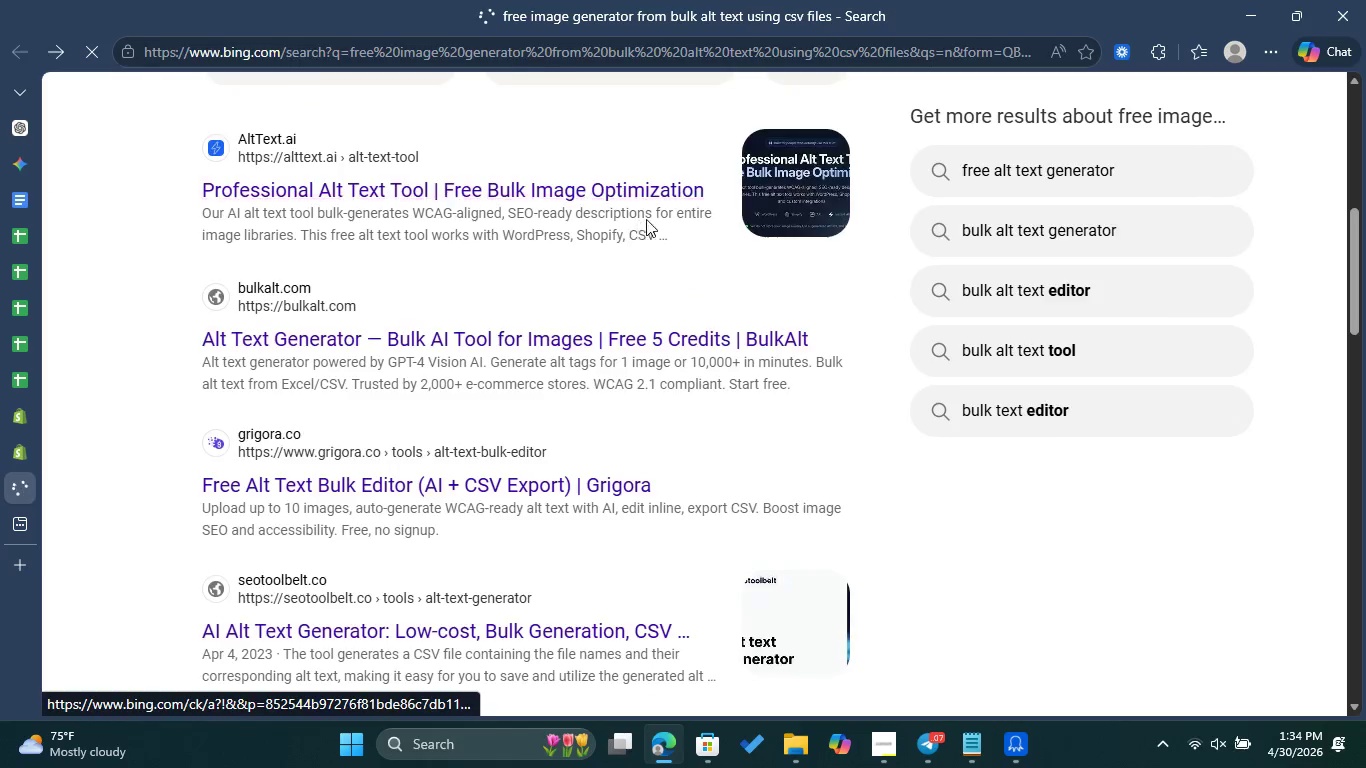 
mouse_move([652, 235])
 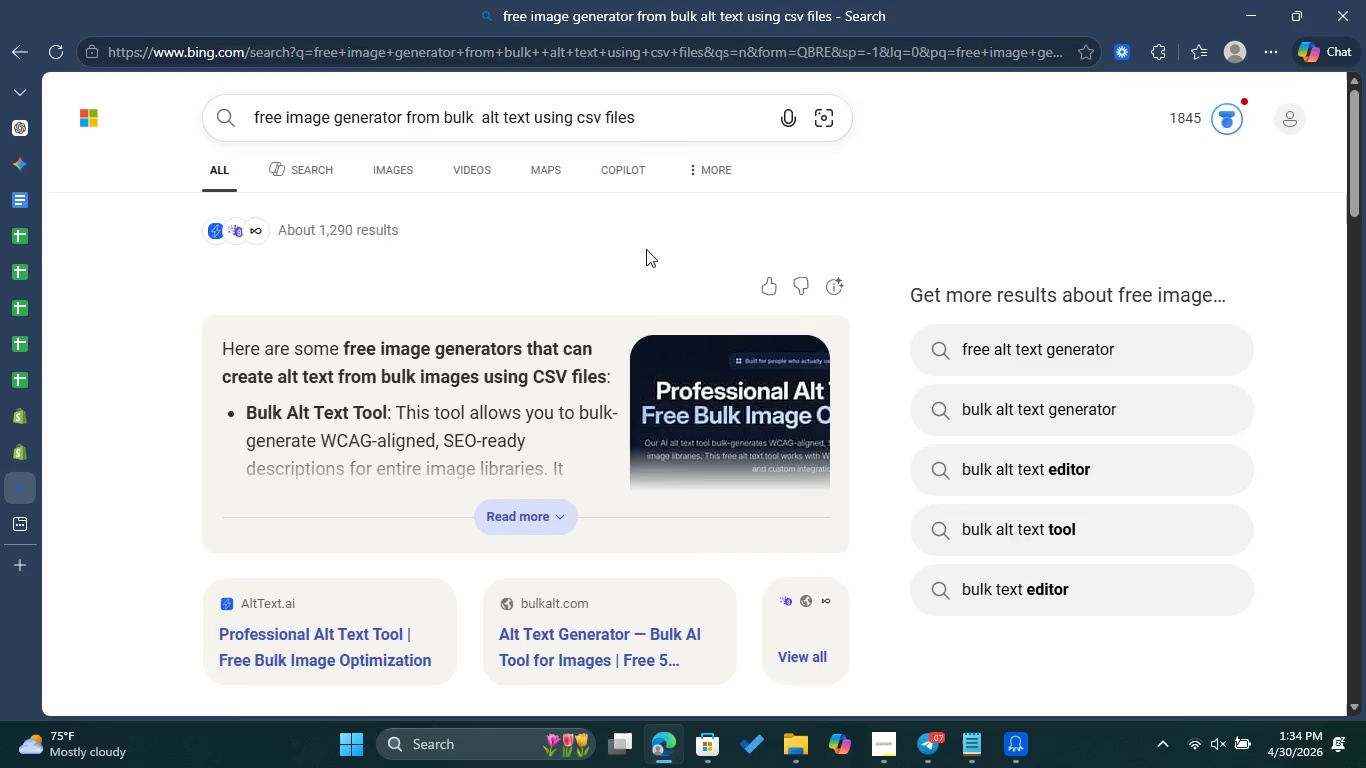 
scroll: coordinate [644, 256], scroll_direction: down, amount: 17.0
 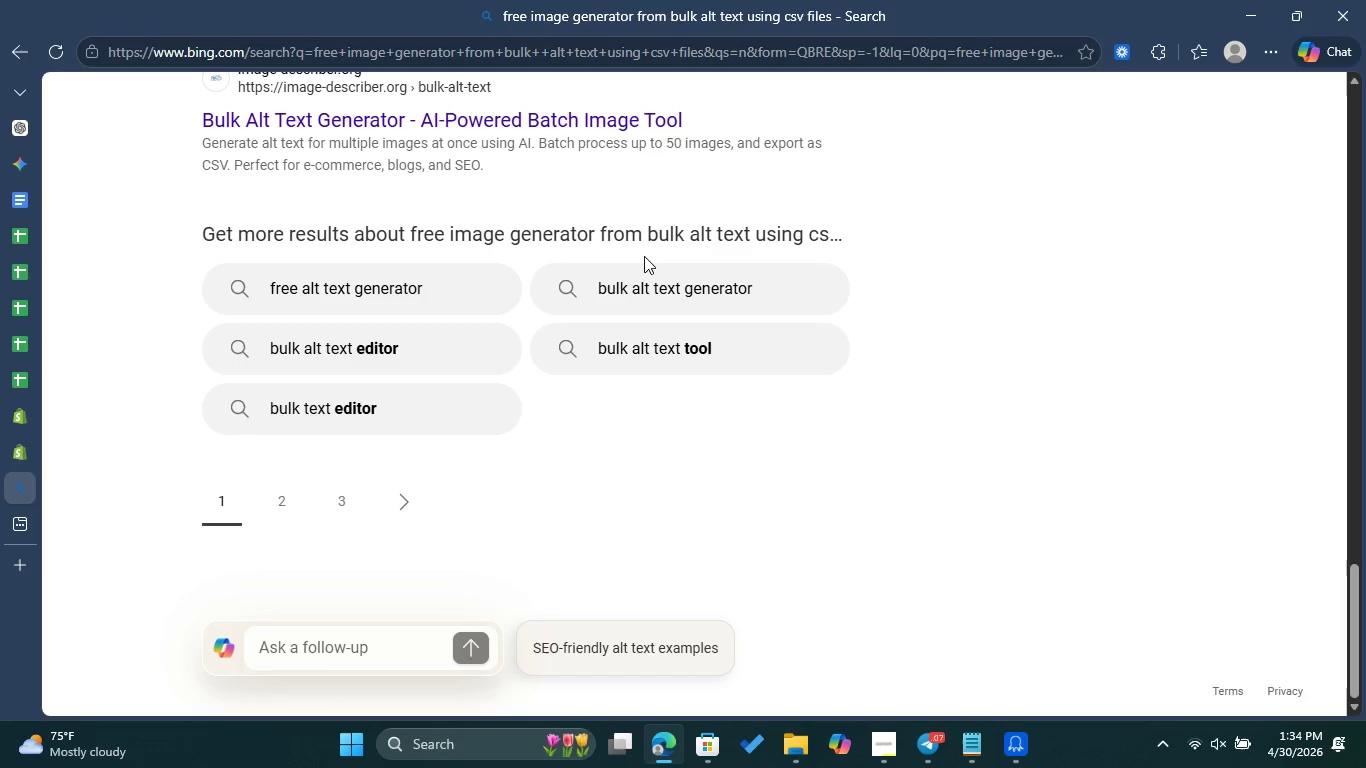 
scroll: coordinate [574, 228], scroll_direction: up, amount: 30.0
 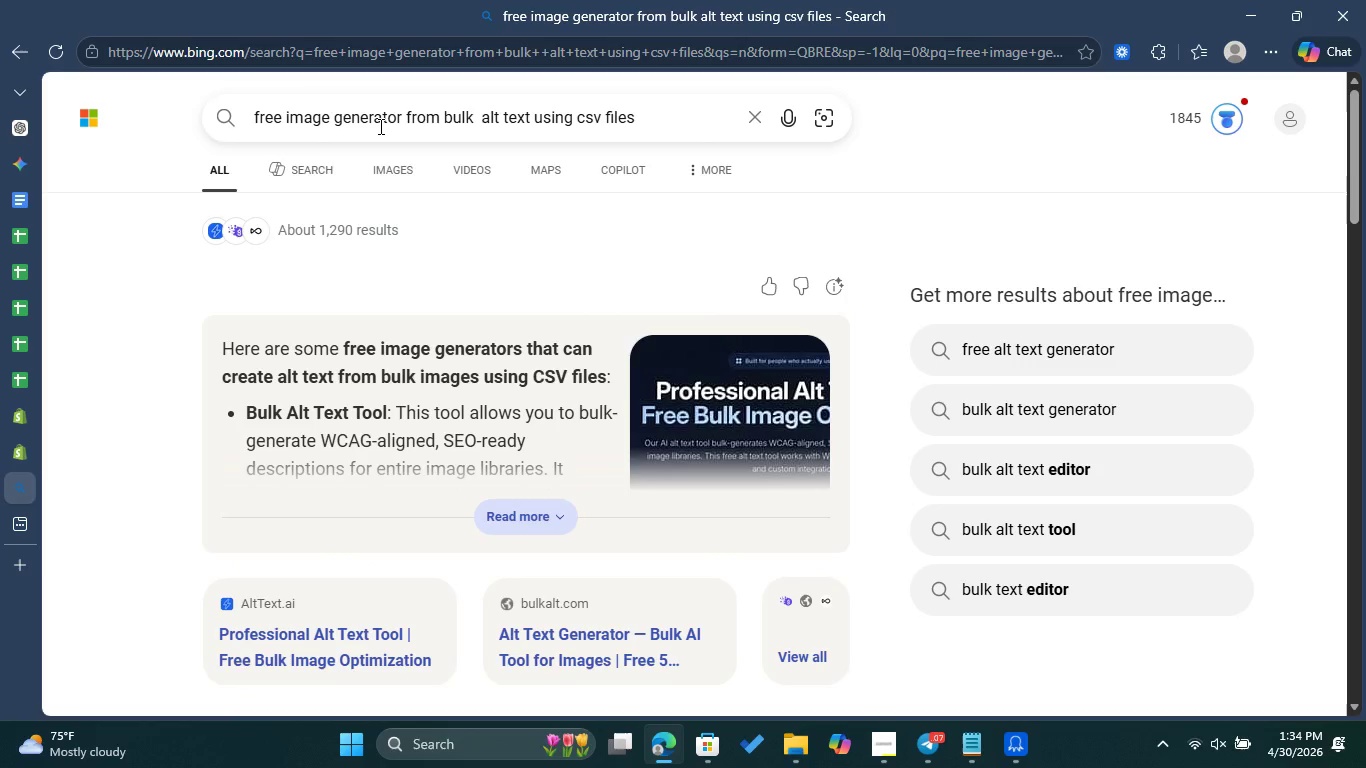 
left_click([379, 126])
 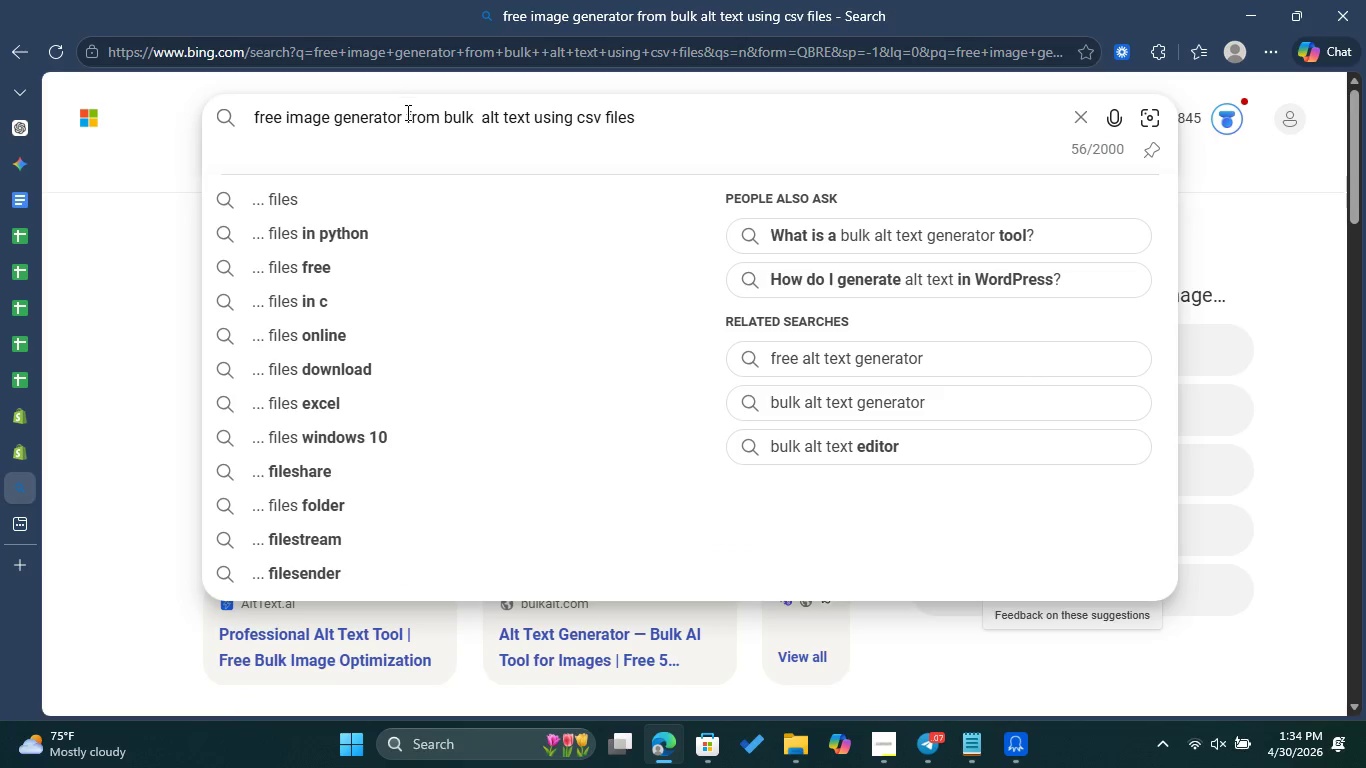 
left_click([406, 114])
 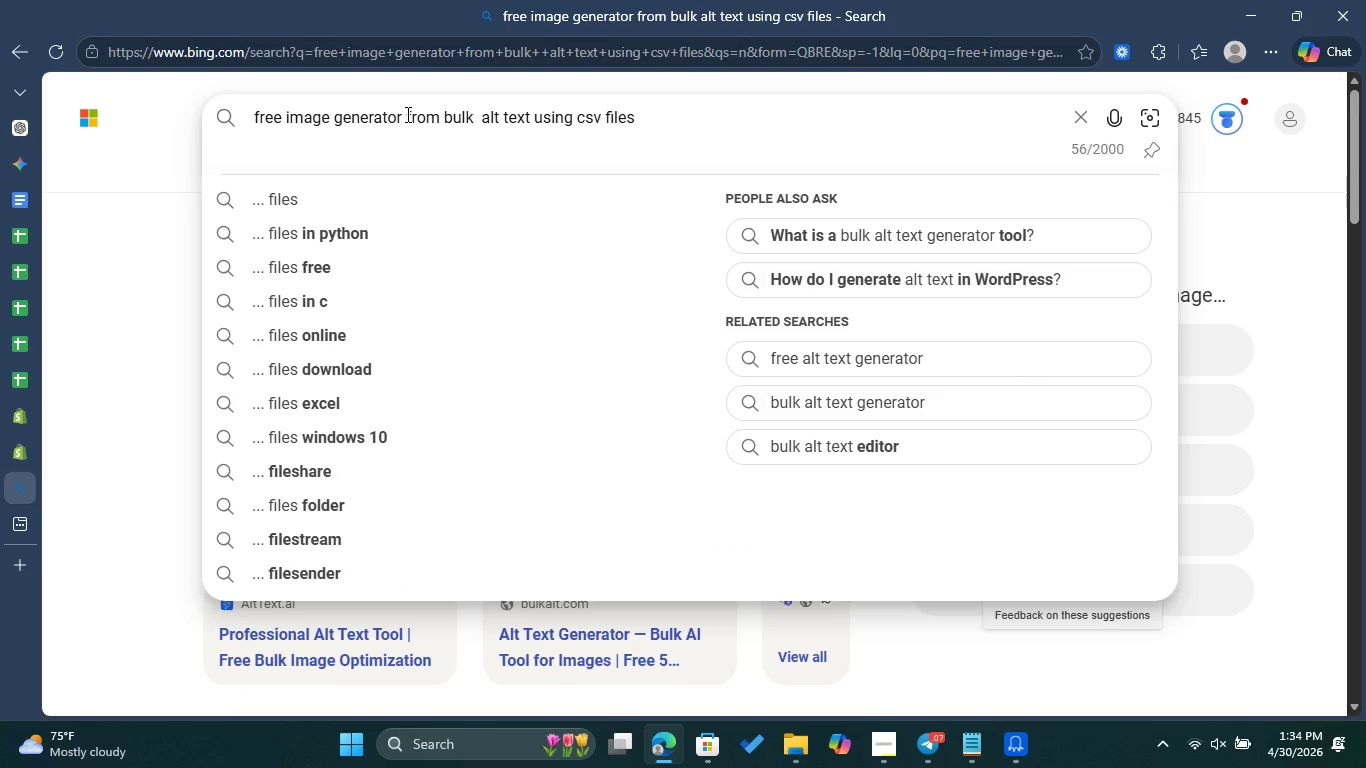 
type(or src finder from )
key(Backspace)
key(Backspace)
key(Backspace)
key(Backspace)
key(Backspace)
 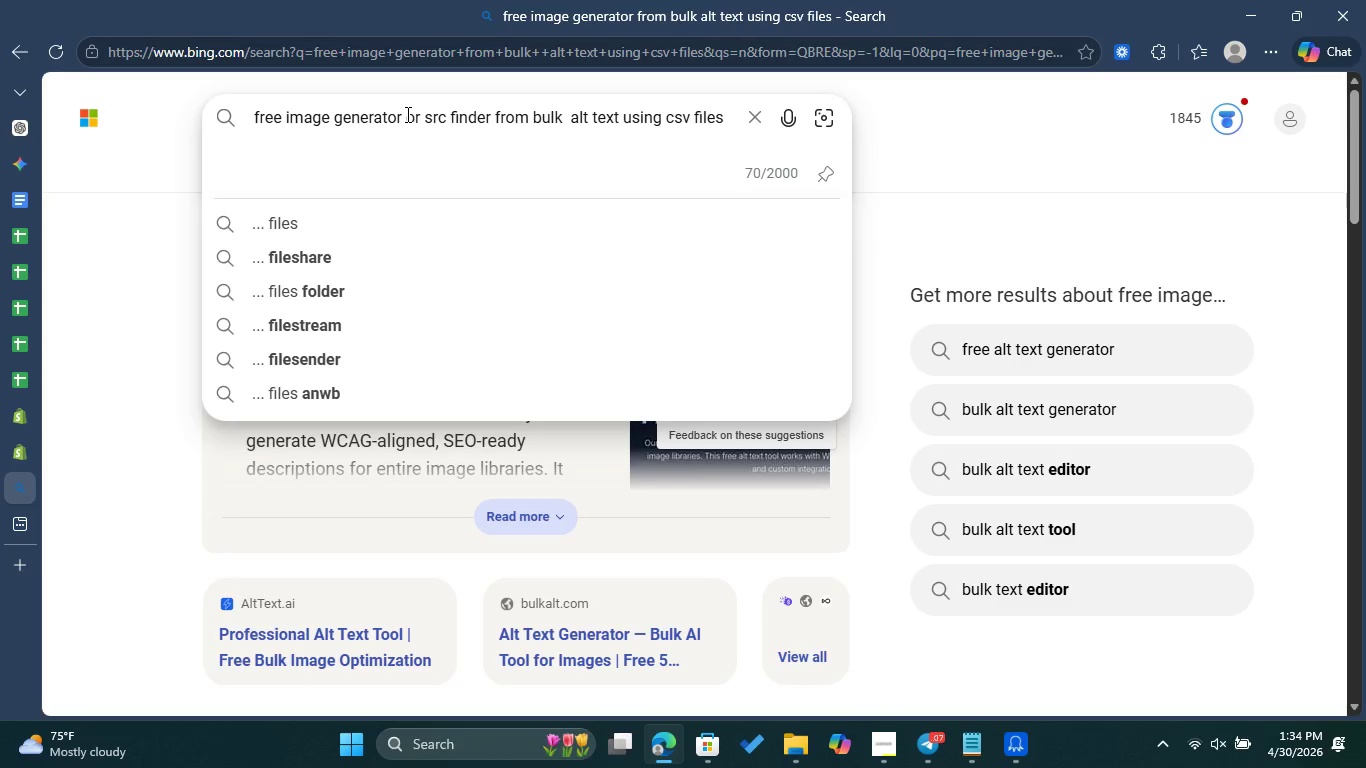 
key(Enter)
 